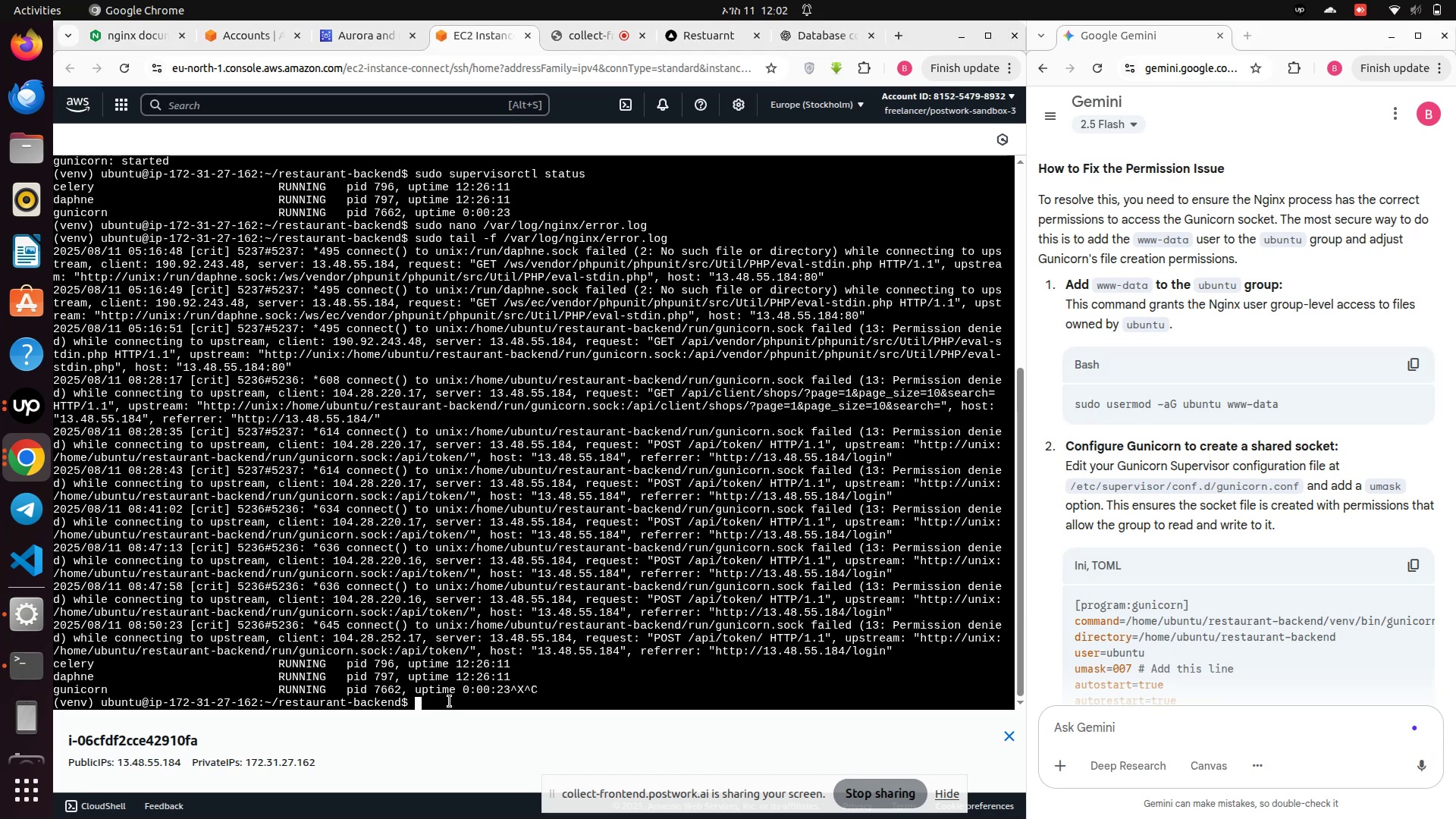 
right_click([450, 701])
 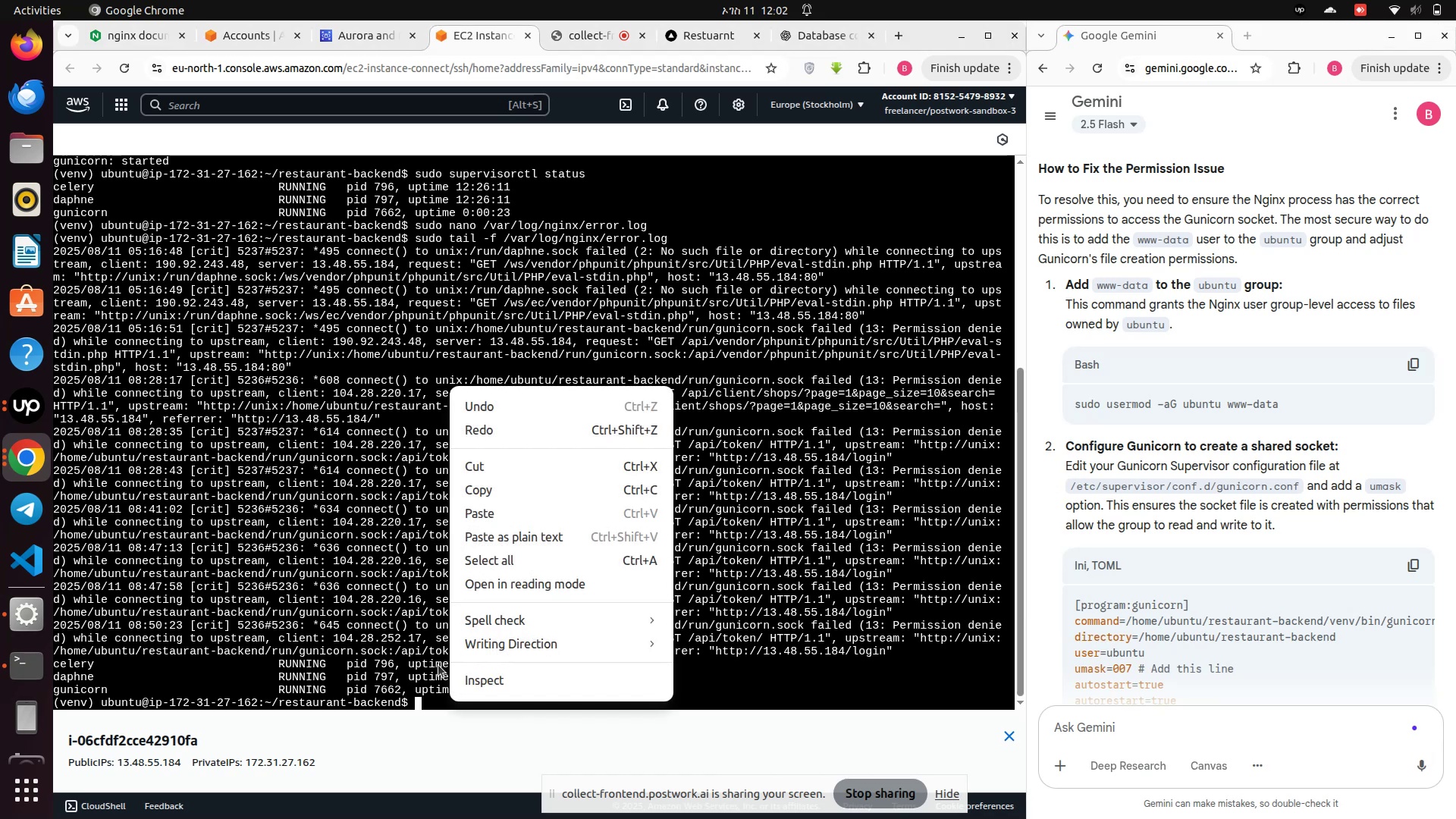 
left_click([419, 701])
 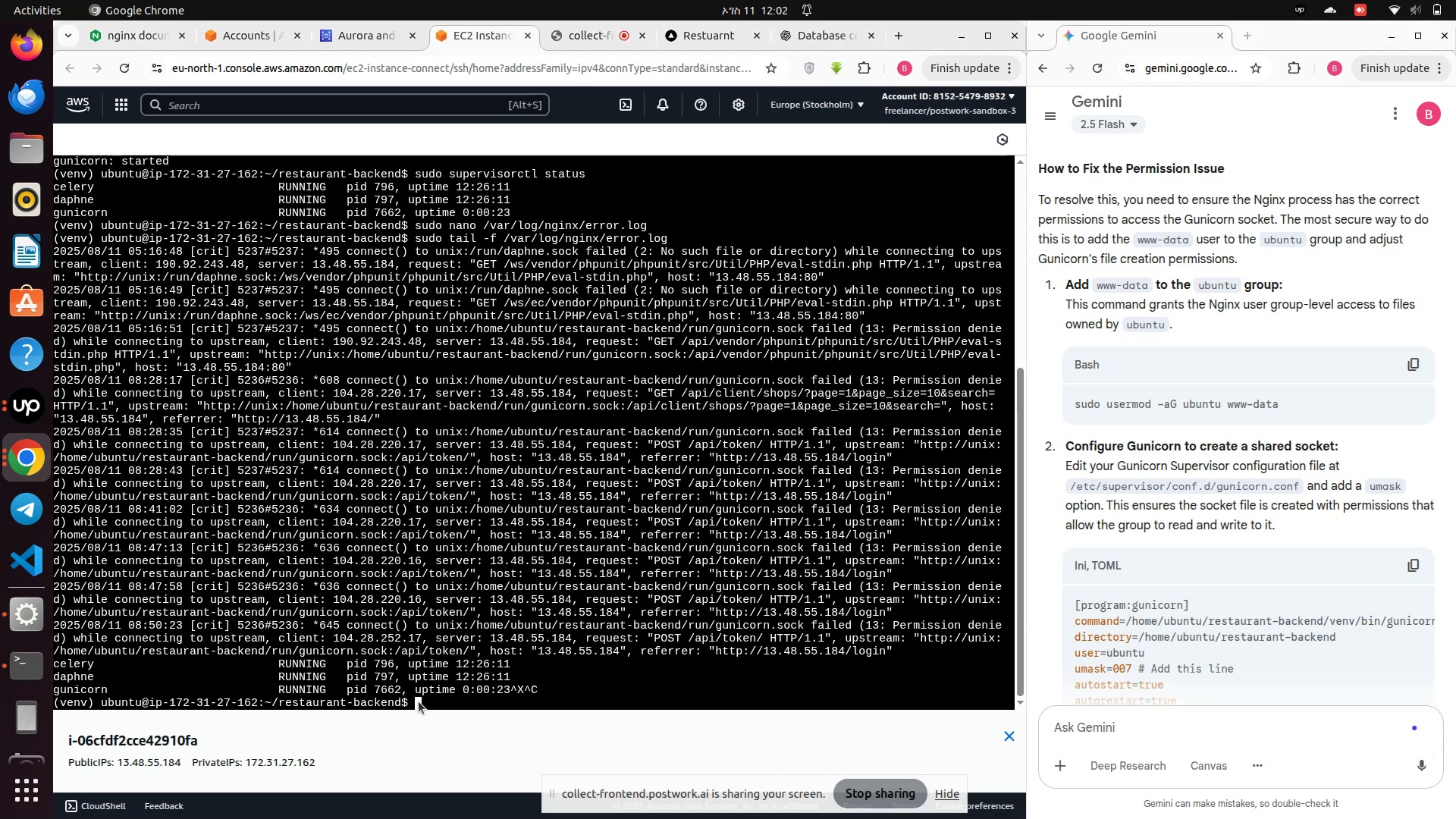 
type(sudo usermod -aG ubuntu www-data)
 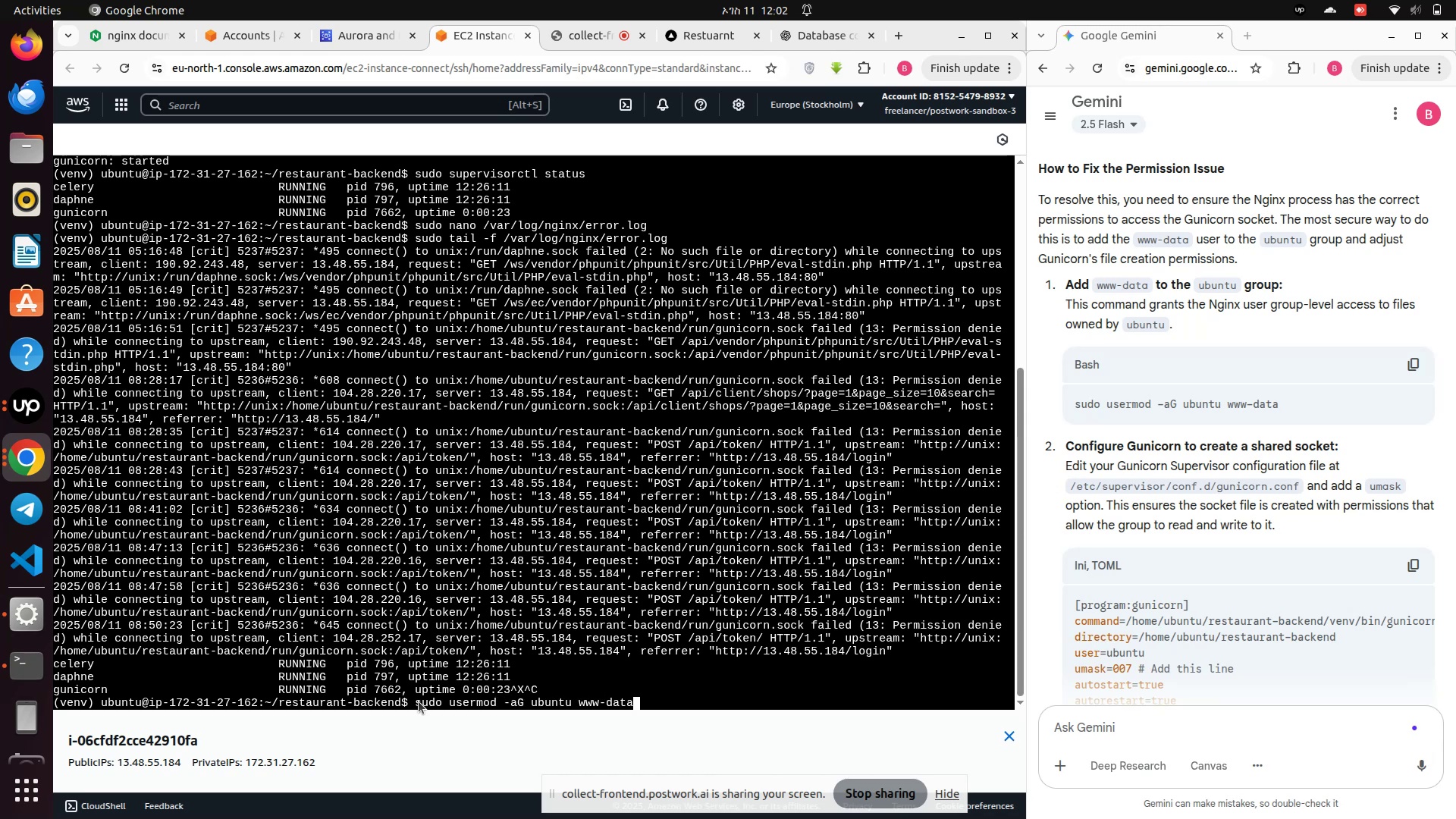 
key(Enter)
 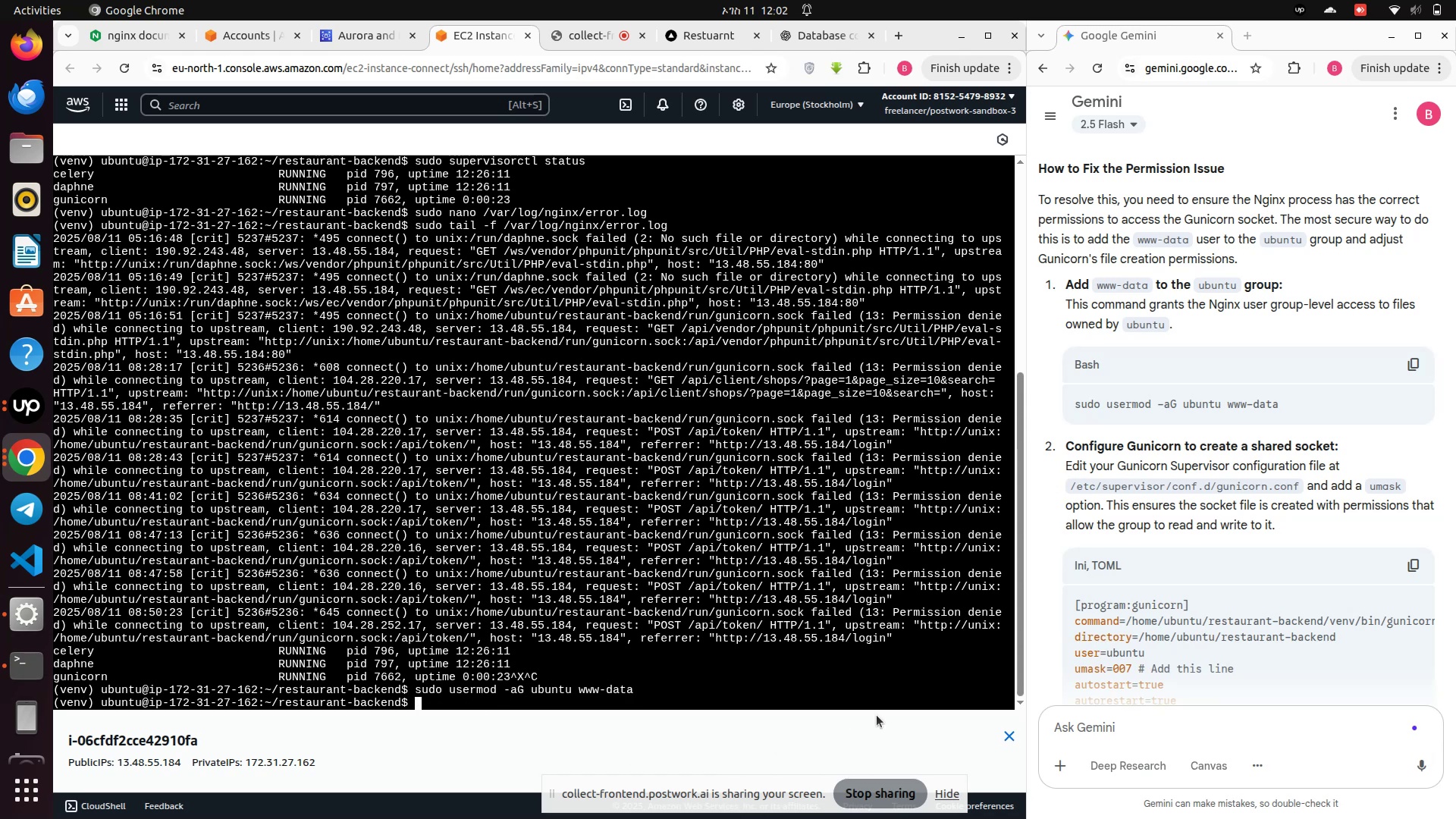 
wait(6.73)
 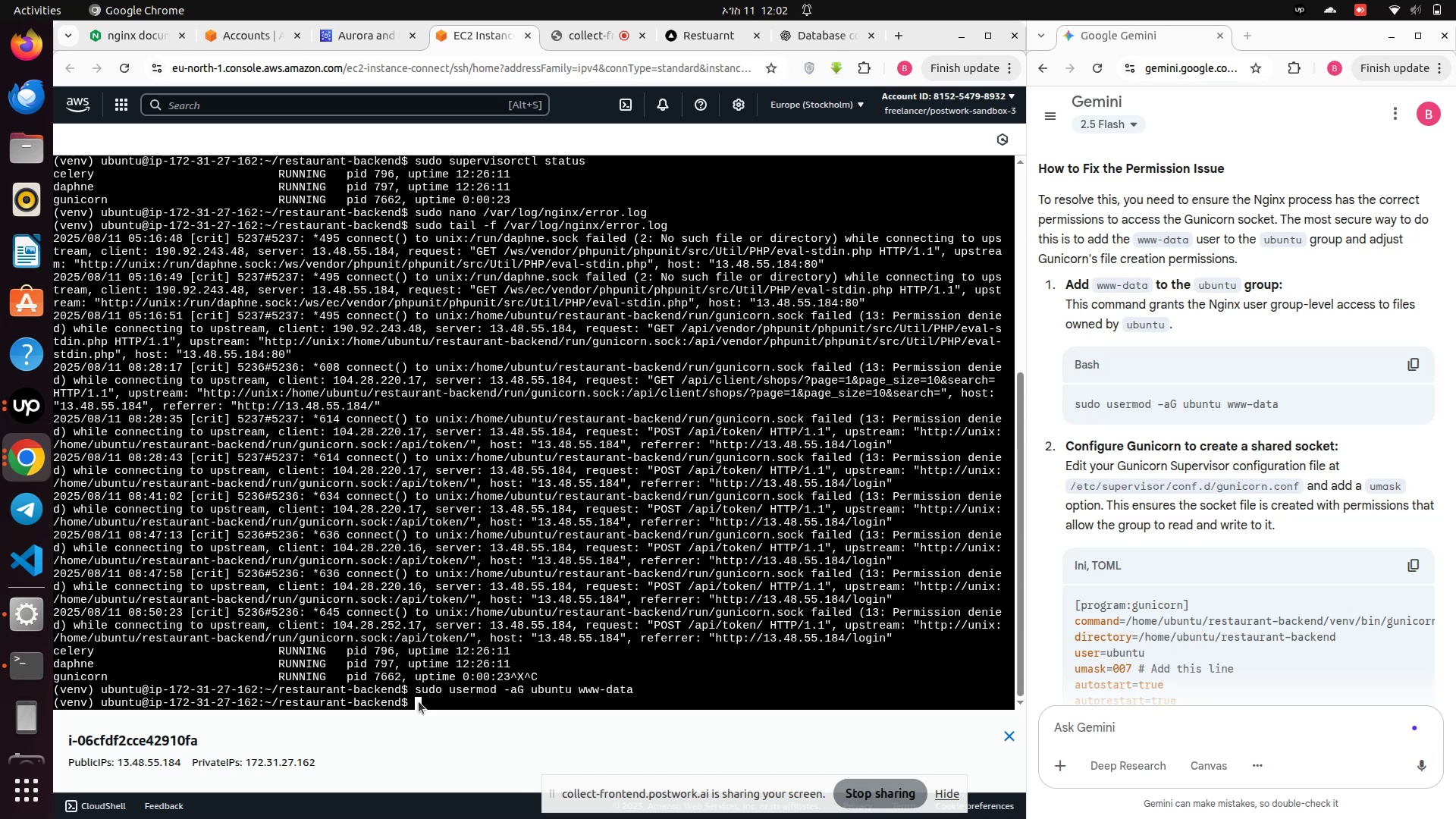 
scroll: coordinate [1226, 627], scroll_direction: down, amount: 1.0
 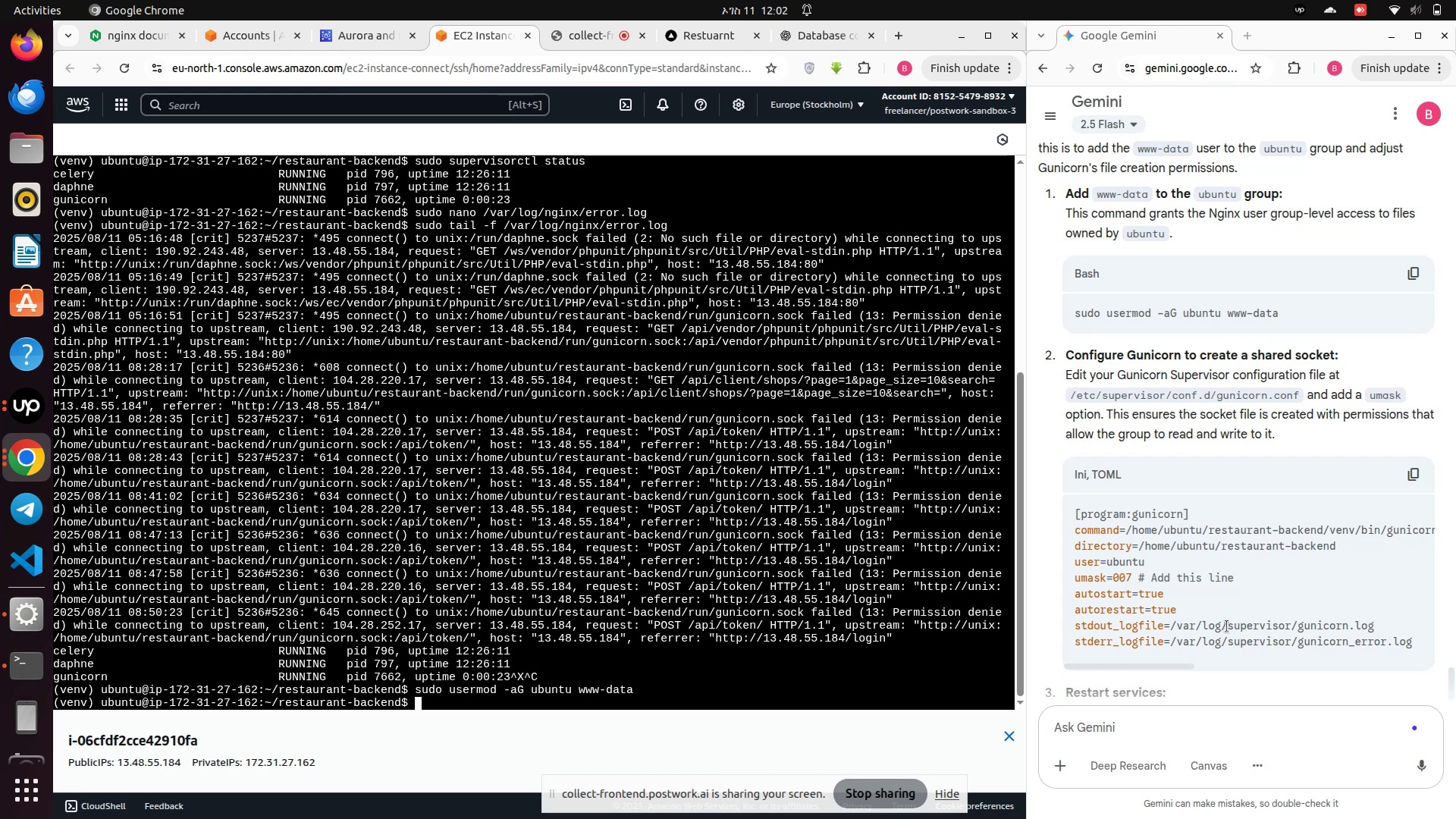 
scroll: coordinate [1227, 606], scroll_direction: up, amount: 2.0
 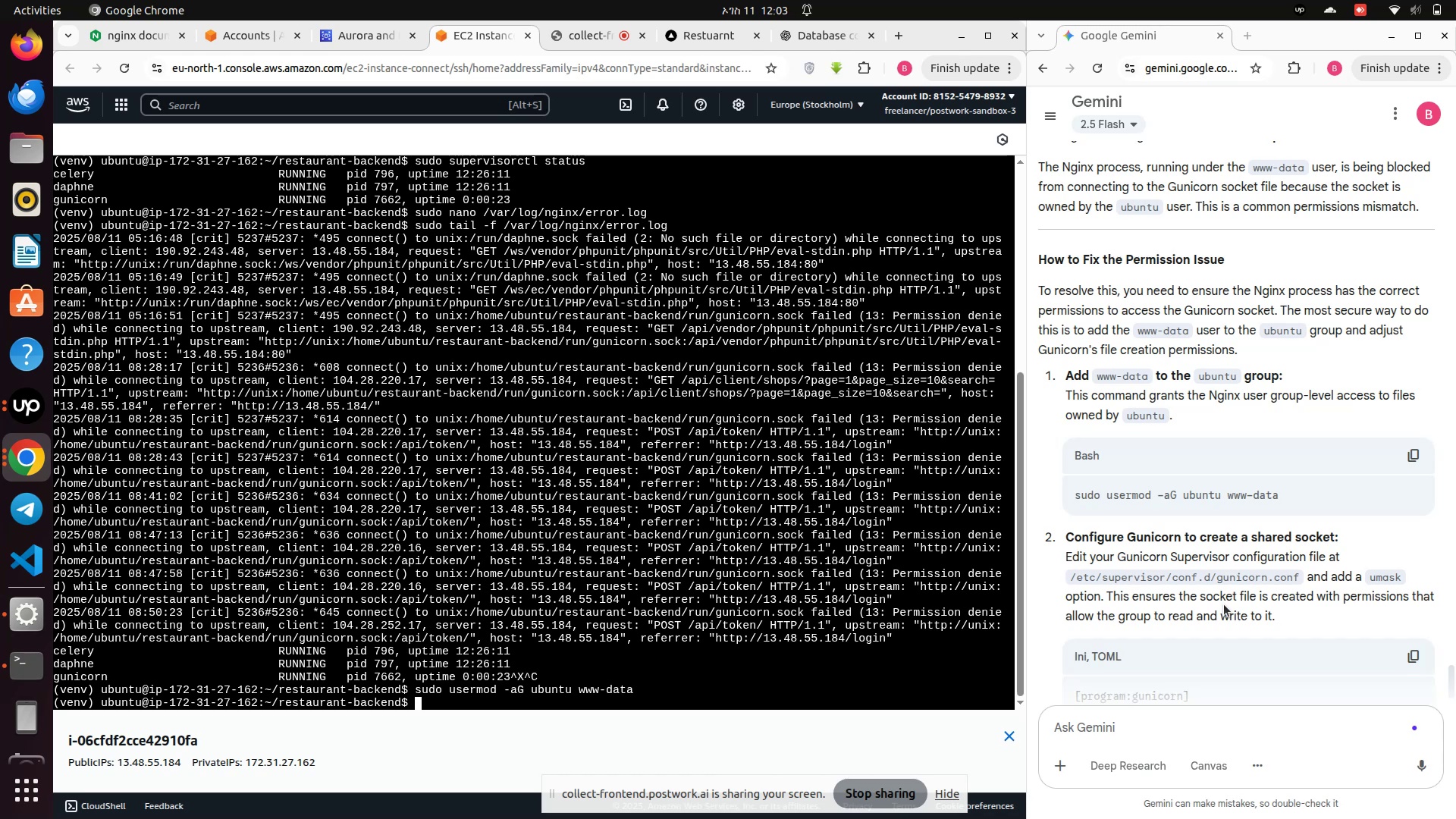 
wait(16.36)
 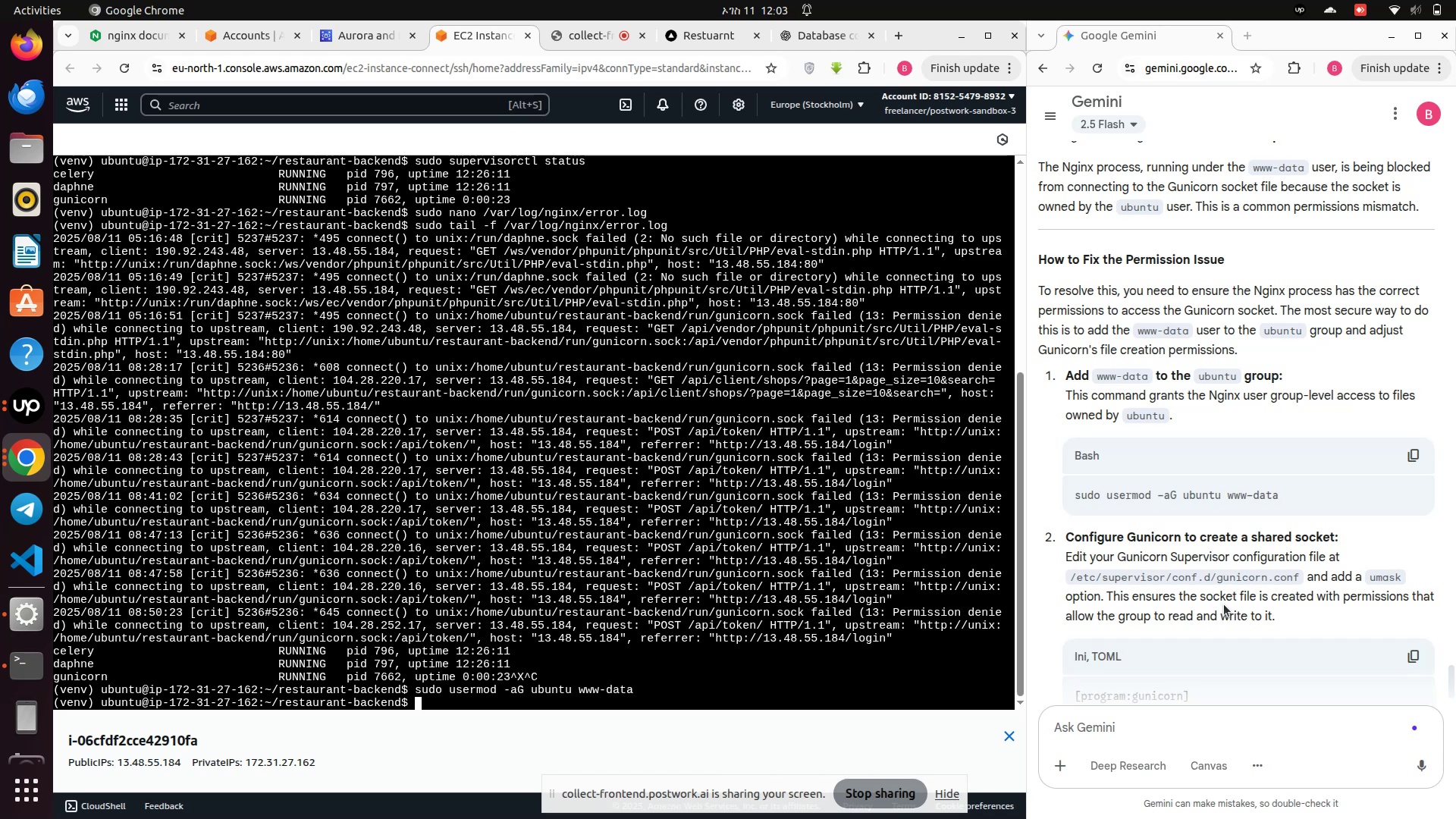 
scroll: coordinate [1224, 604], scroll_direction: down, amount: 1.0
 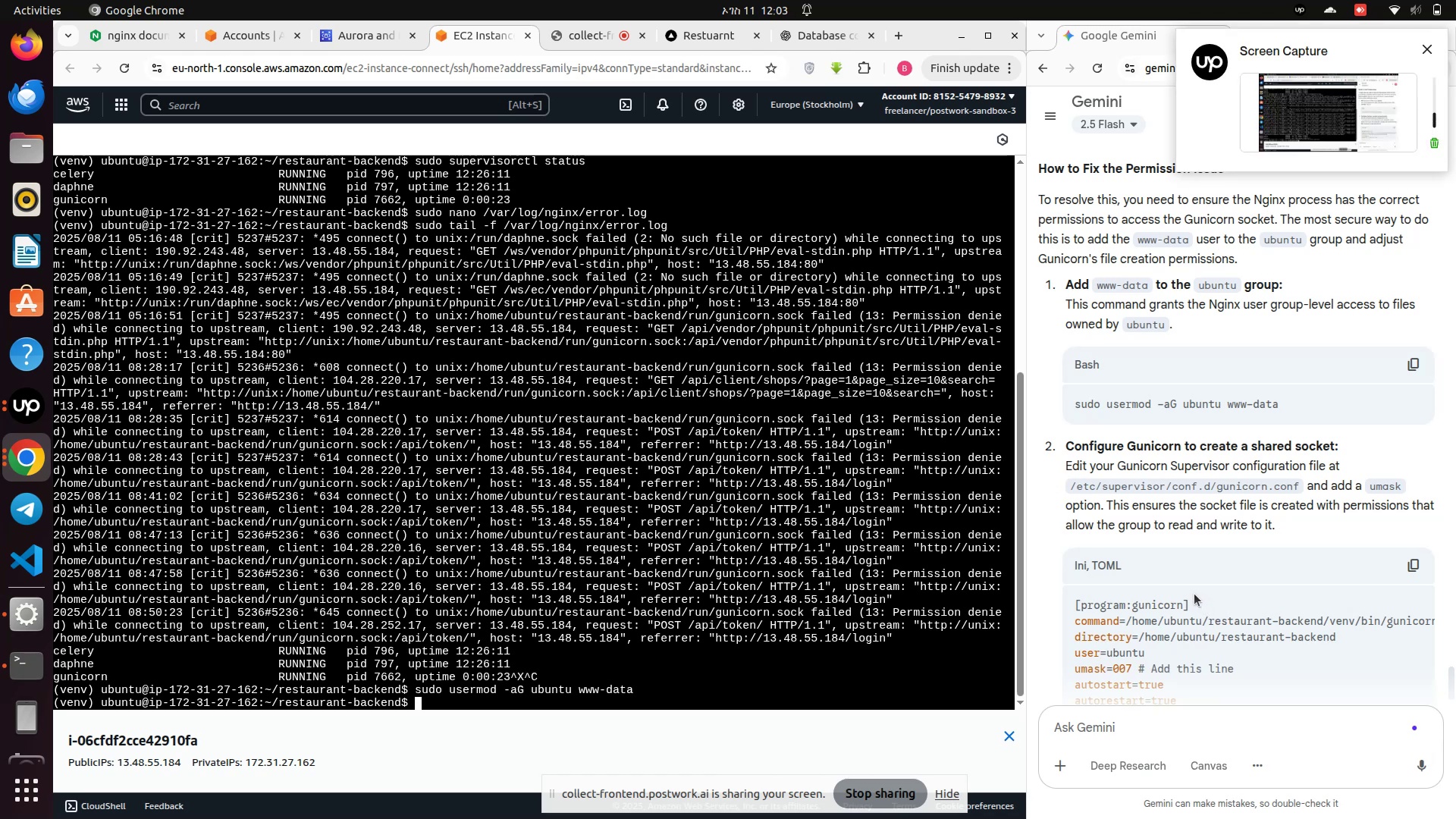 
wait(13.2)
 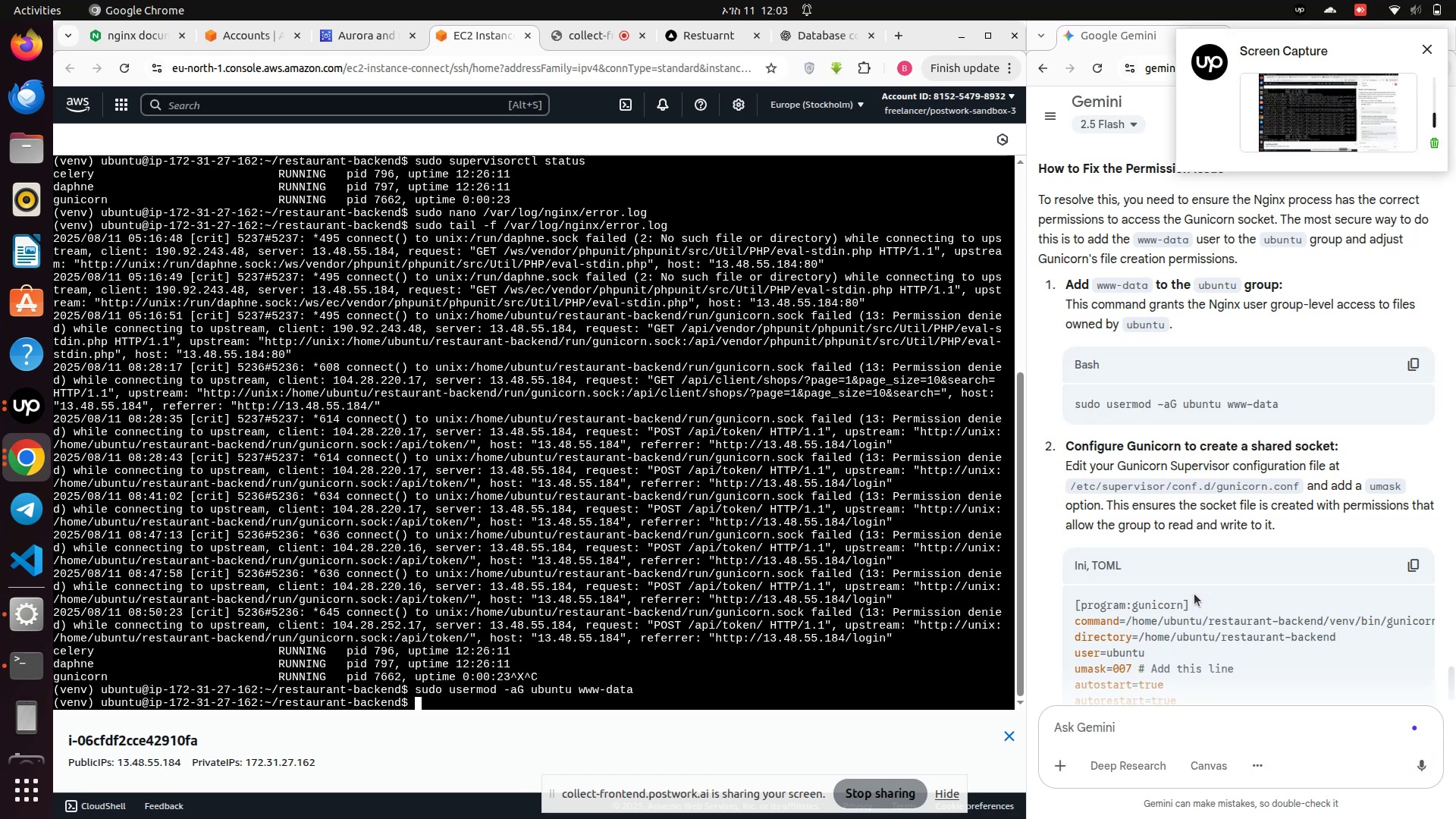 
scroll: coordinate [1194, 594], scroll_direction: down, amount: 2.0
 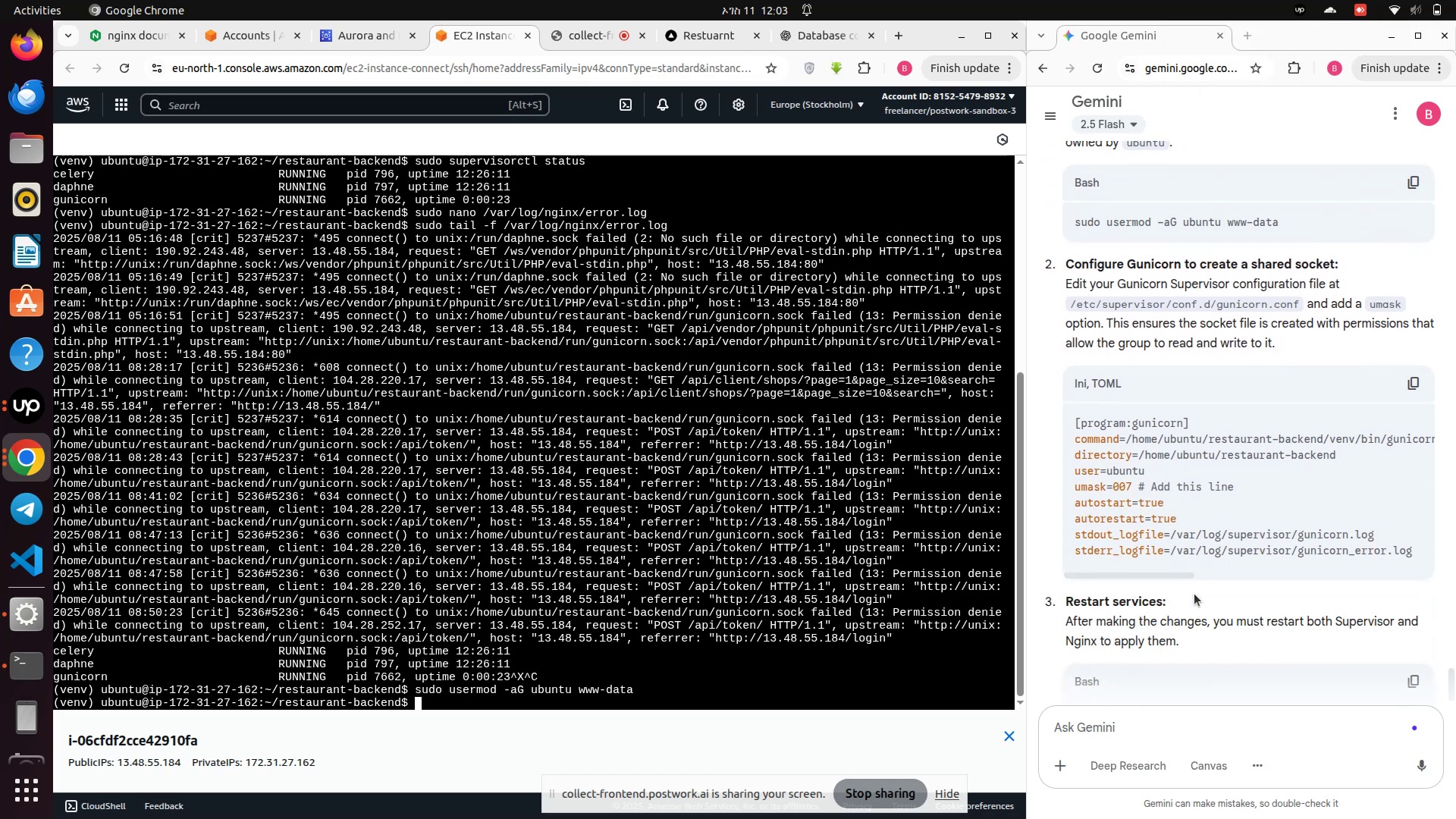 
scroll: coordinate [1194, 593], scroll_direction: up, amount: 3.0
 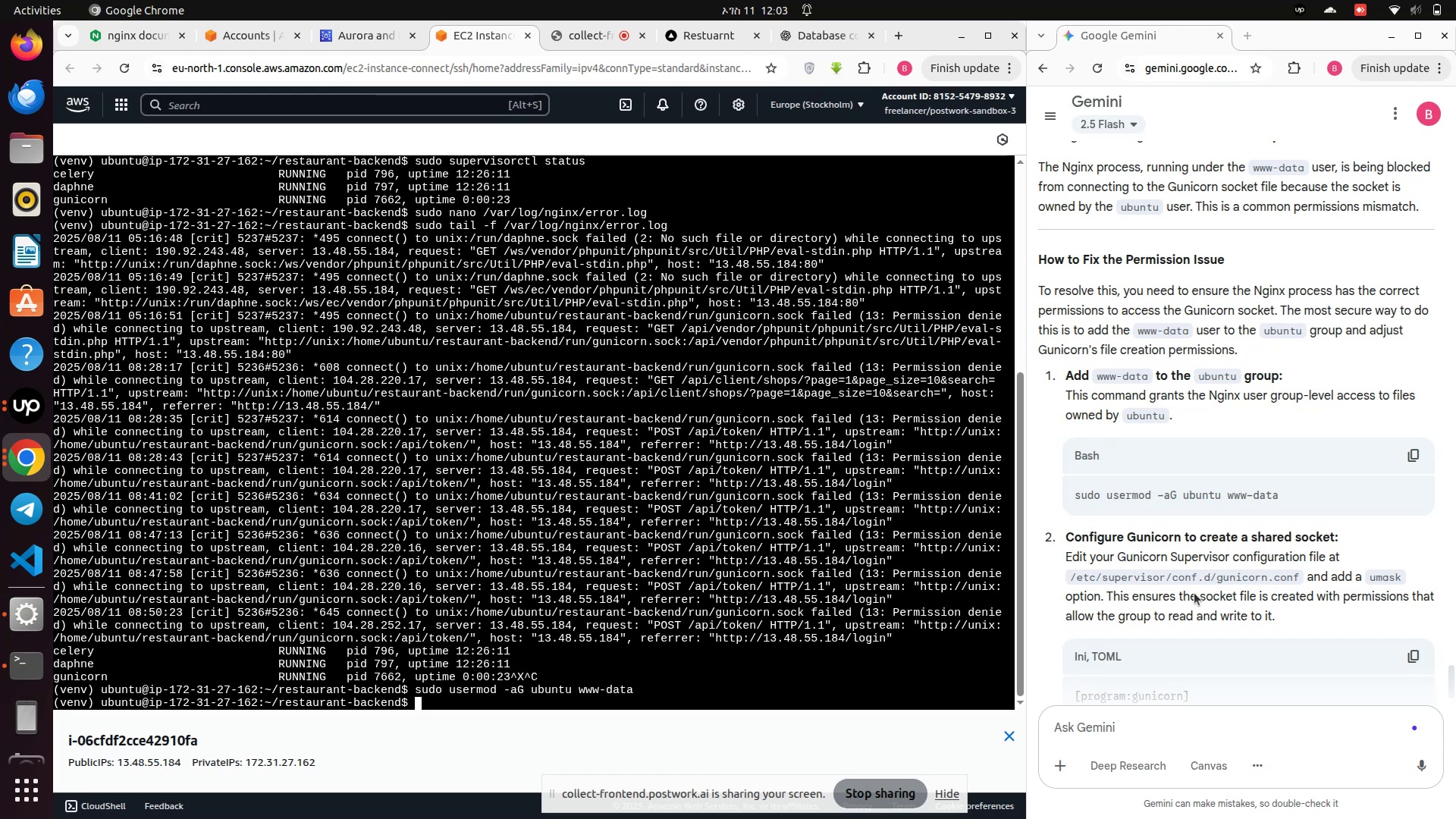 
wait(10.08)
 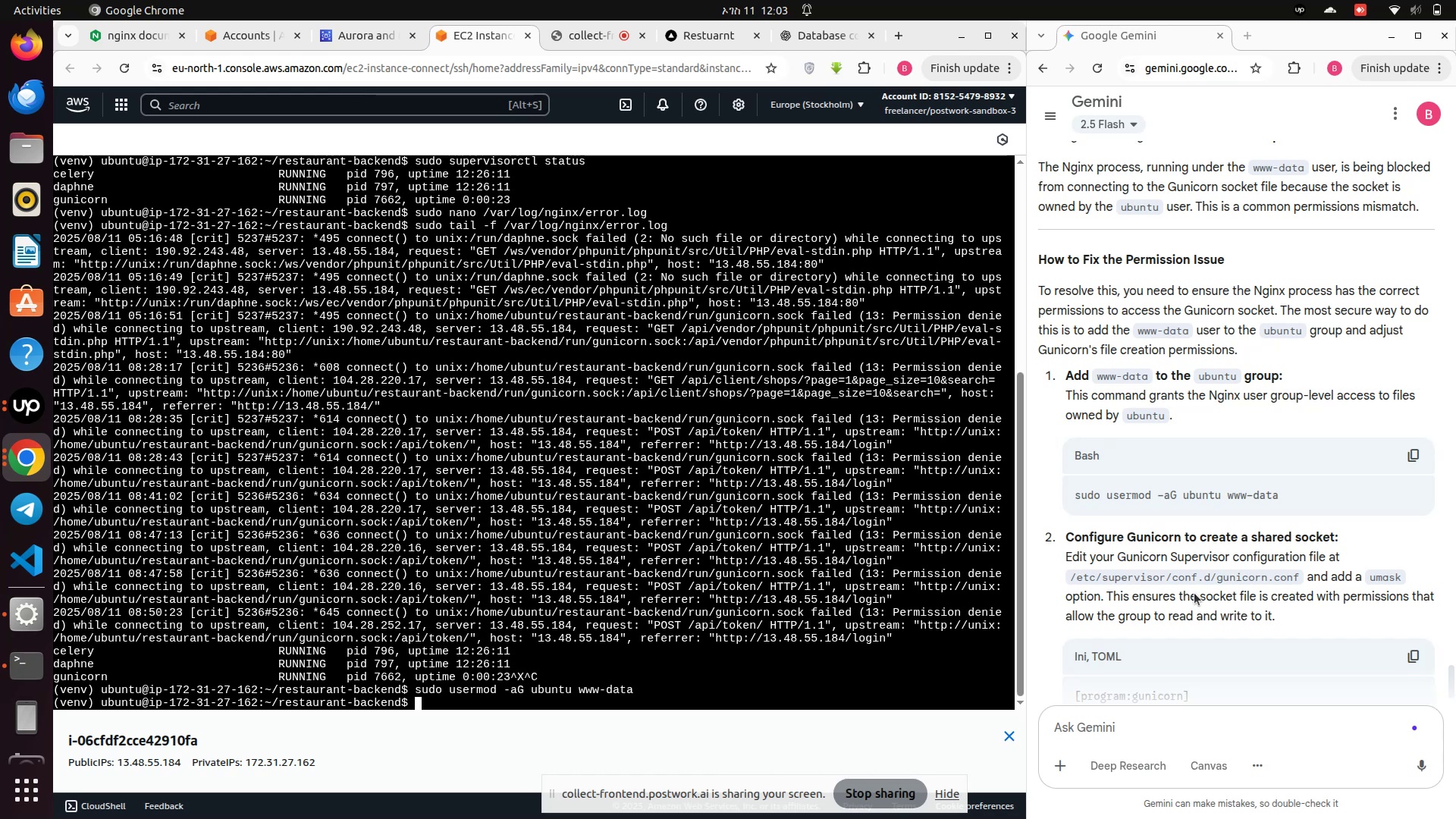 
scroll: coordinate [1194, 593], scroll_direction: down, amount: 2.0
 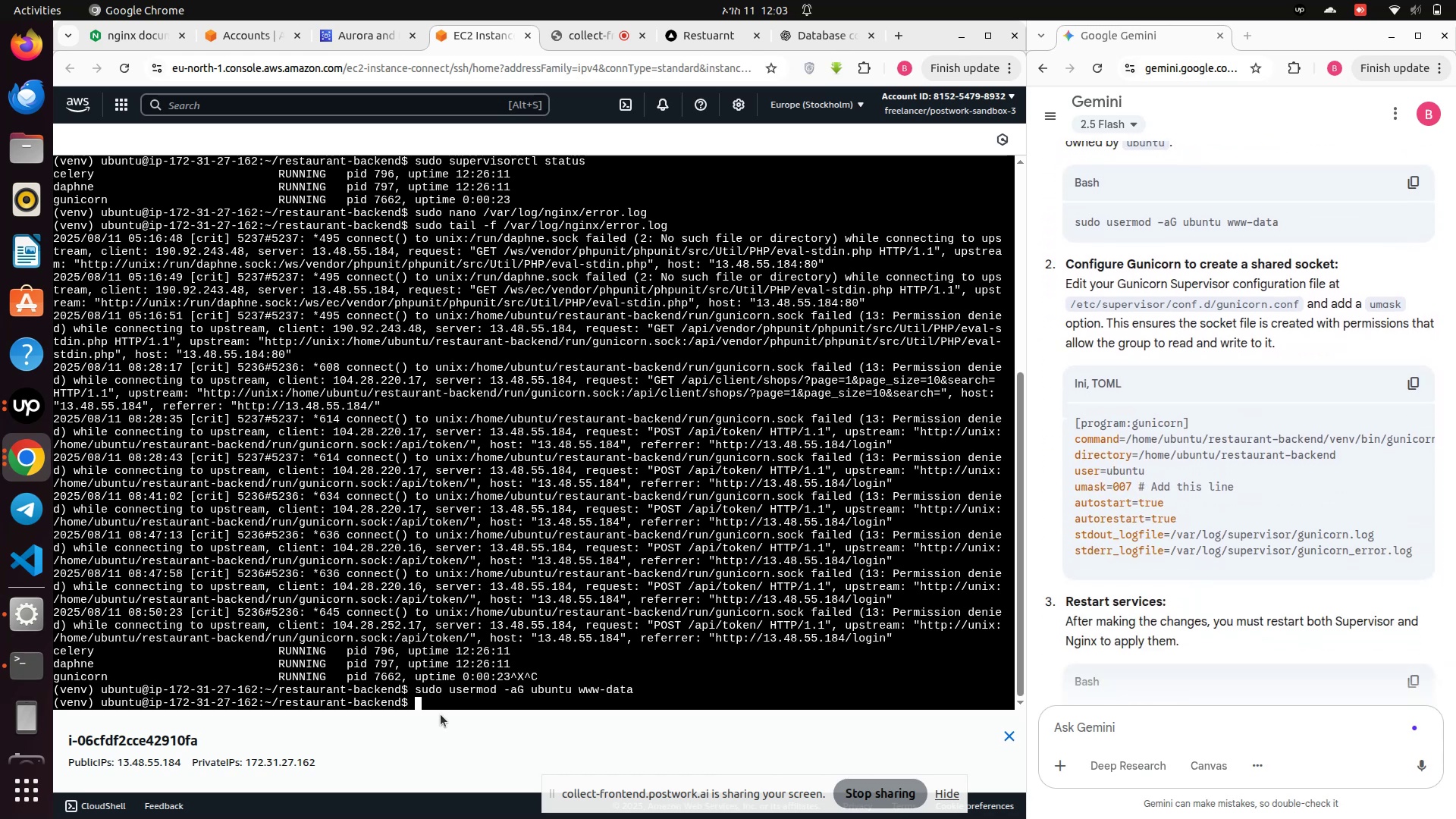 
left_click([444, 708])
 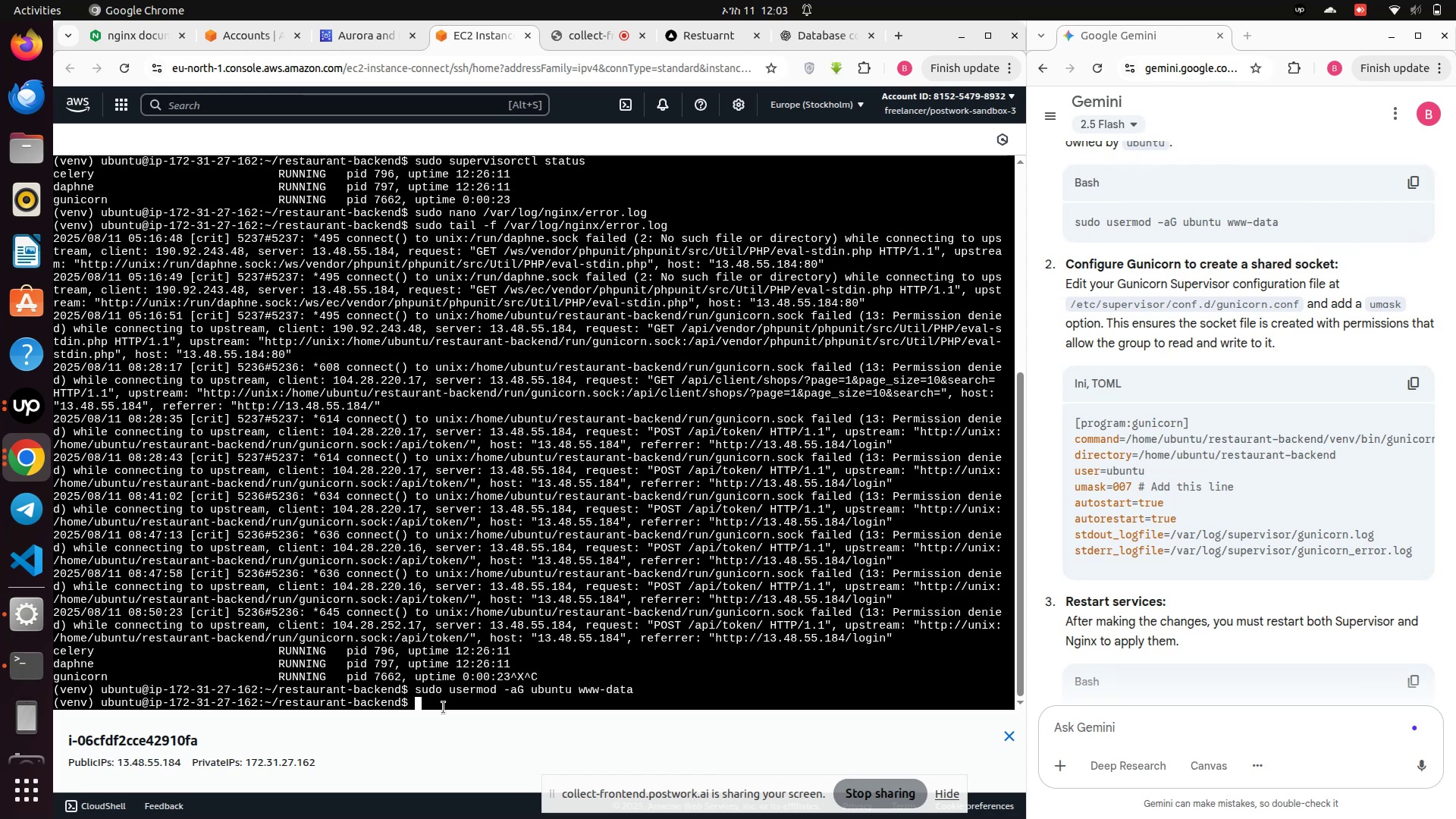 
type(sudo nano /etc/supervisor/conf.d/gunicorn.conf)
 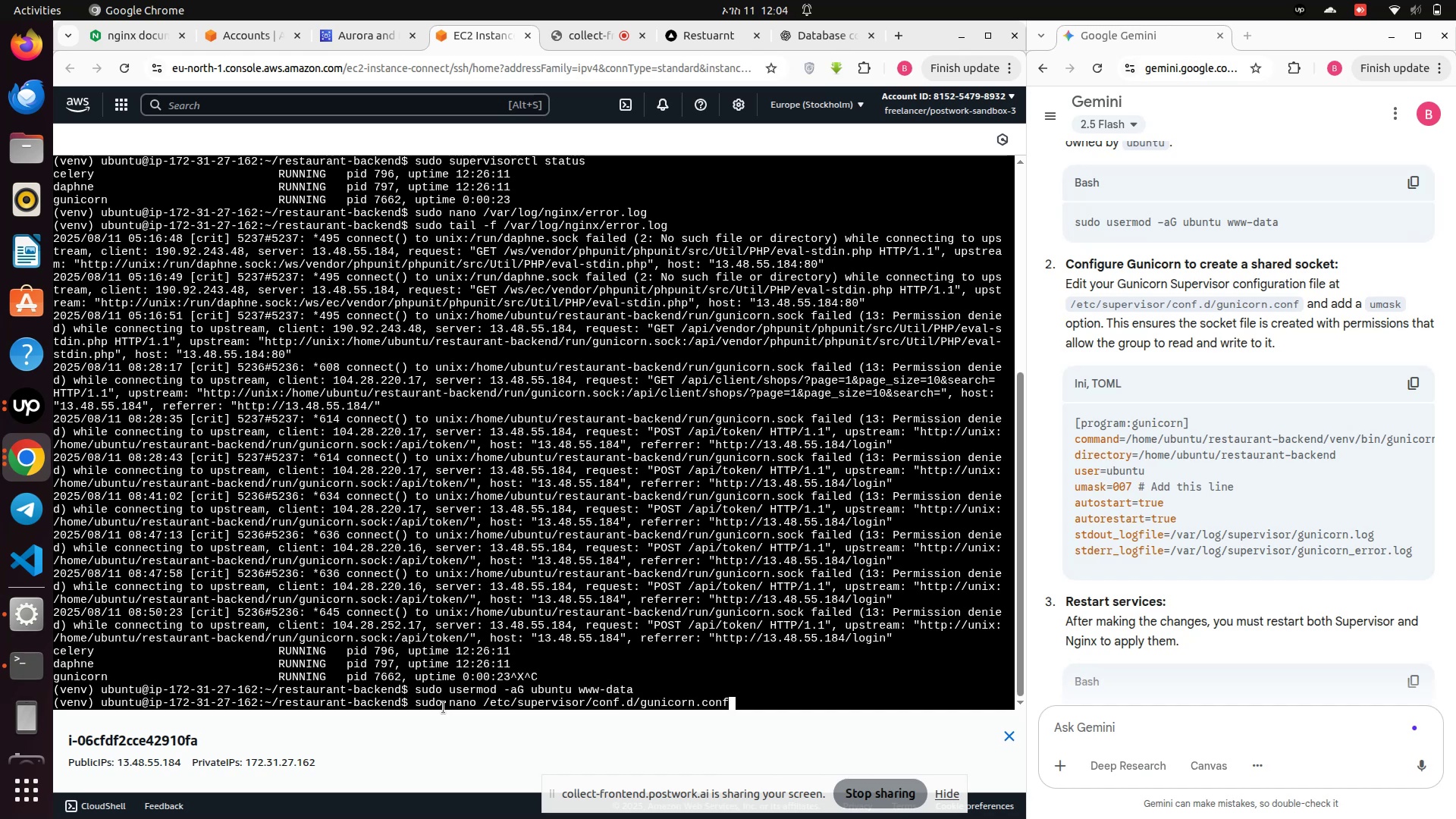 
key(Enter)
 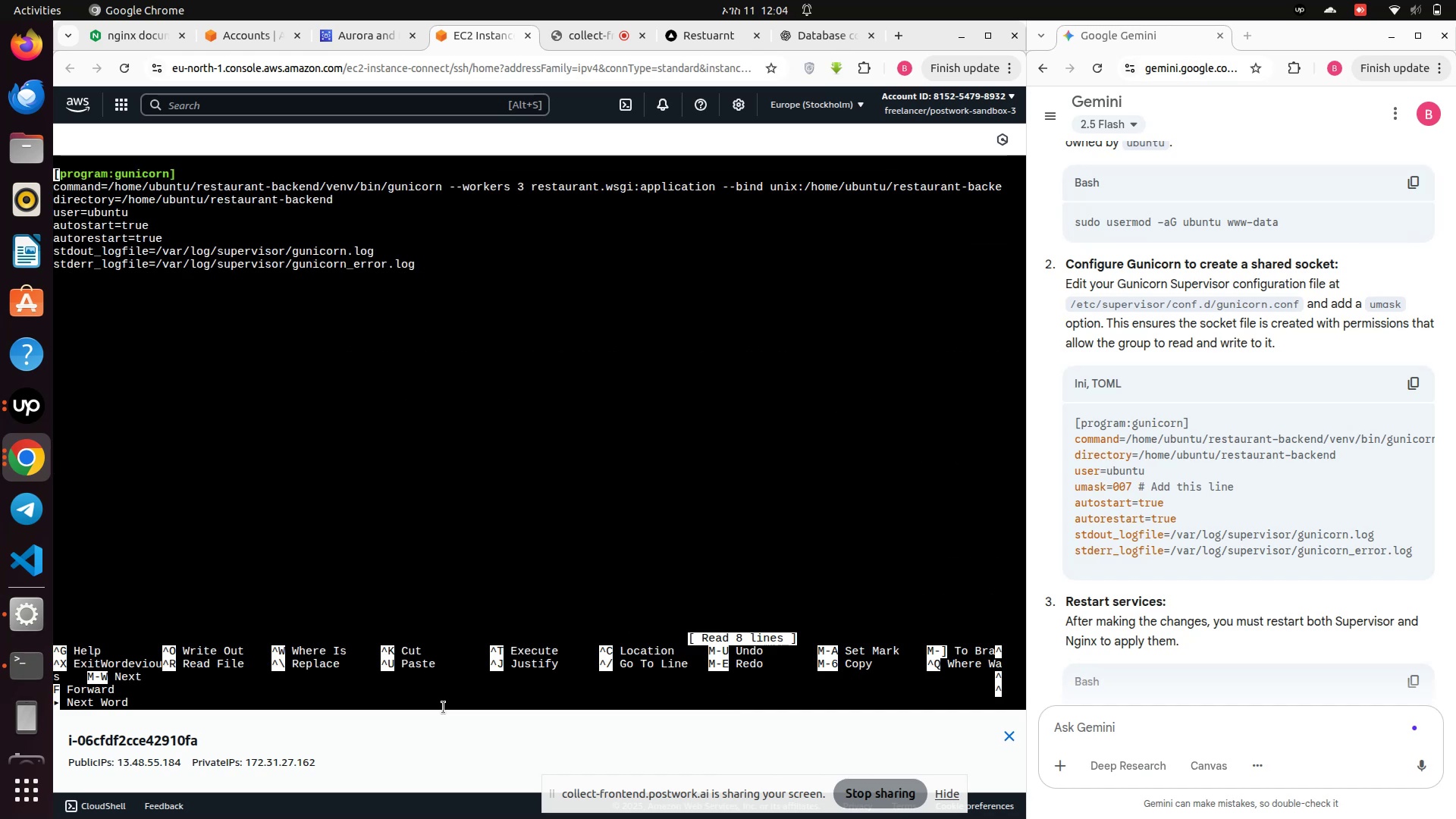 
key(ArrowDown)
 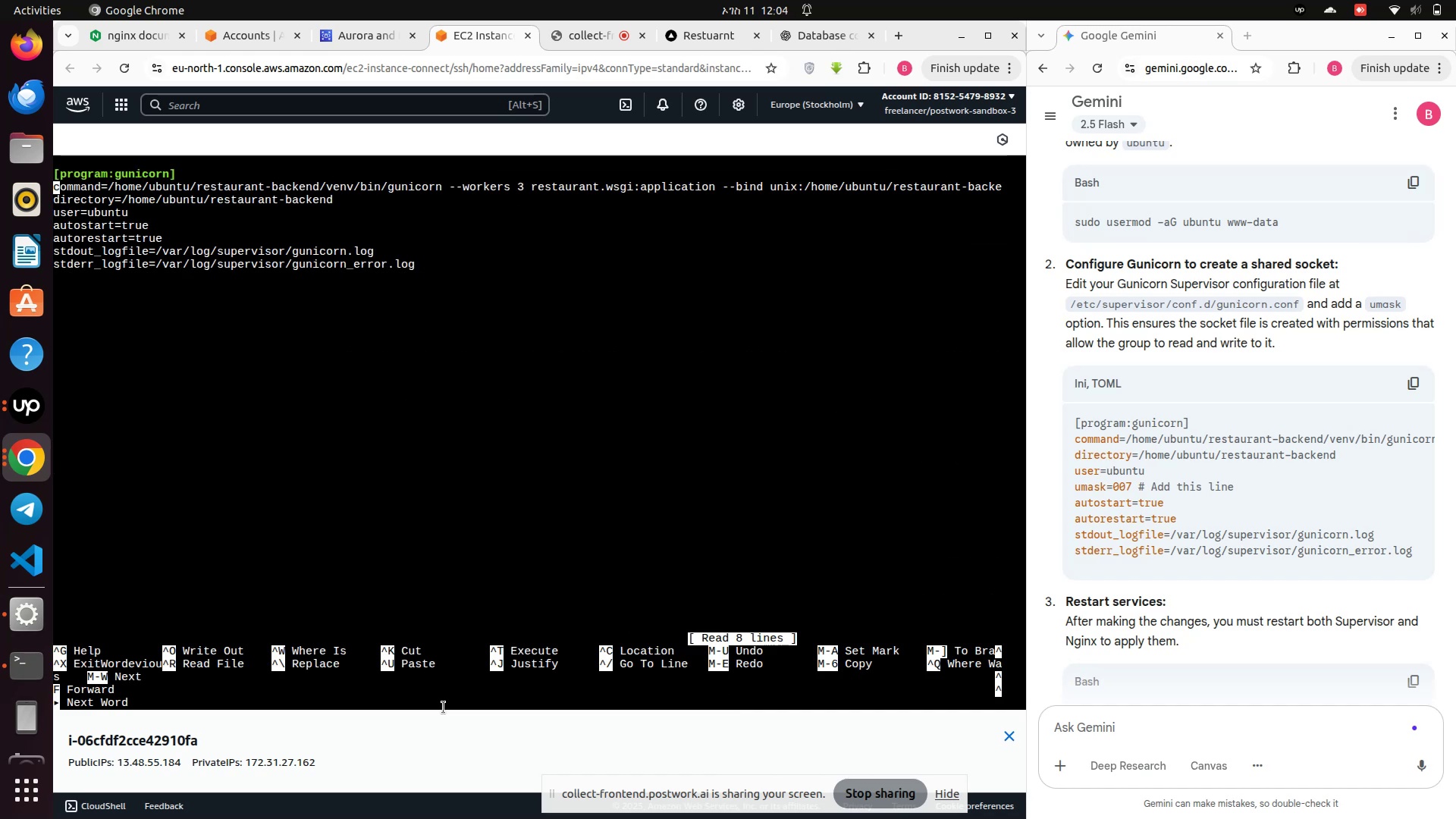 
key(ArrowDown)
 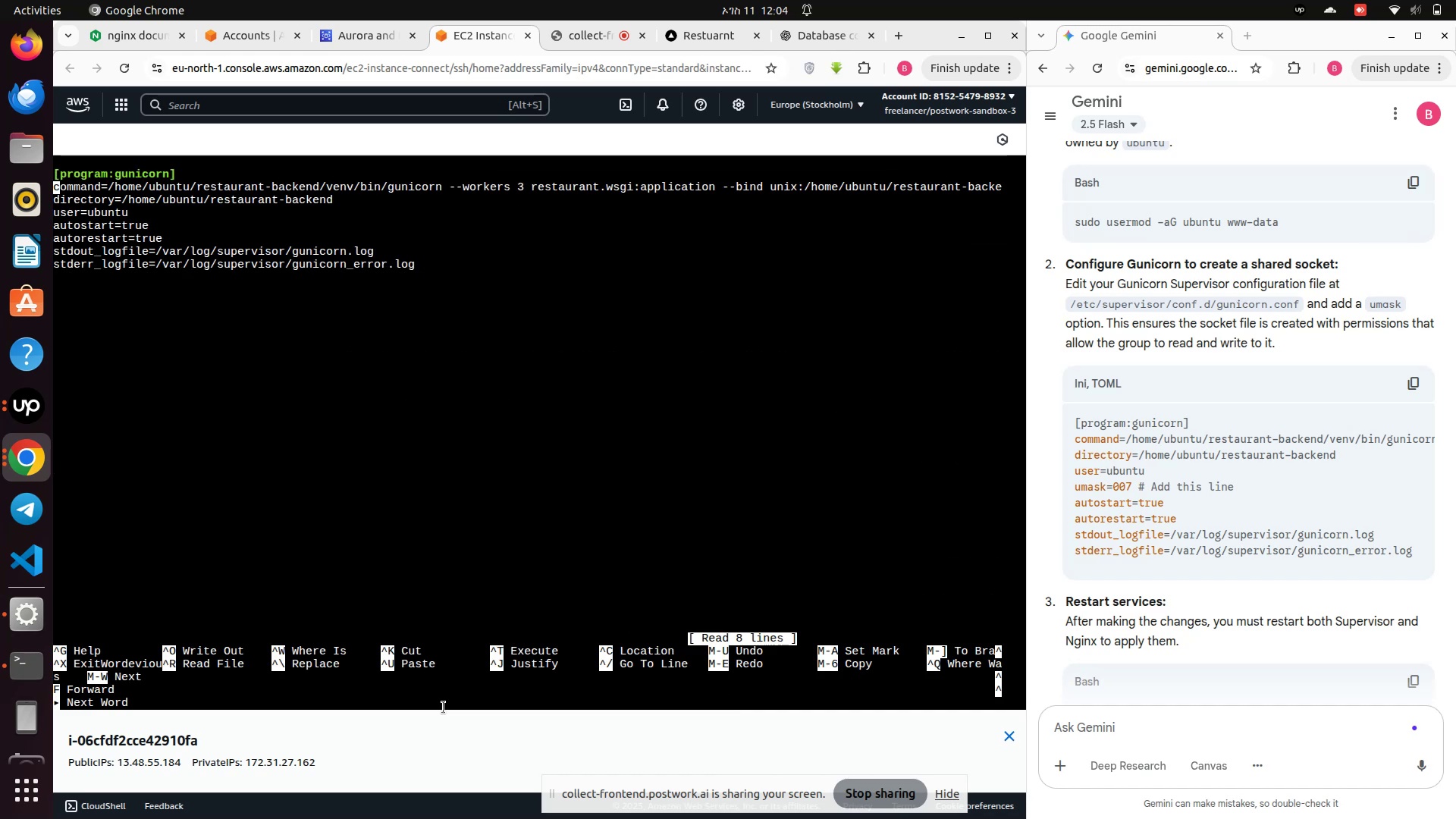 
key(ArrowDown)
 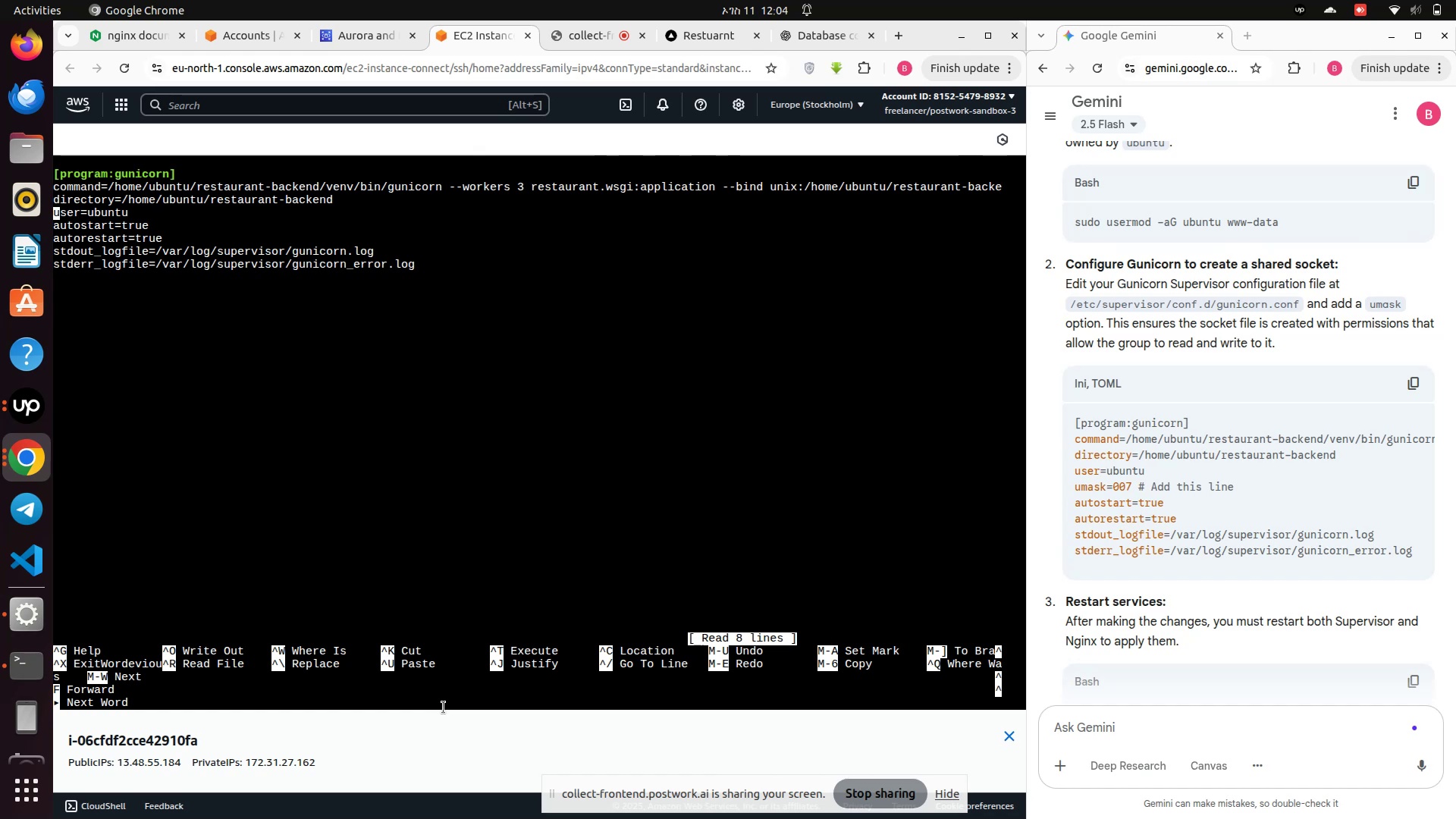 
key(ArrowRight)
 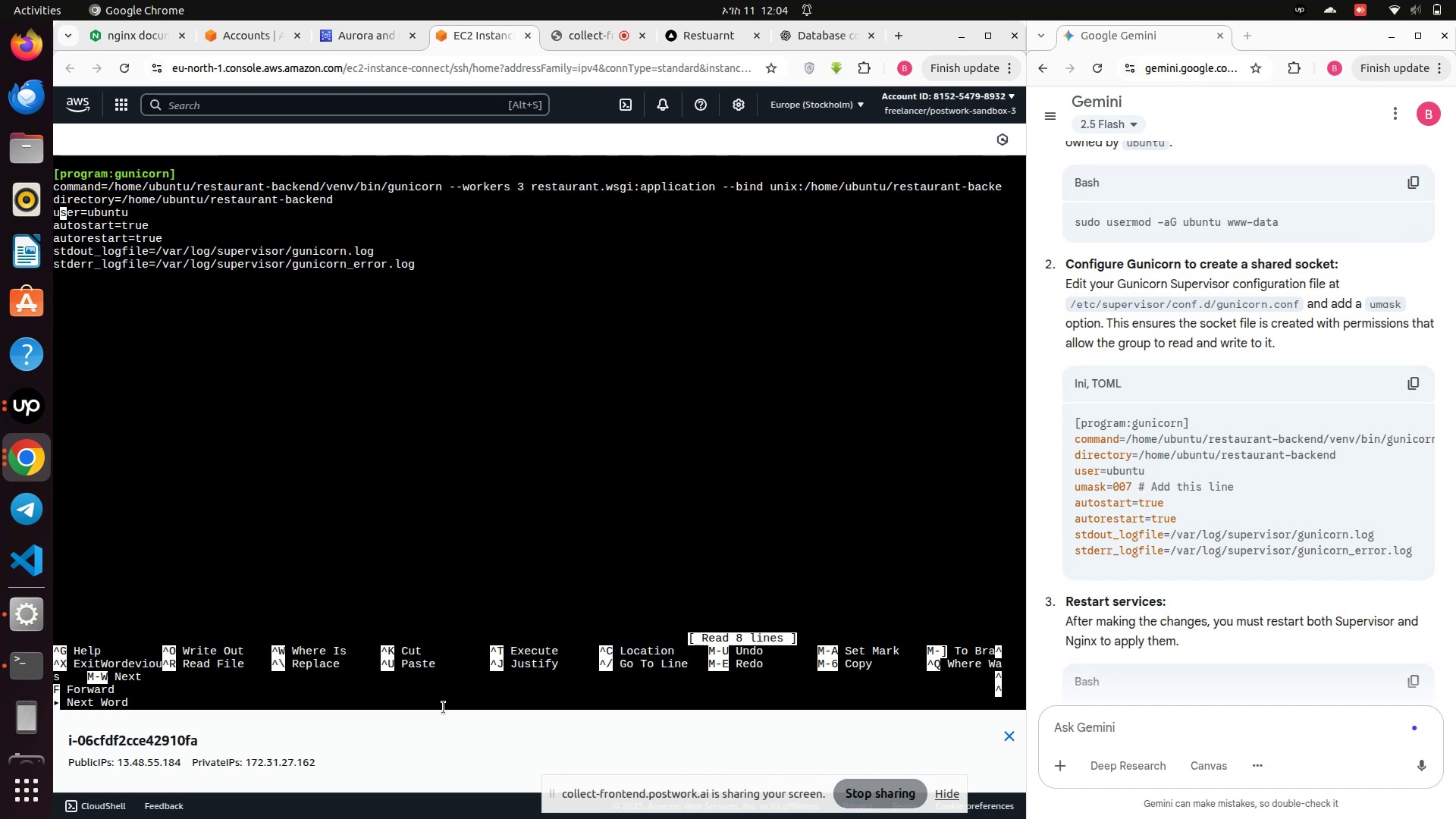 
key(ArrowRight)
 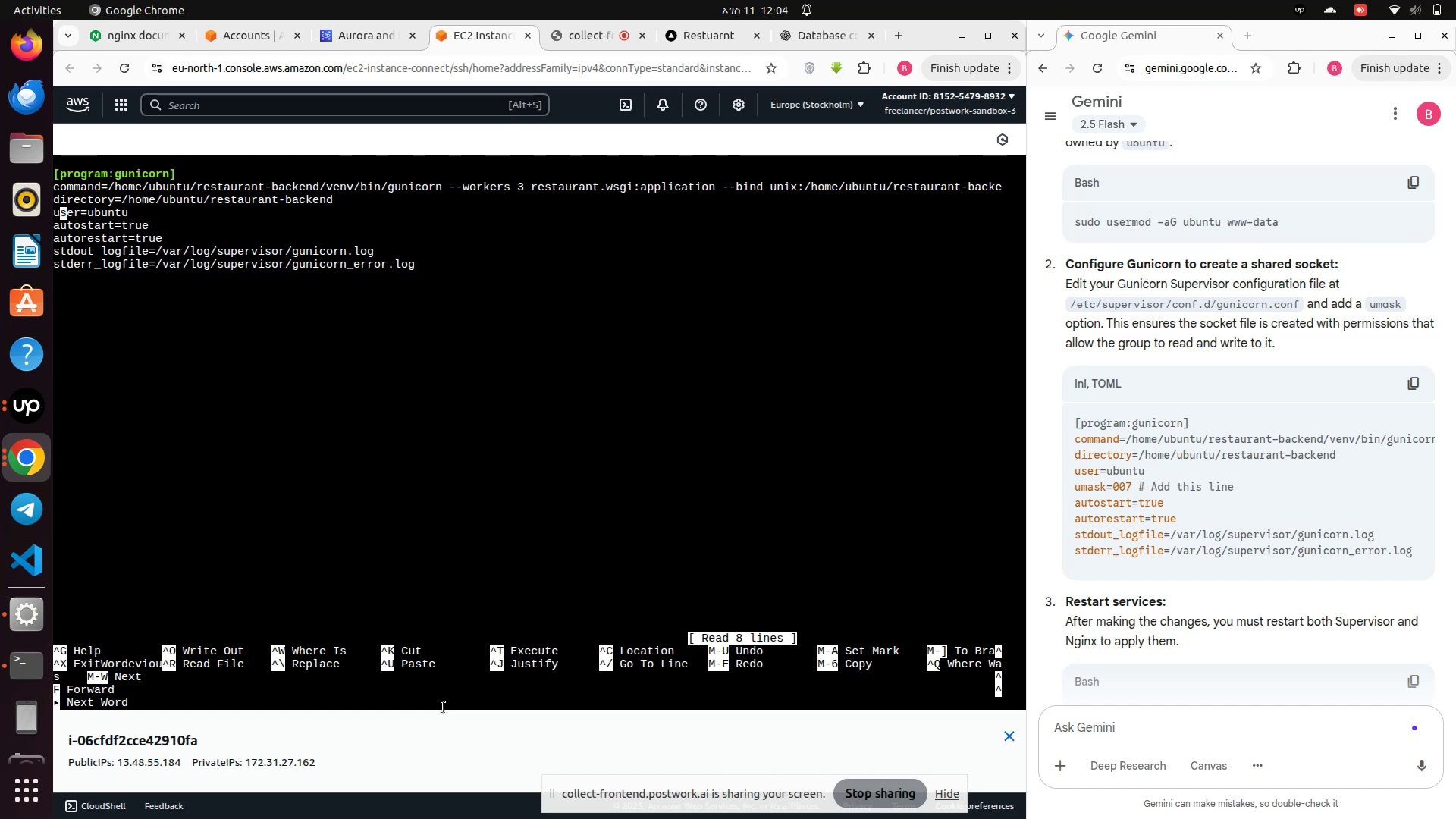 
key(ArrowRight)
 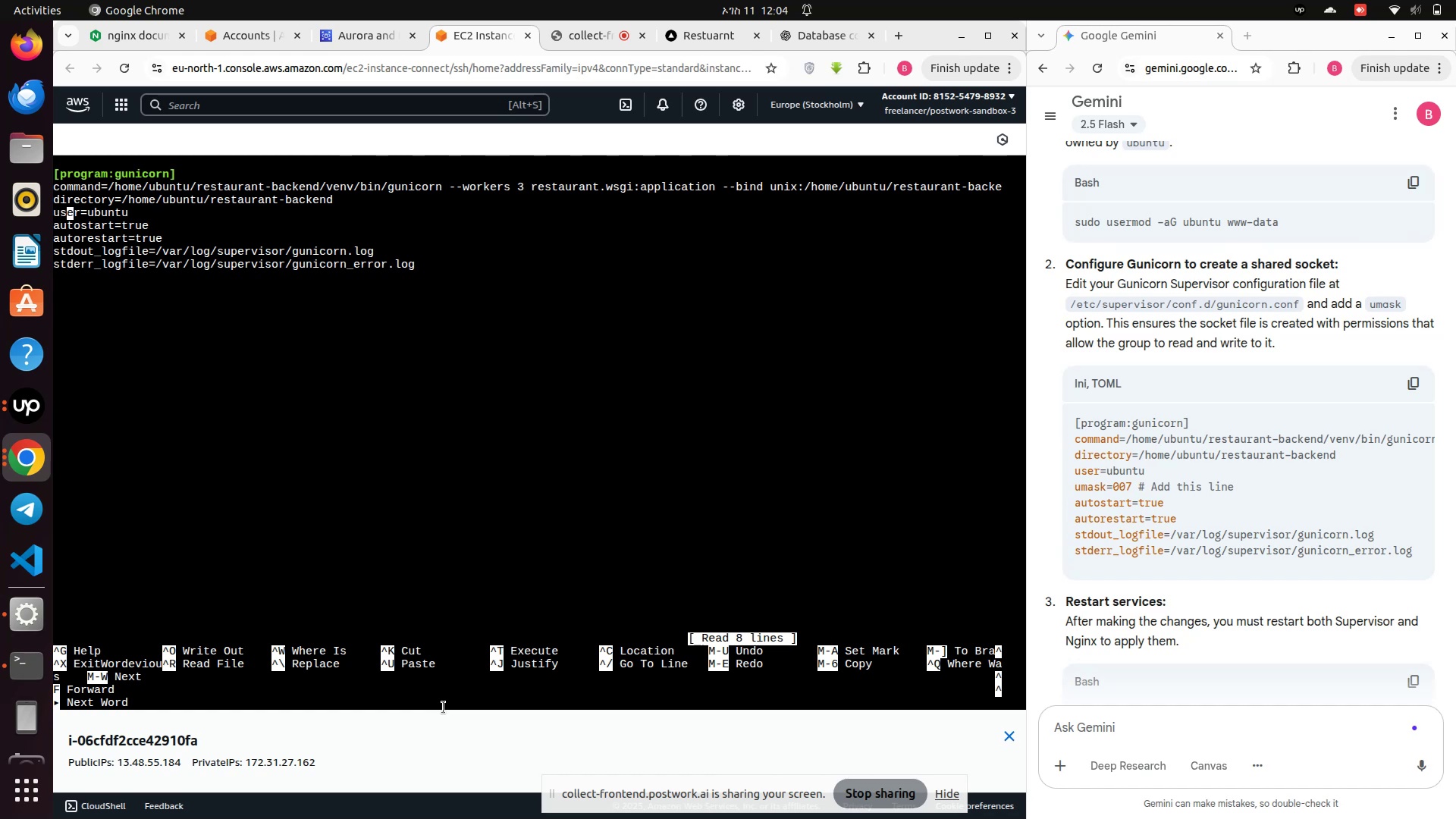 
key(ArrowRight)
 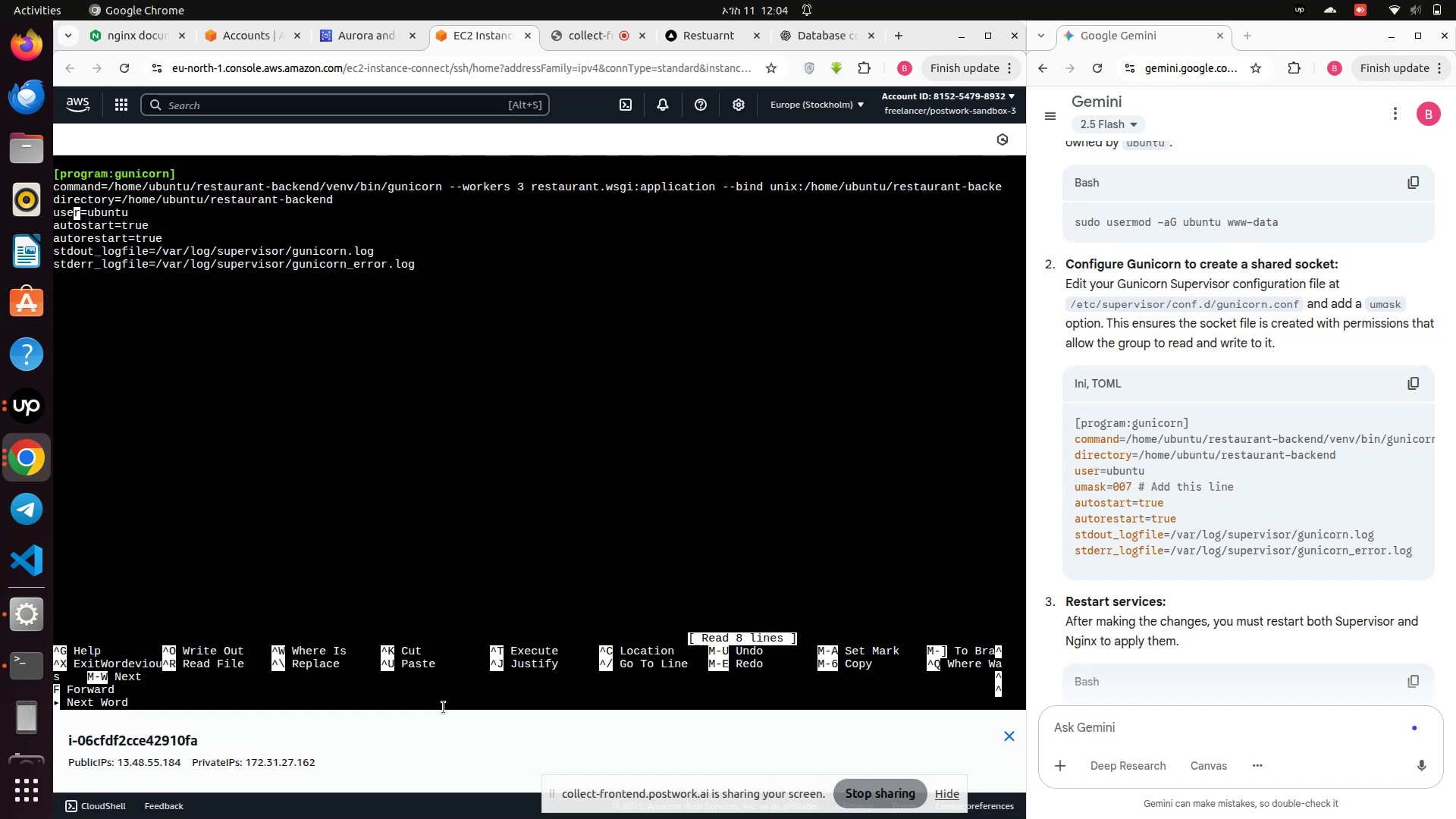 
key(ArrowRight)
 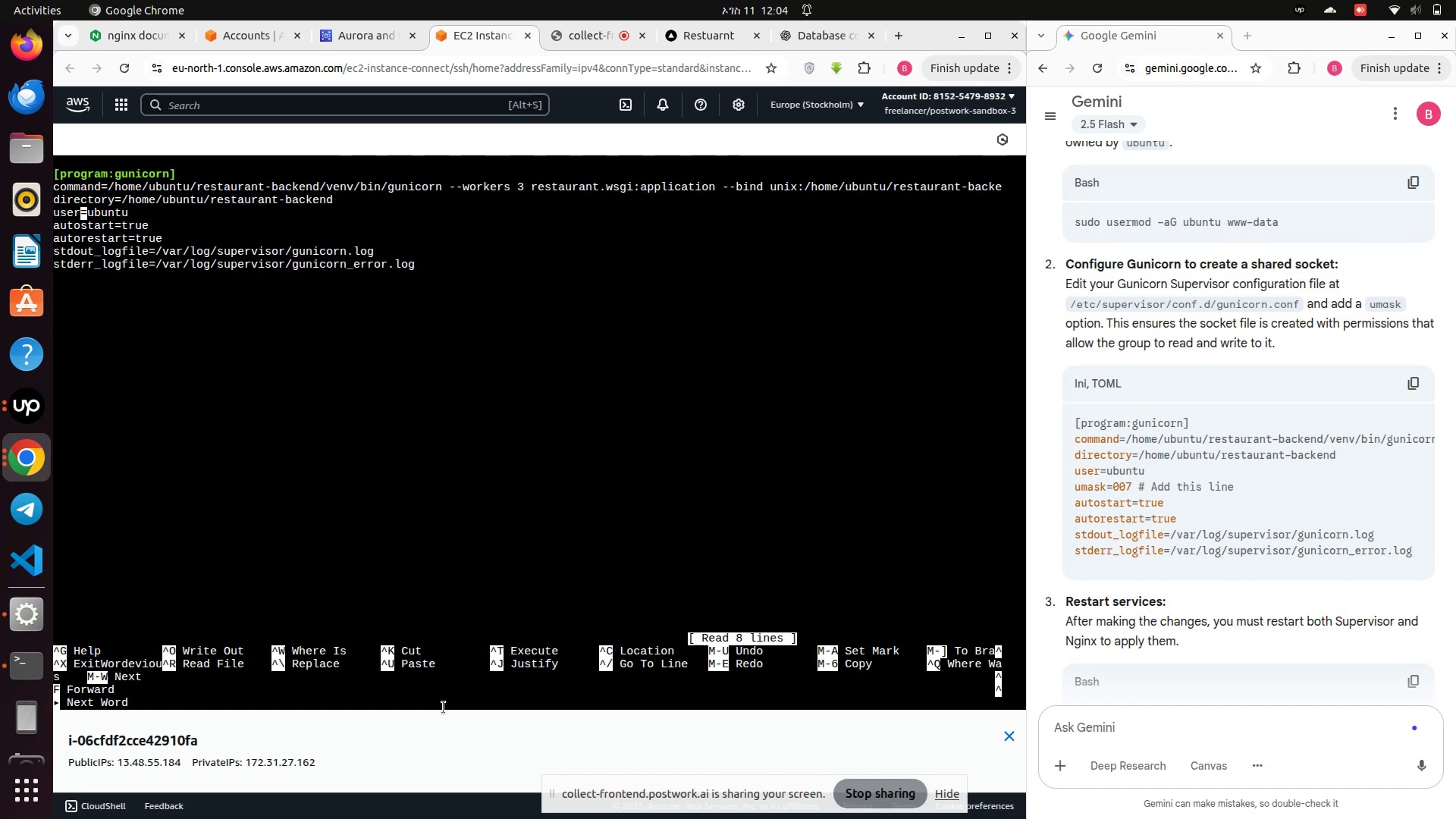 
key(ArrowRight)
 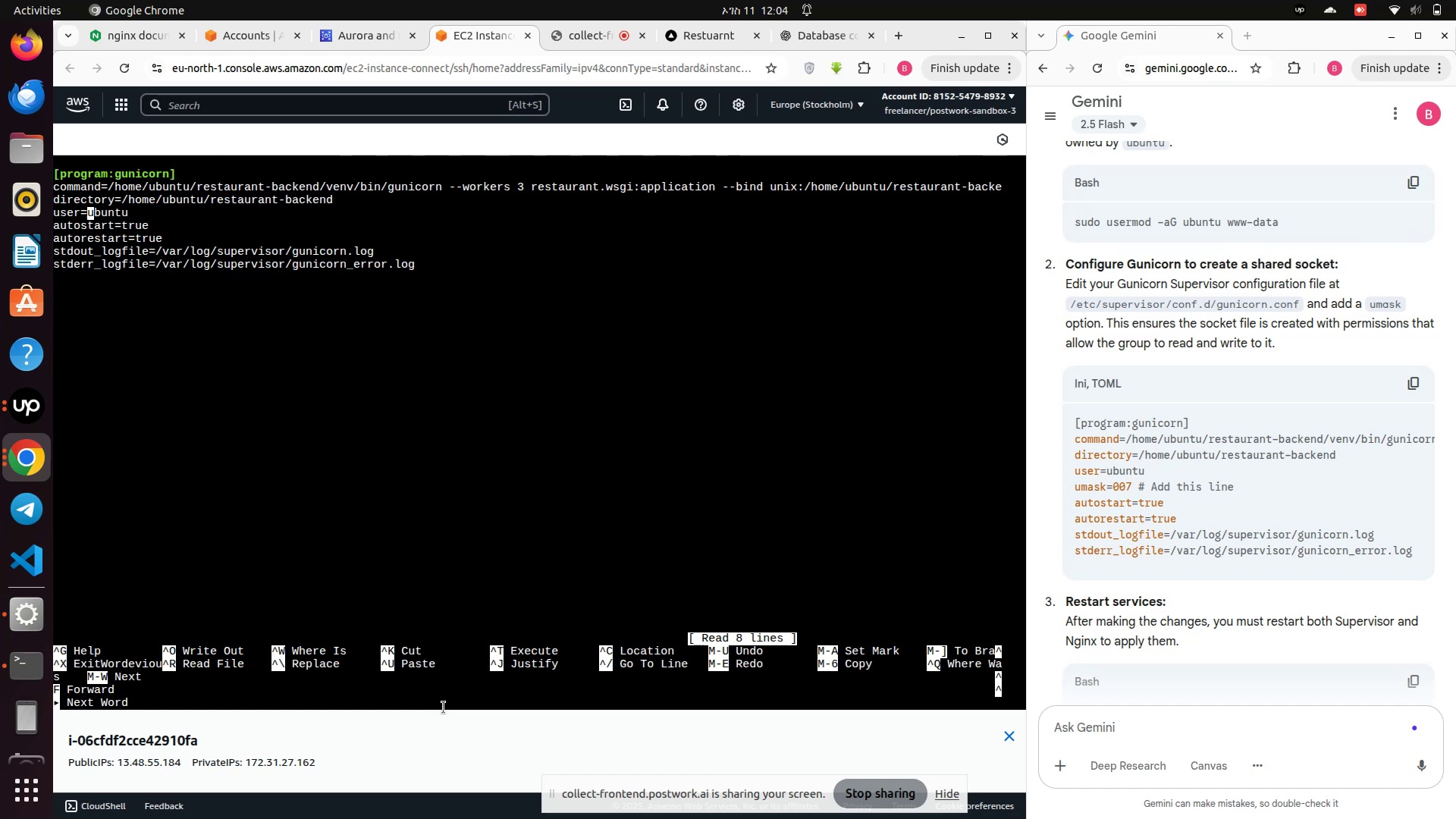 
key(ArrowRight)
 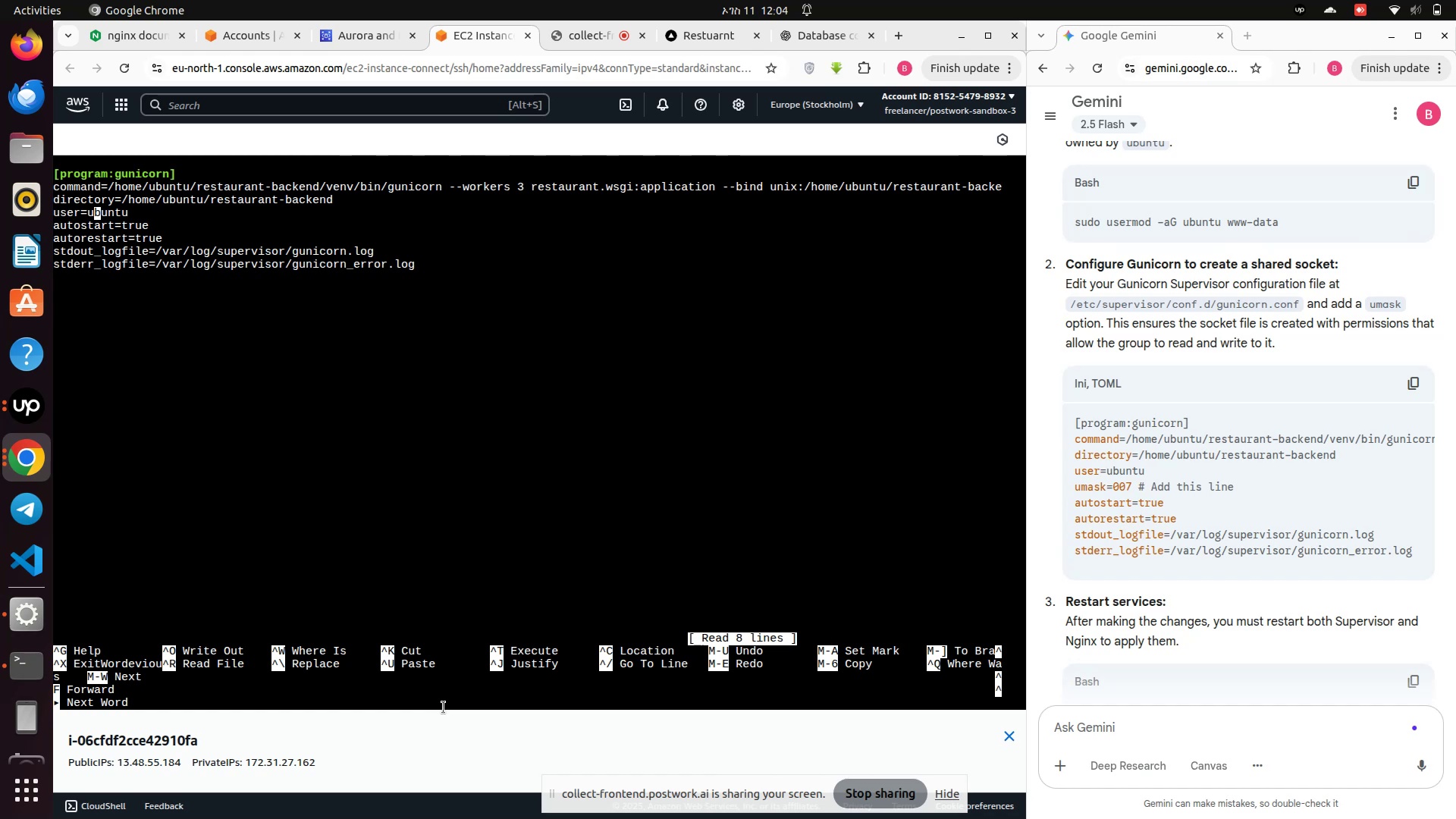 
key(ArrowRight)
 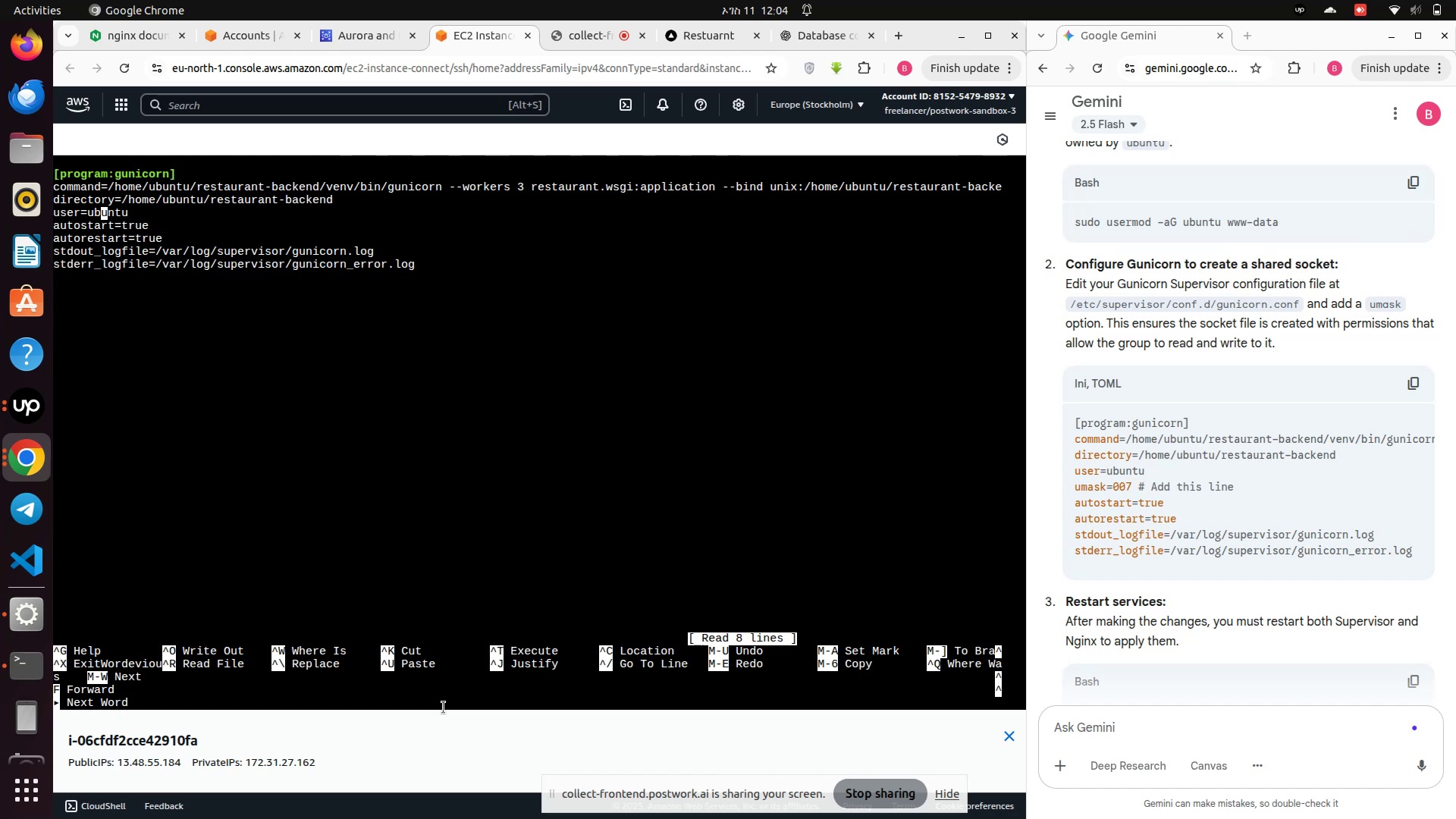 
key(ArrowRight)
 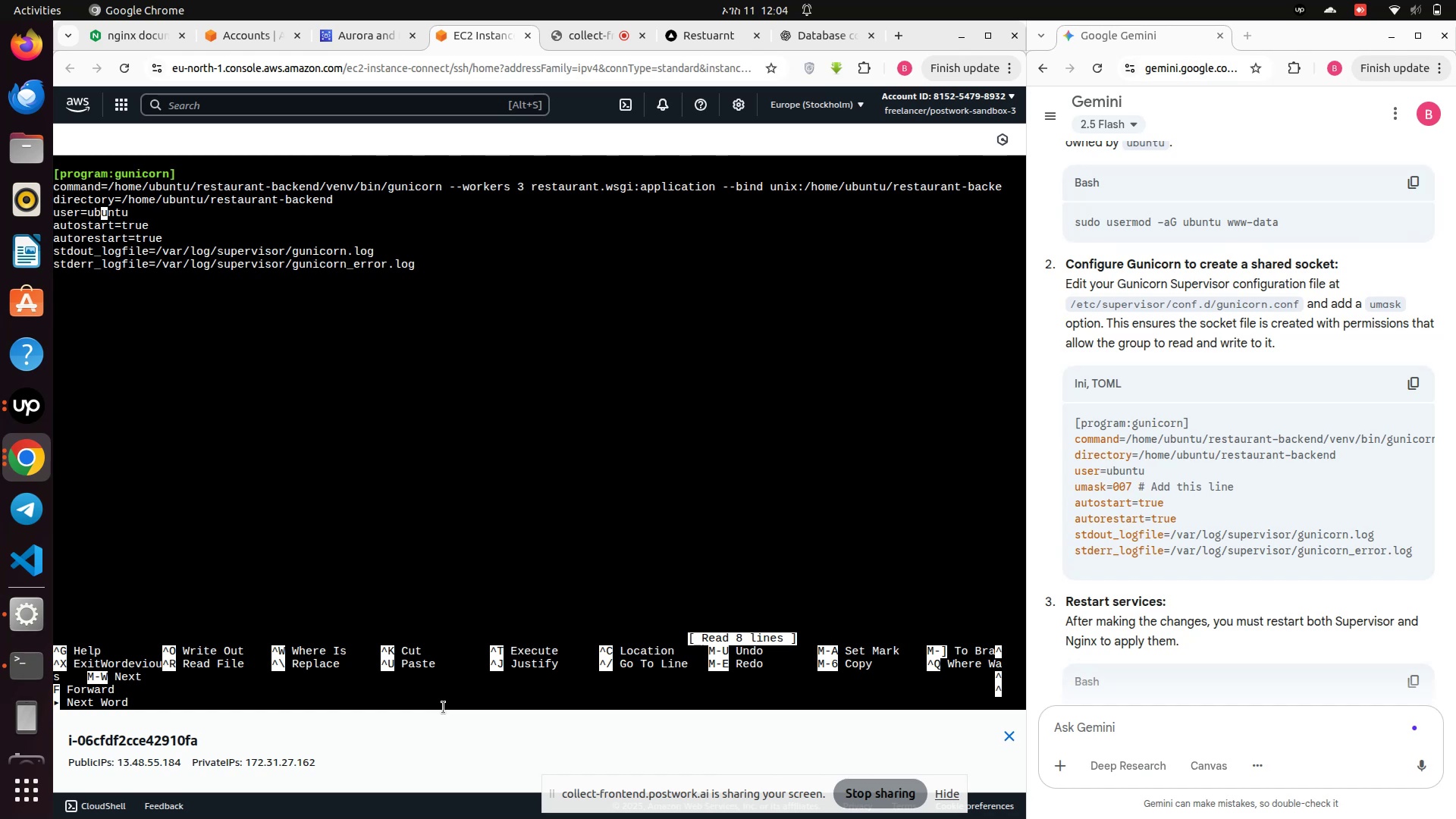 
key(ArrowRight)
 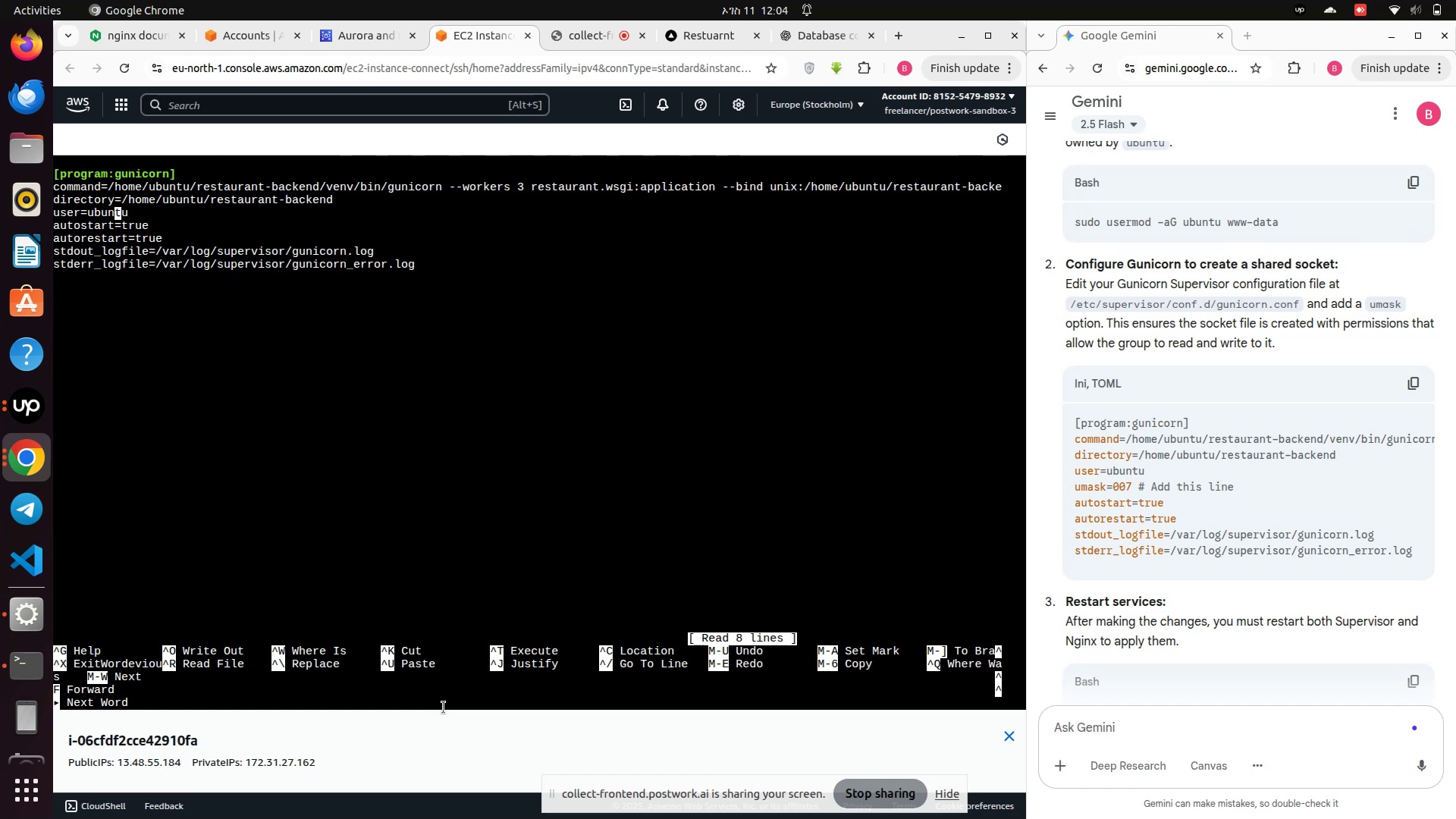 
key(ArrowRight)
 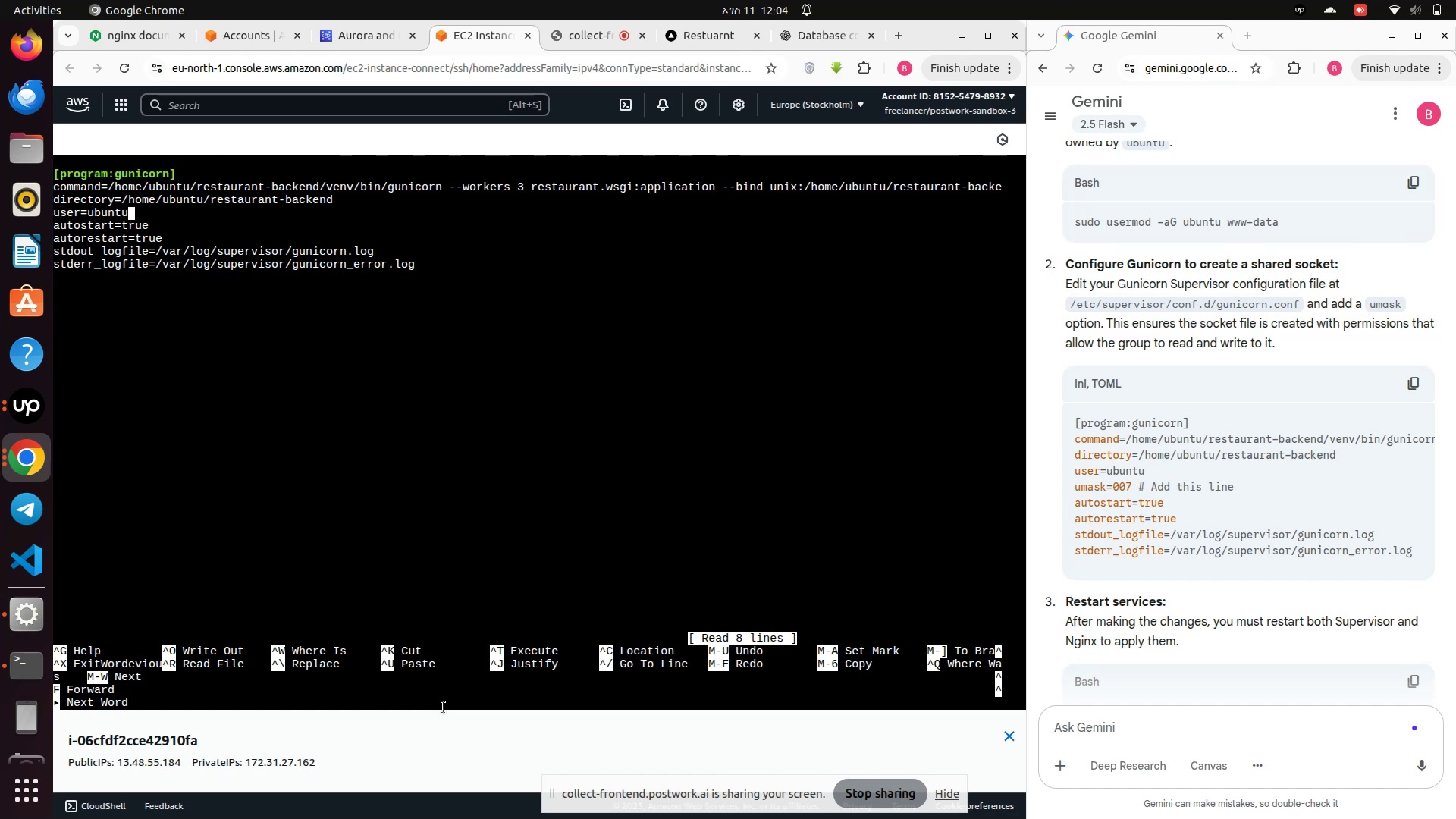 
key(Enter)
 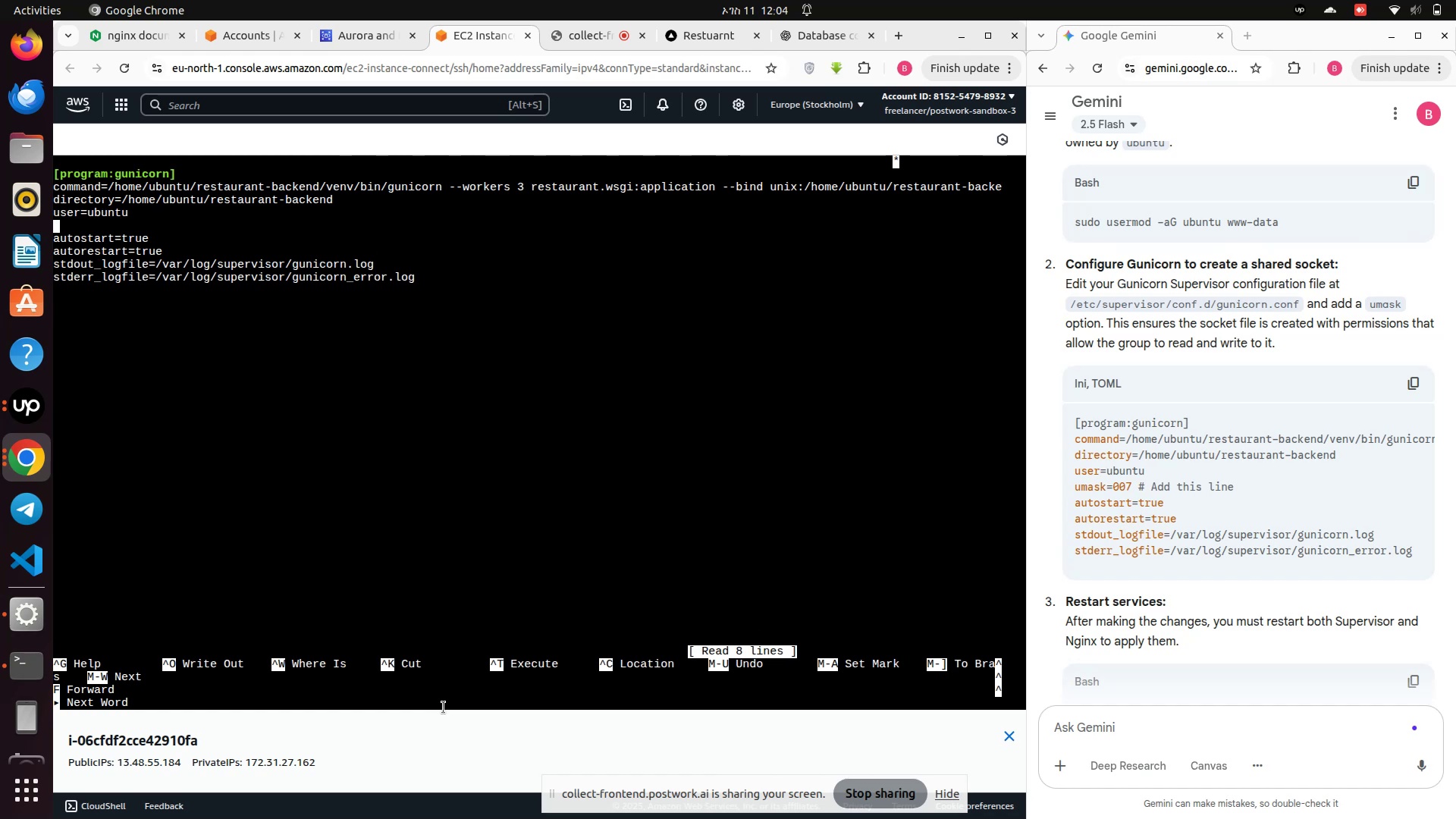 
type(umask=007)
 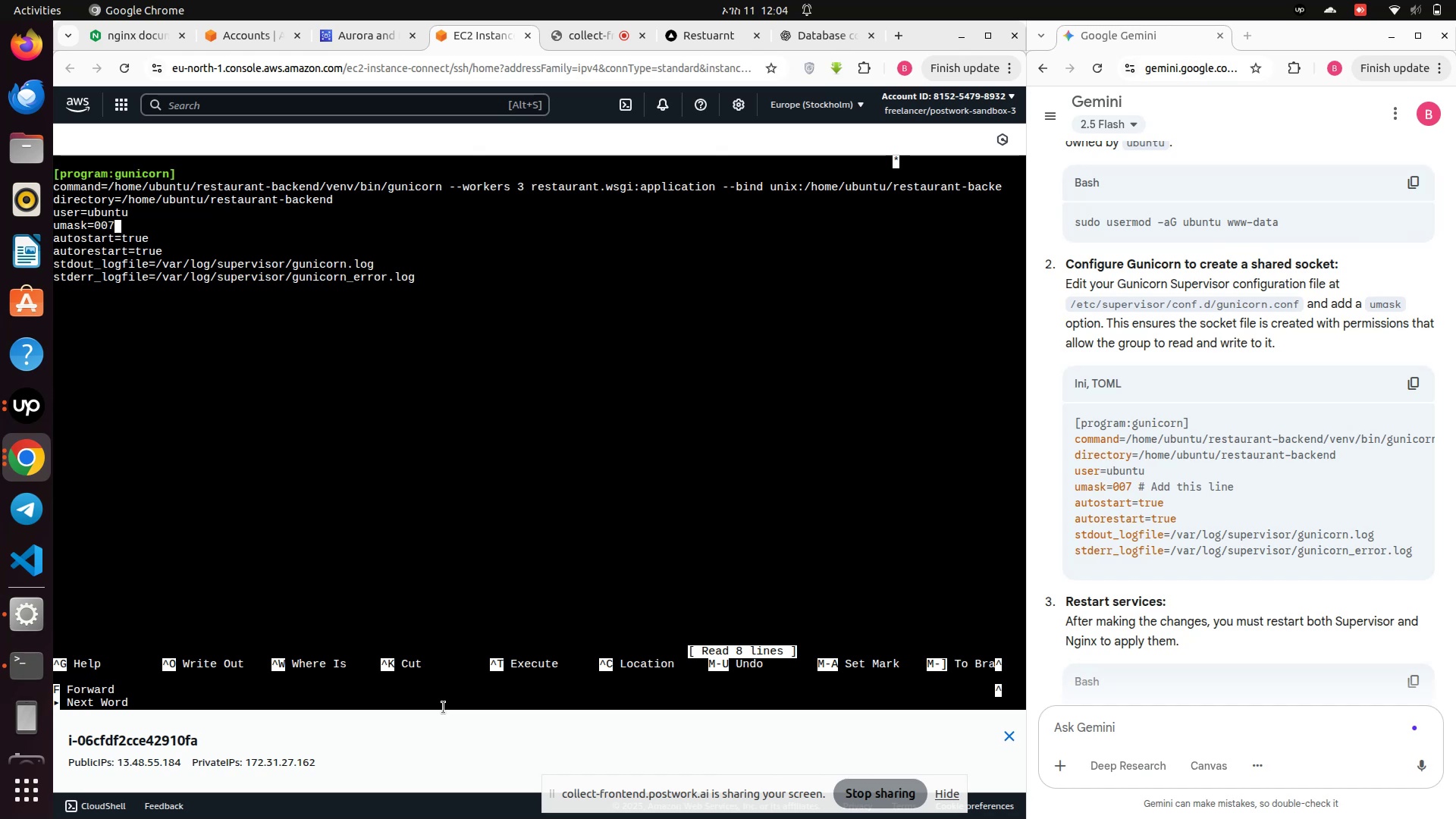 
key(Control+S)
 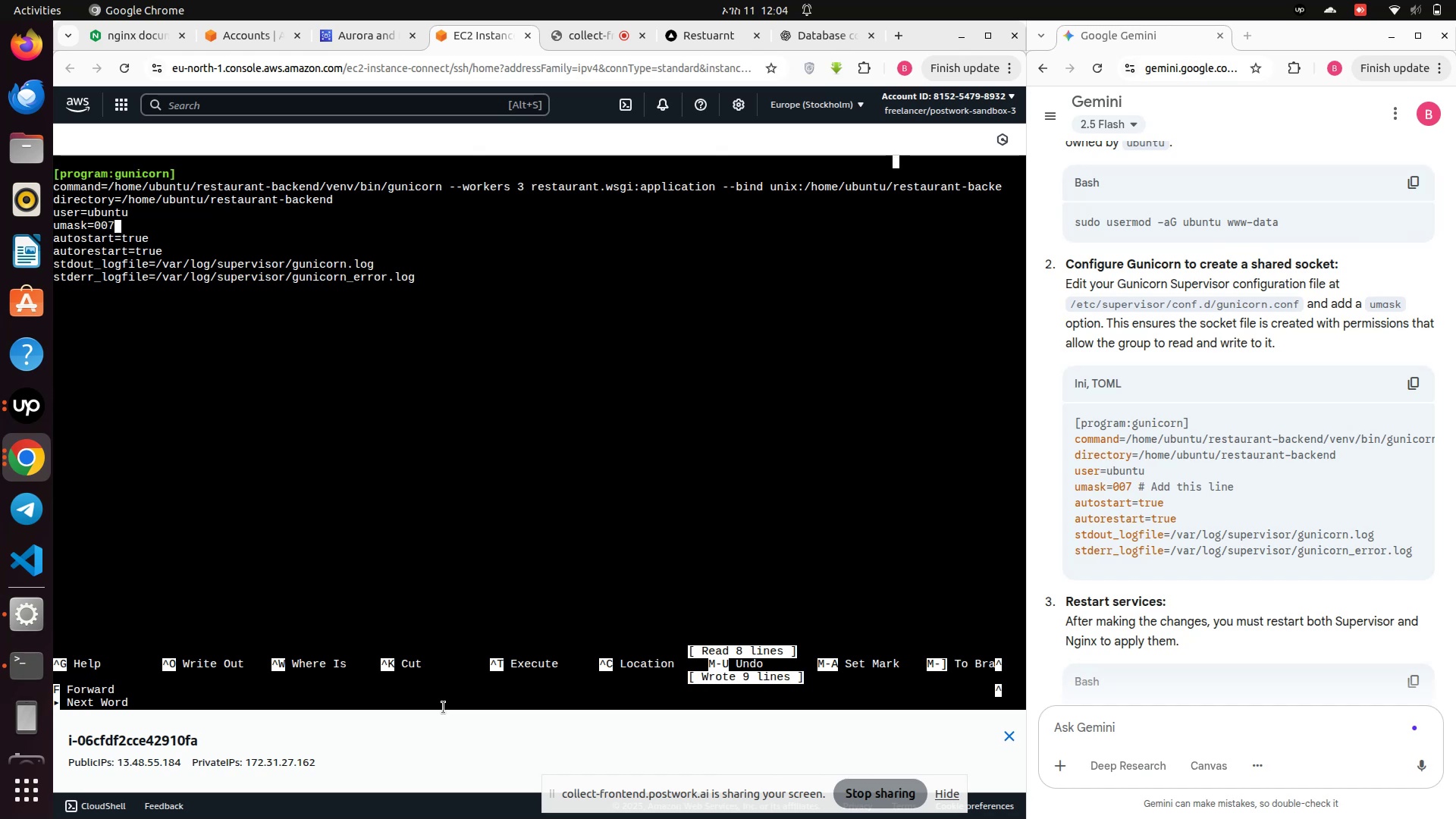 
key(Control+X)
 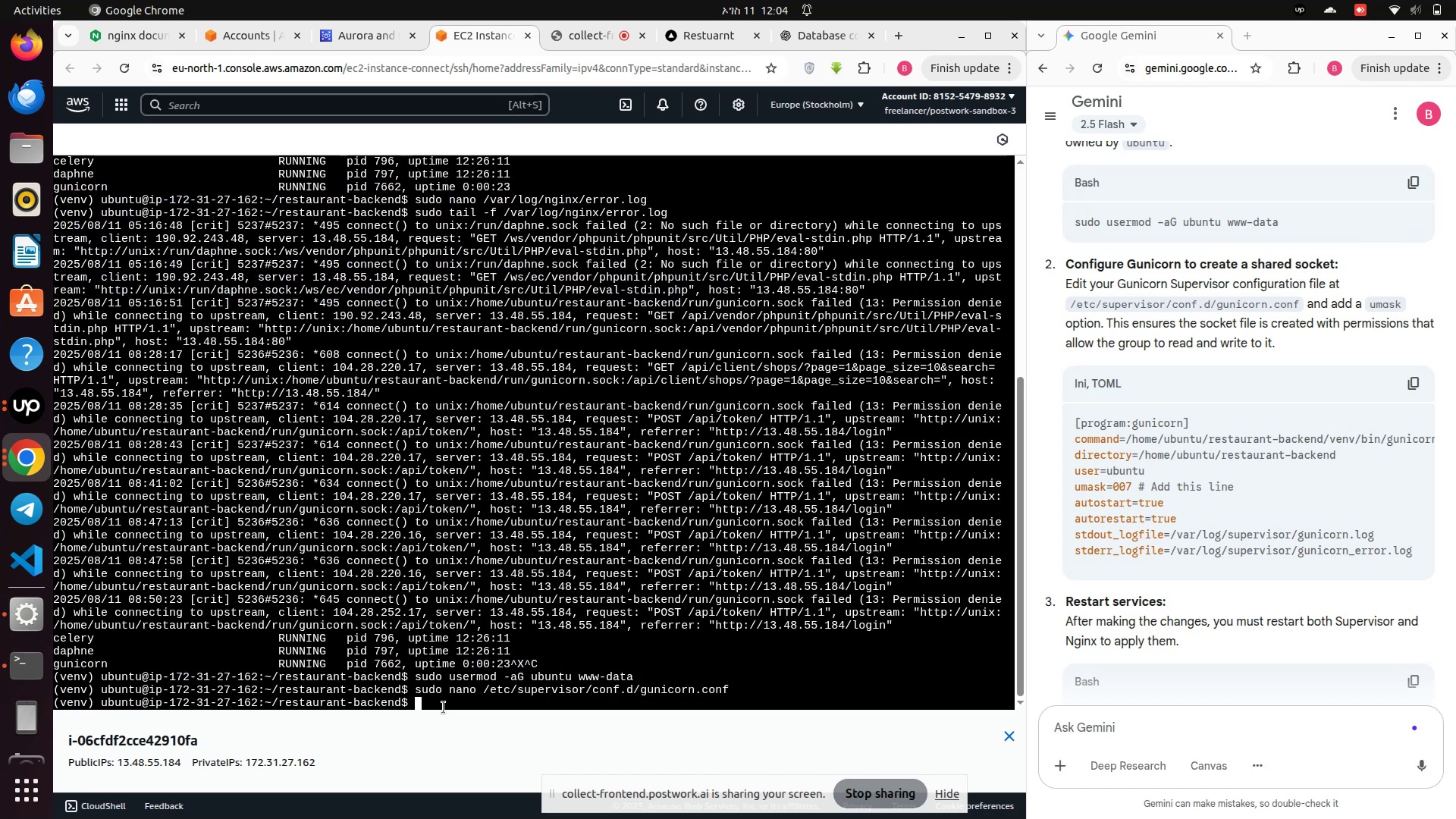 
key(ArrowUp)
 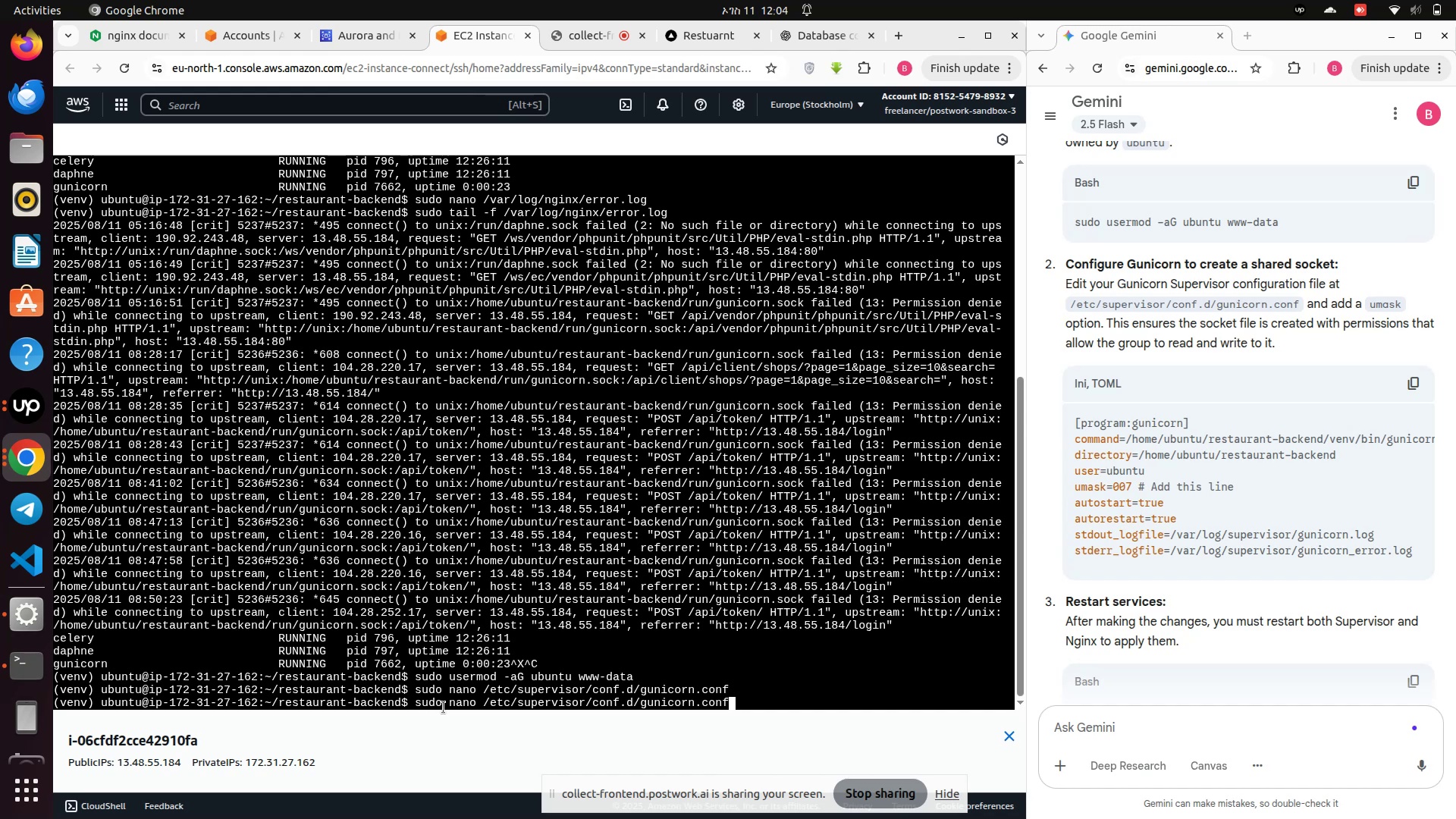 
key(ArrowLeft)
 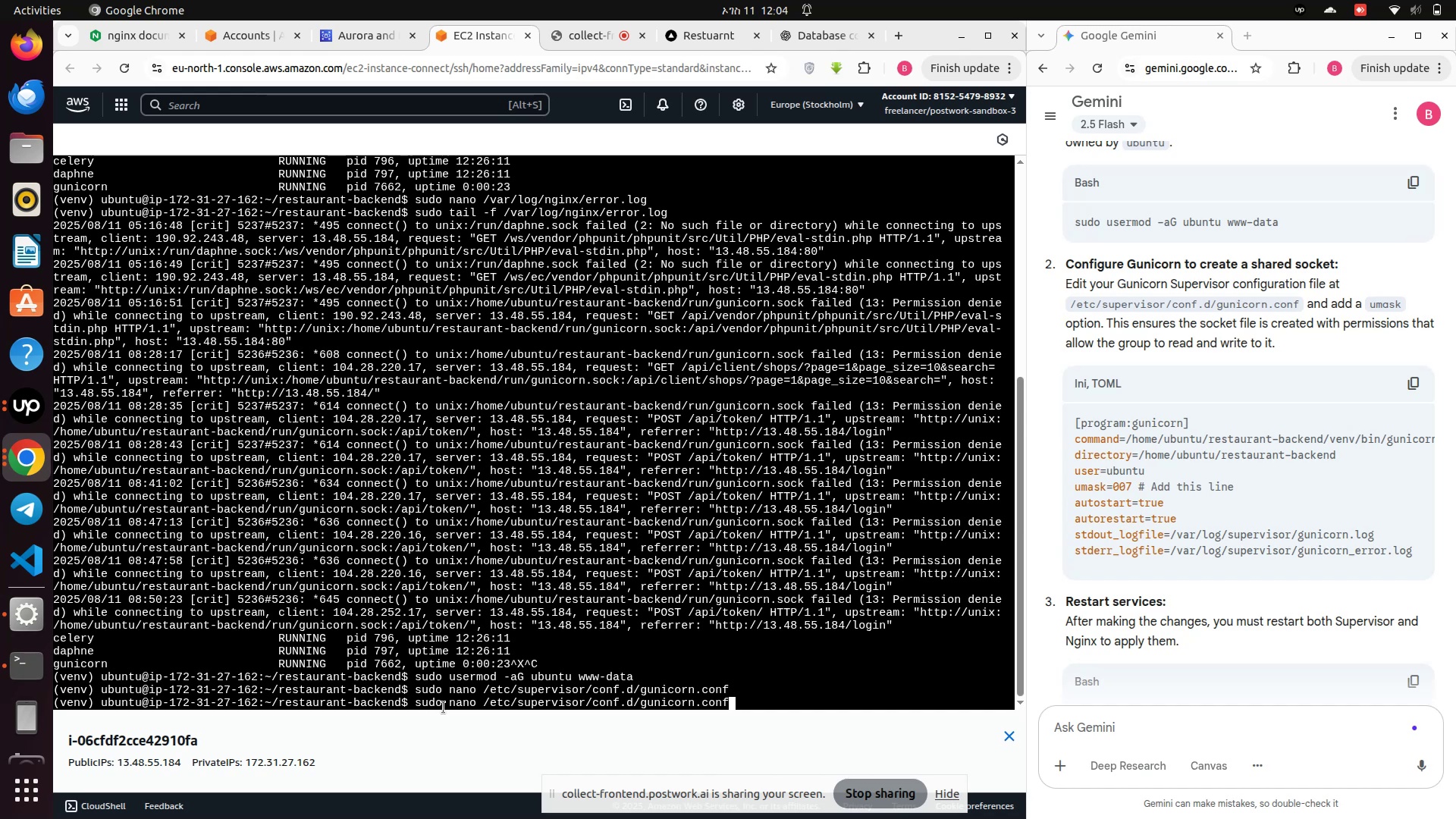 
key(ArrowLeft)
 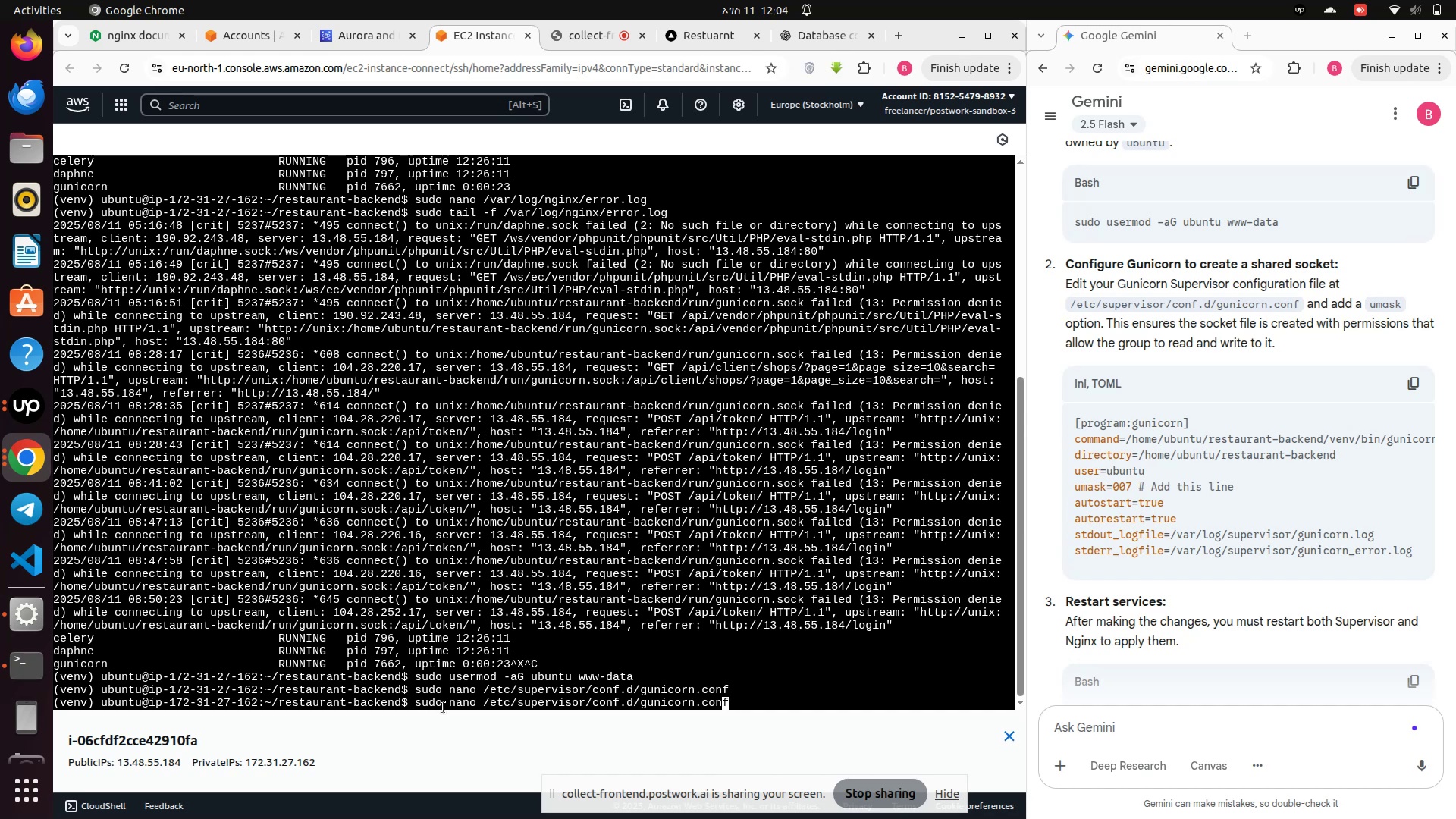 
key(ArrowLeft)
 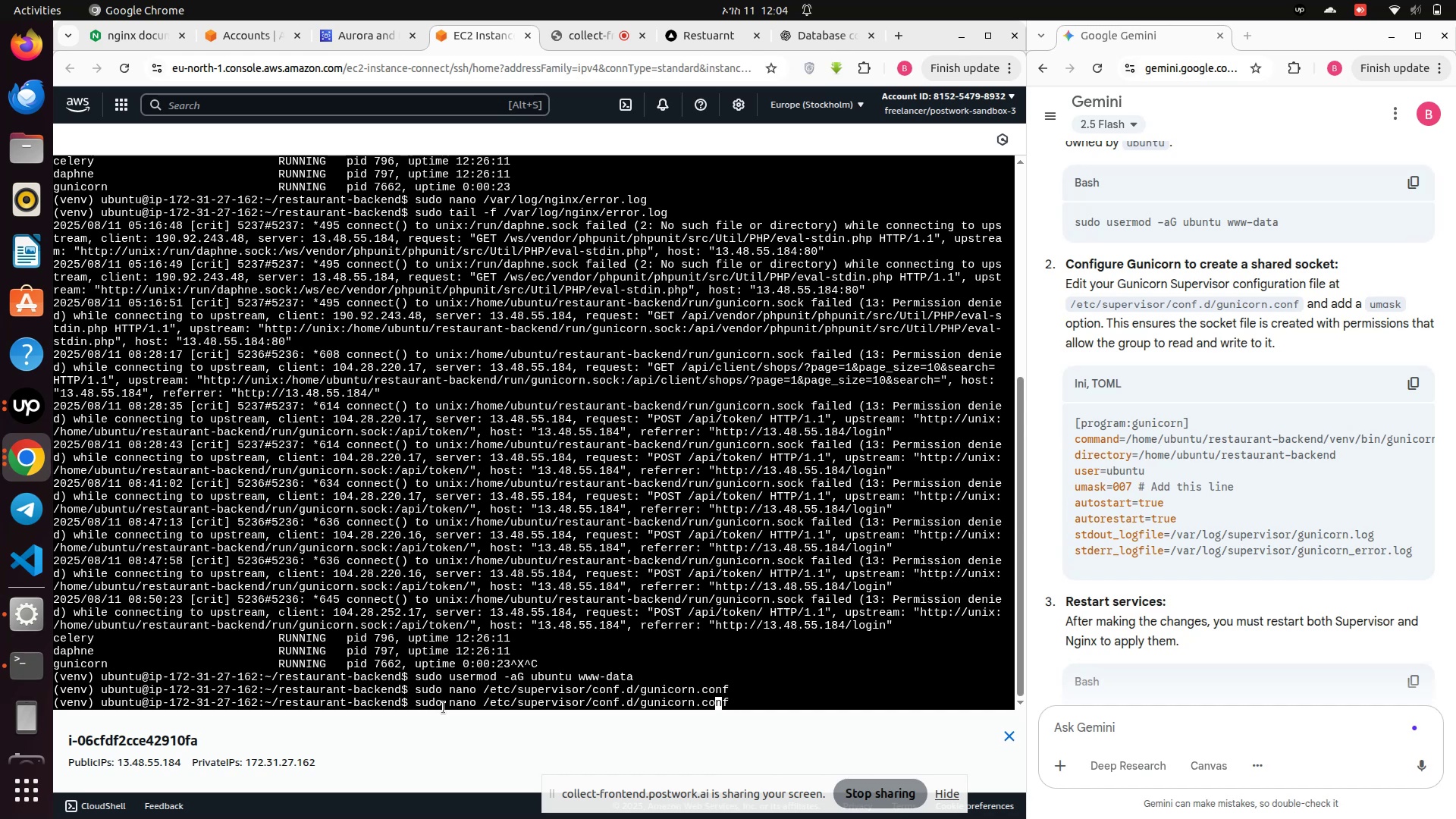 
key(ArrowLeft)
 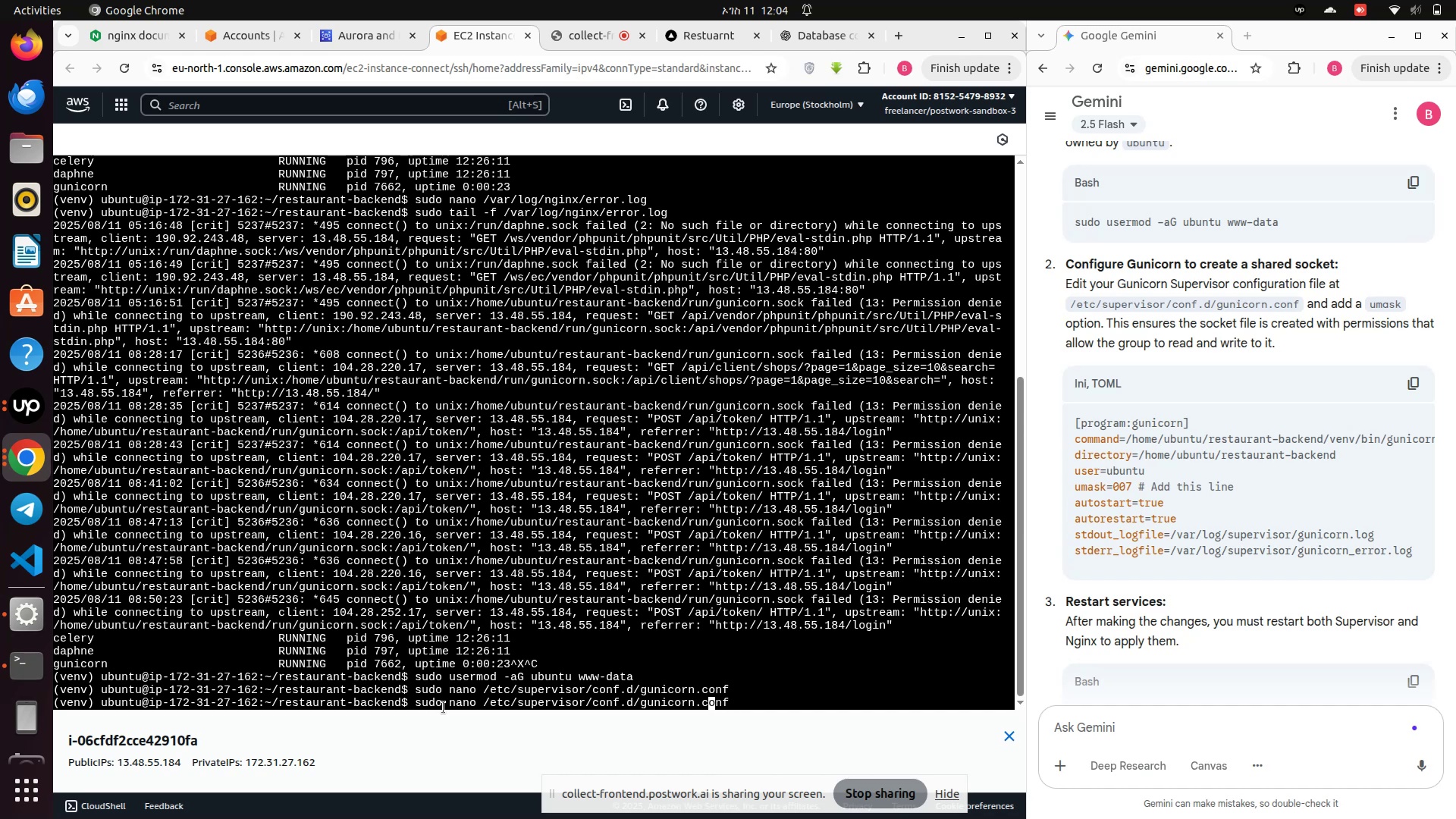 
key(ArrowLeft)
 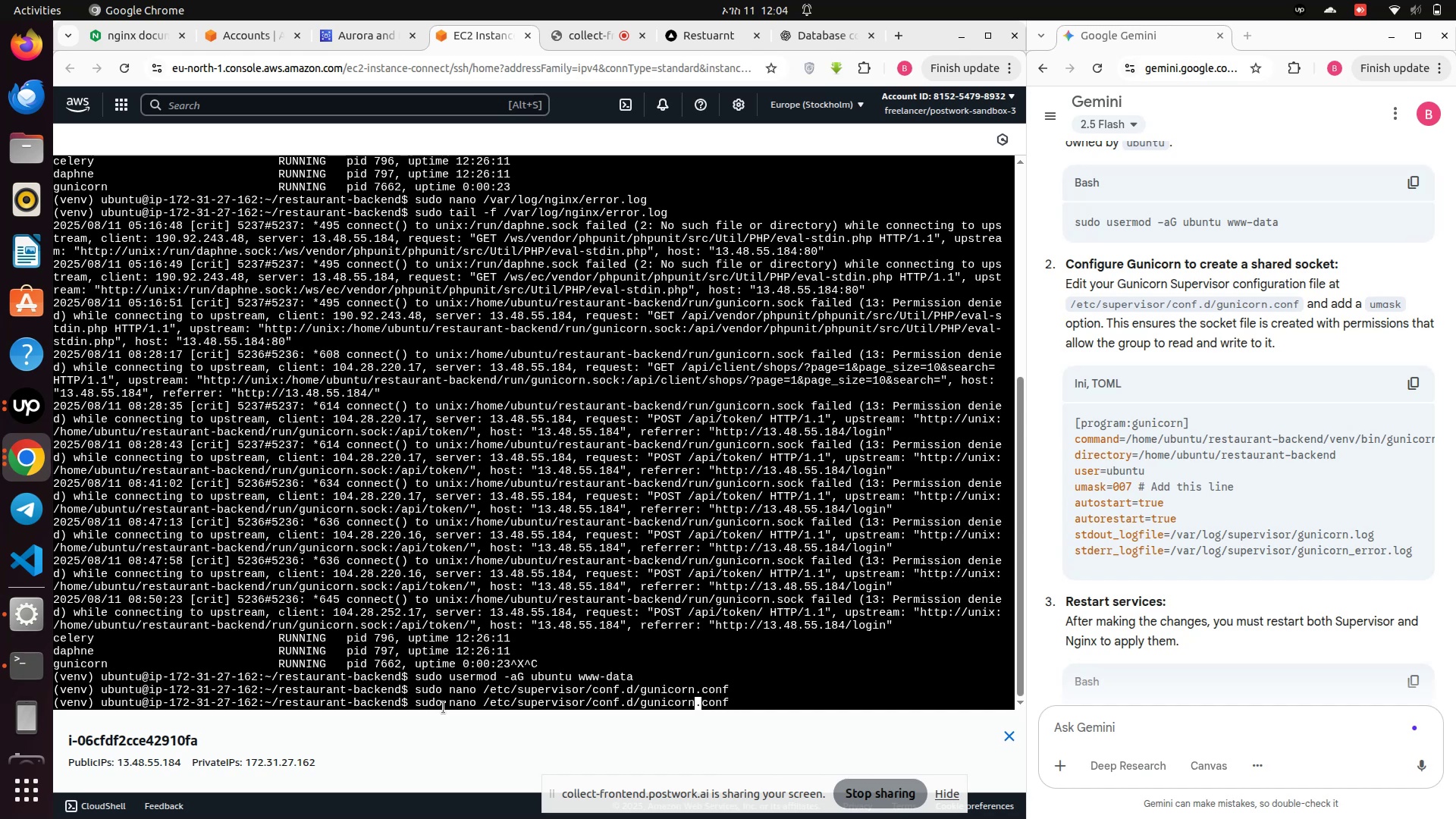 
key(Backspace)
 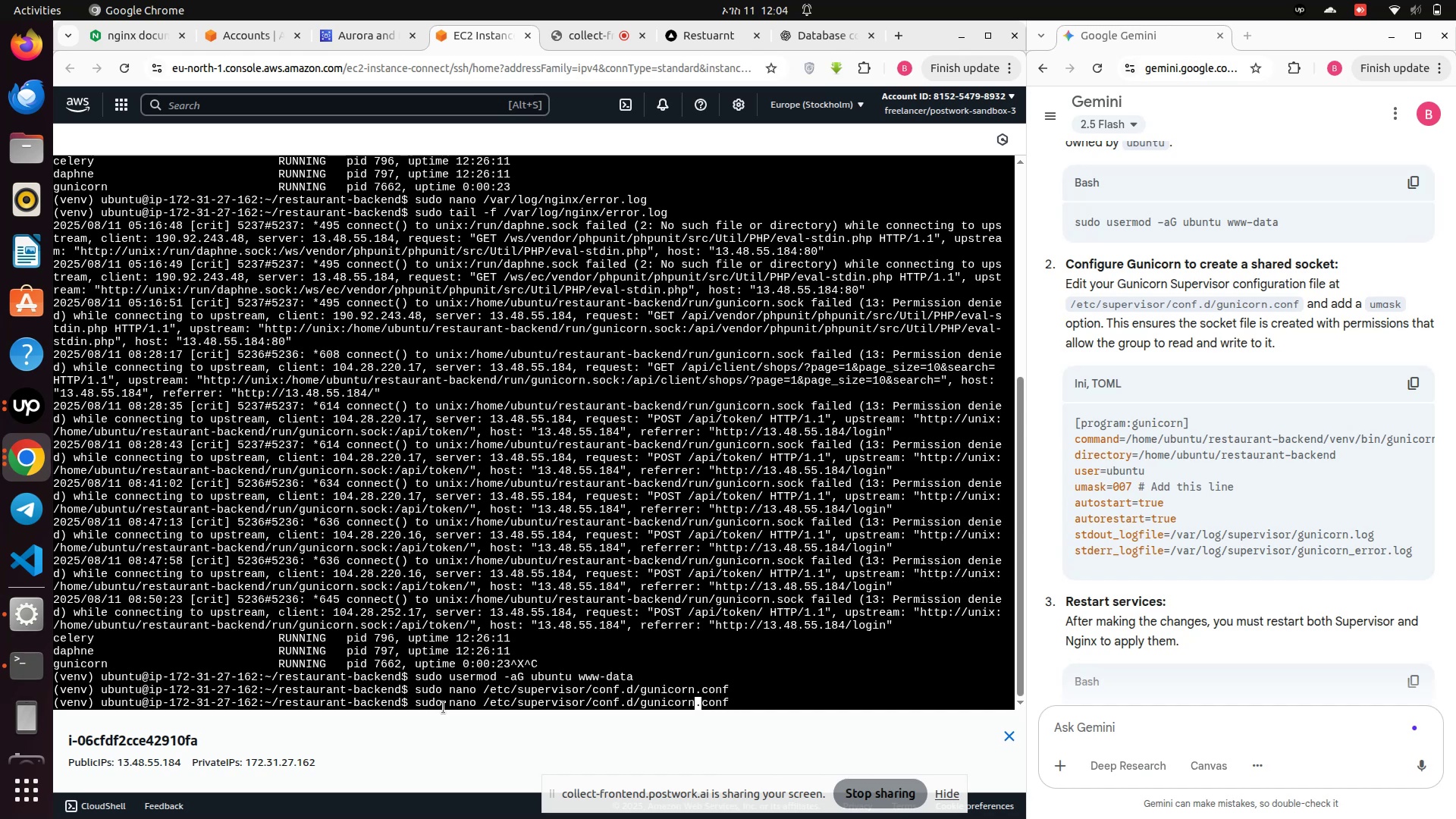 
key(Backspace)
 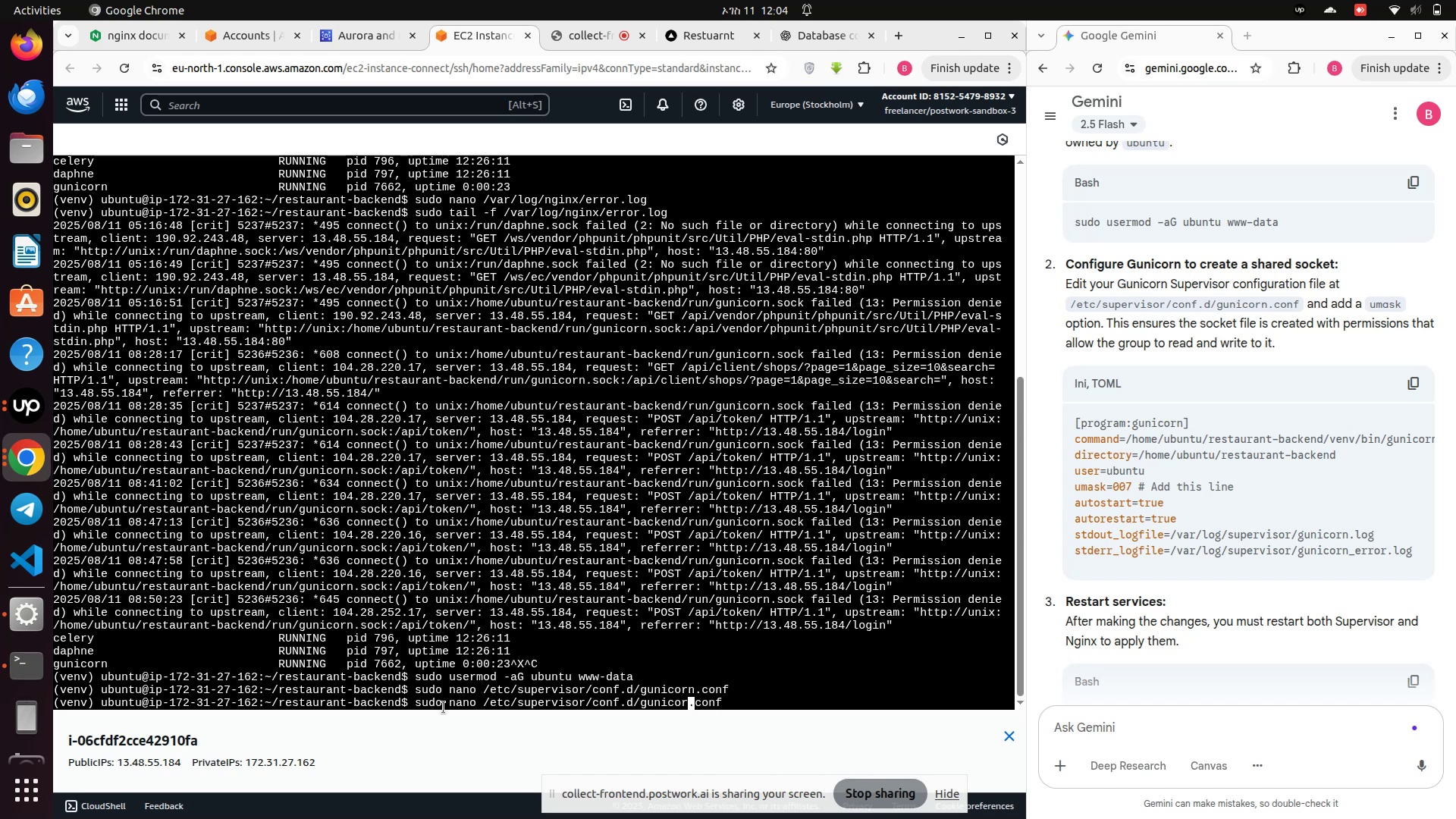 
key(Backspace)
 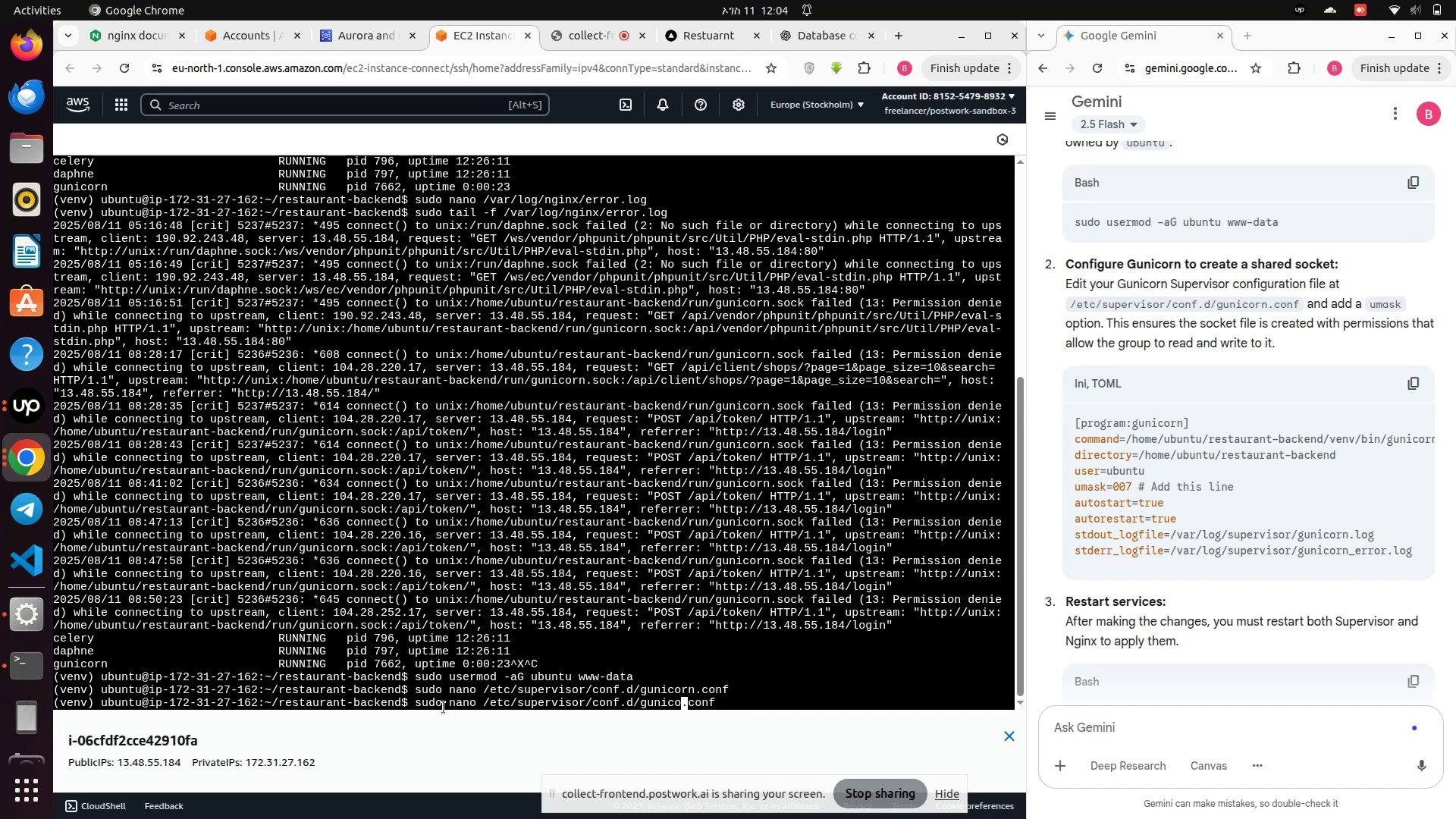 
key(Backspace)
 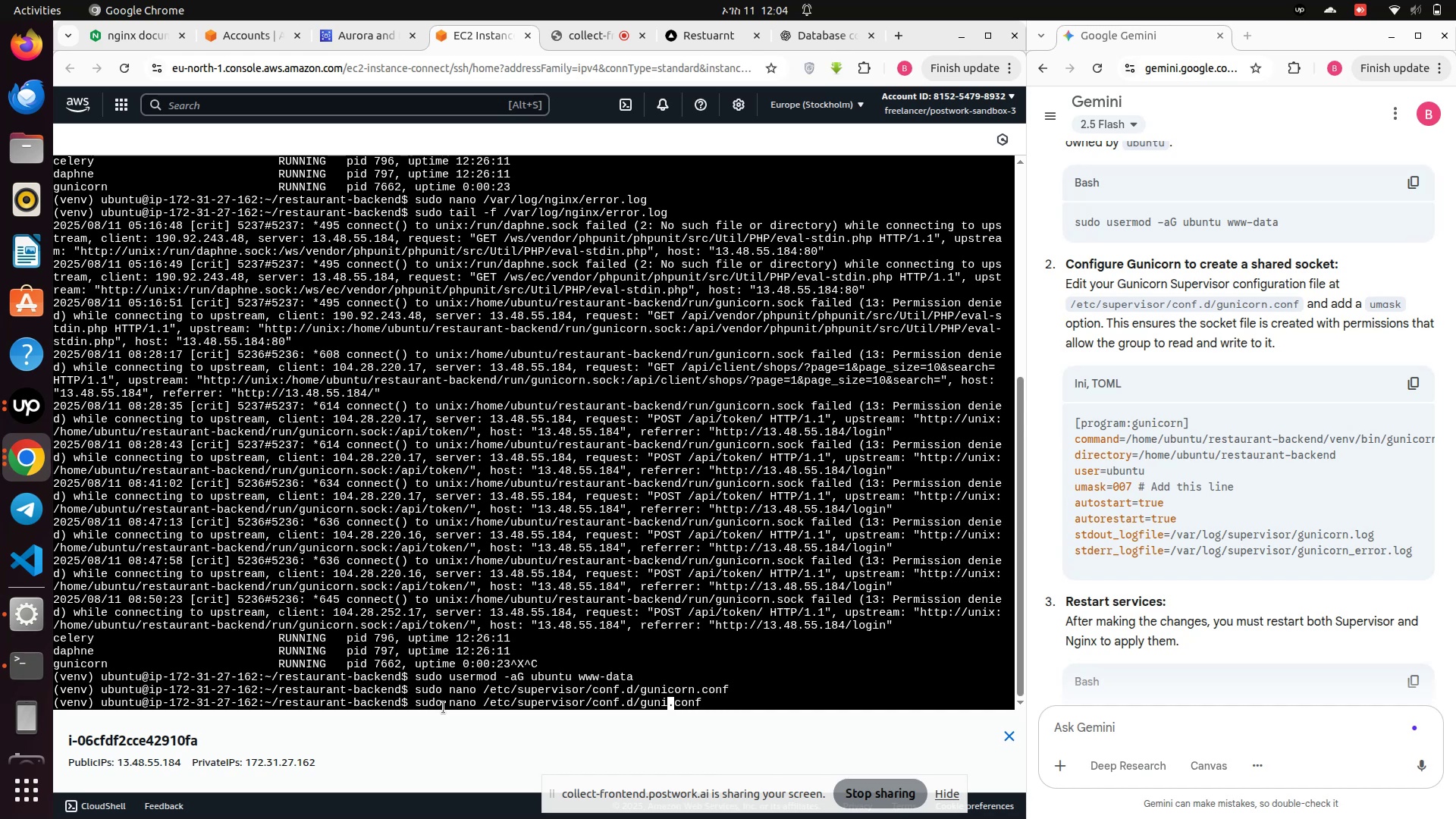 
key(Backspace)
 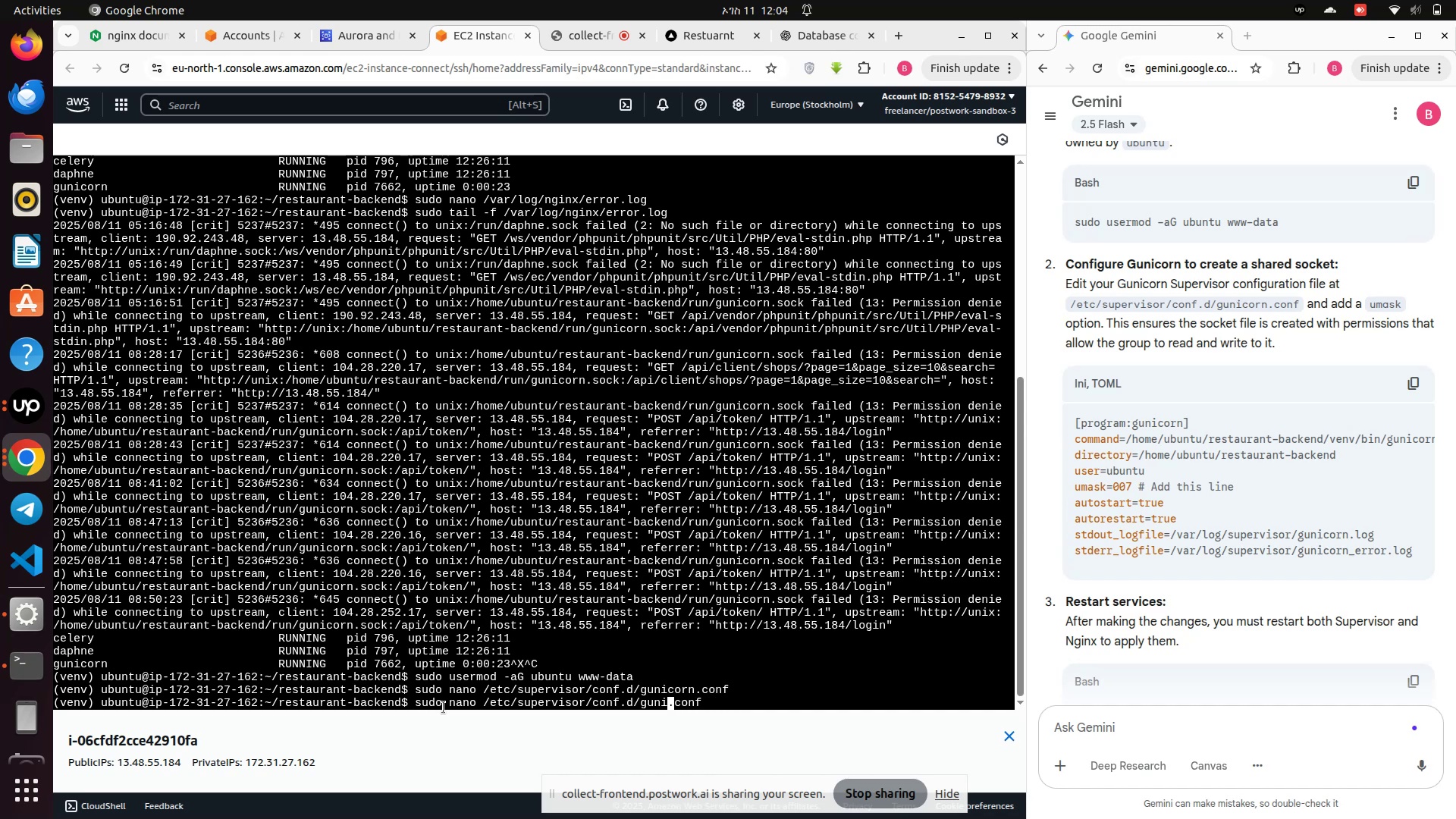 
key(Backspace)
 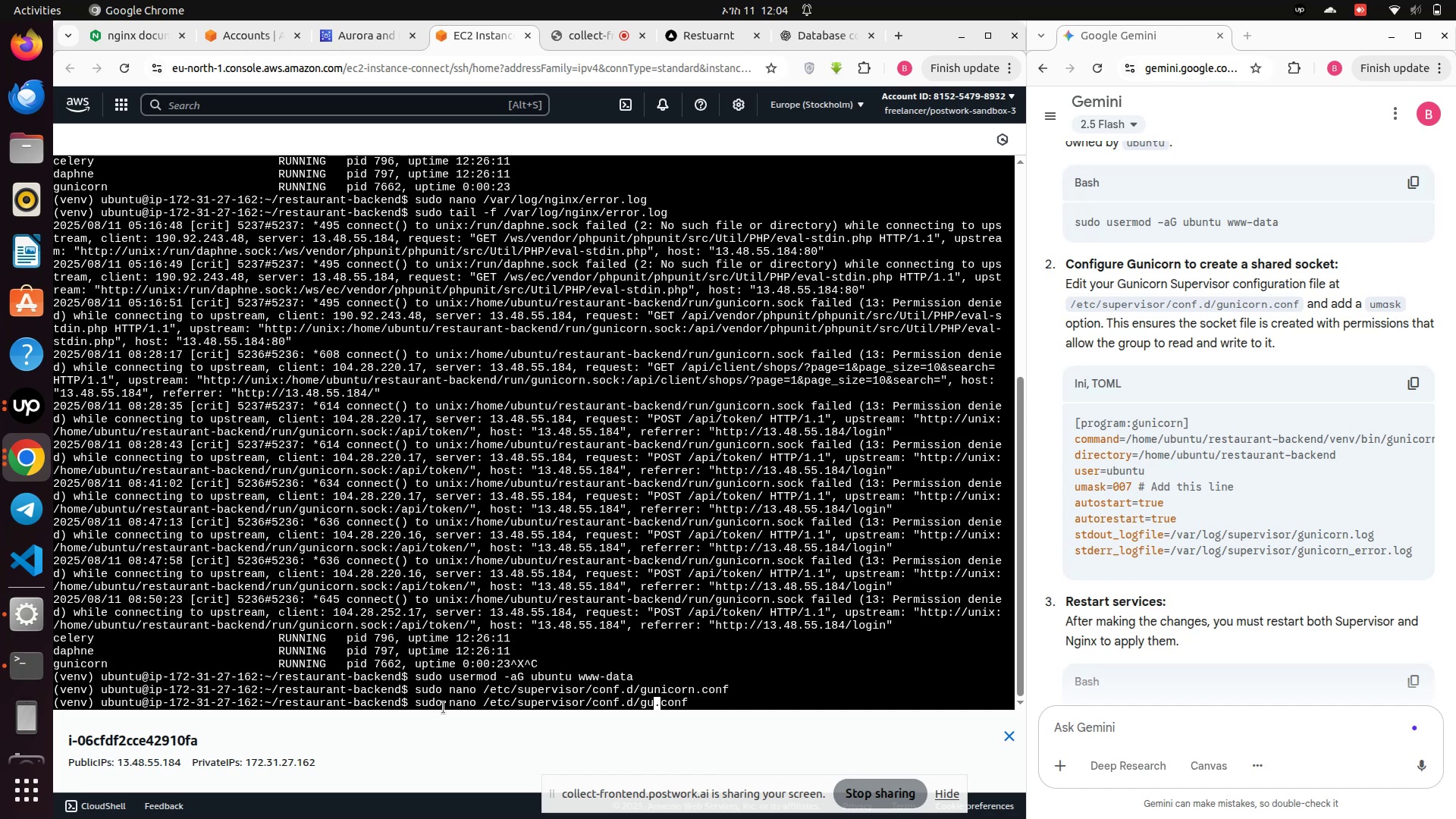 
key(ArrowRight)
 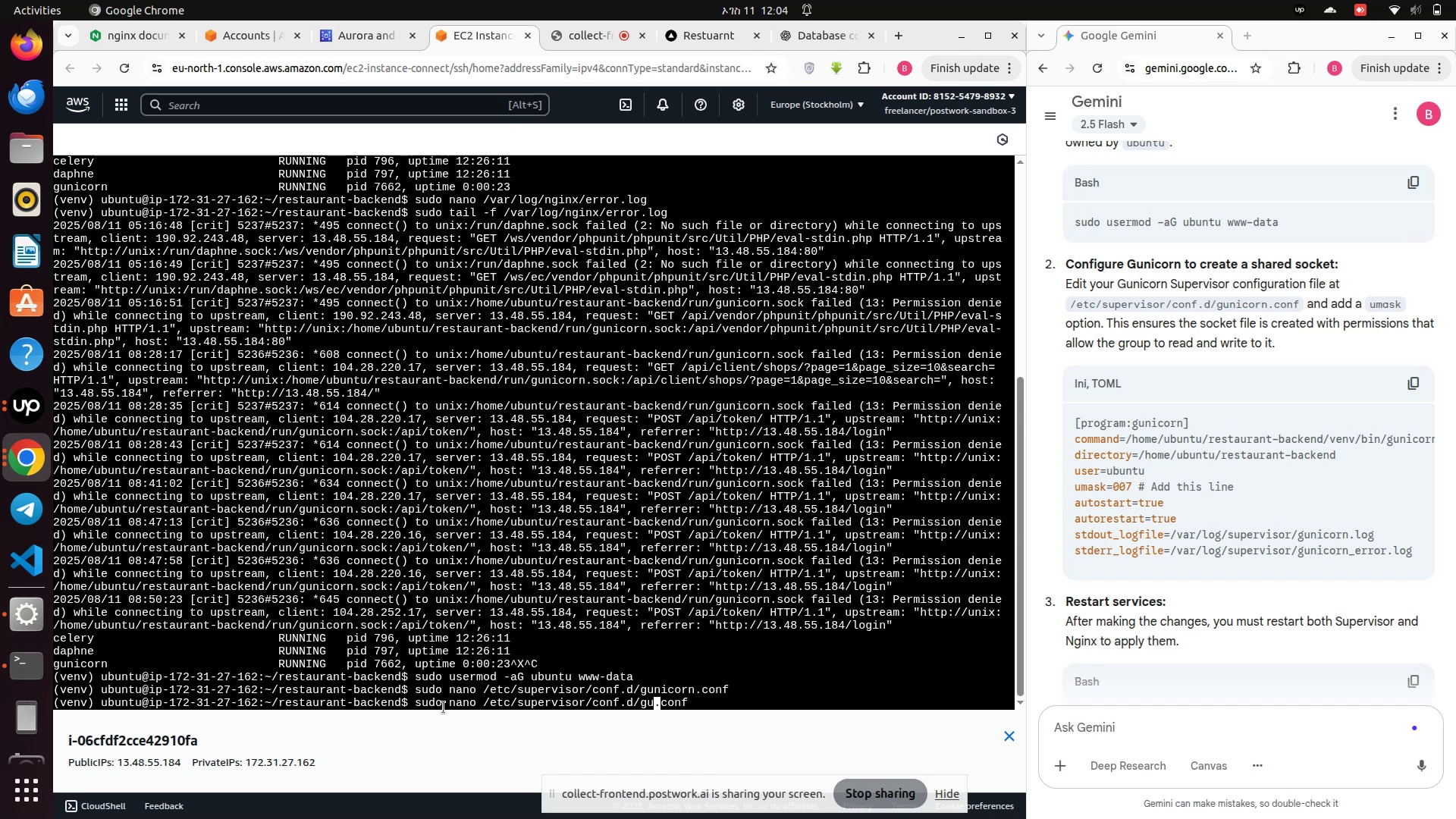 
key(ArrowRight)
 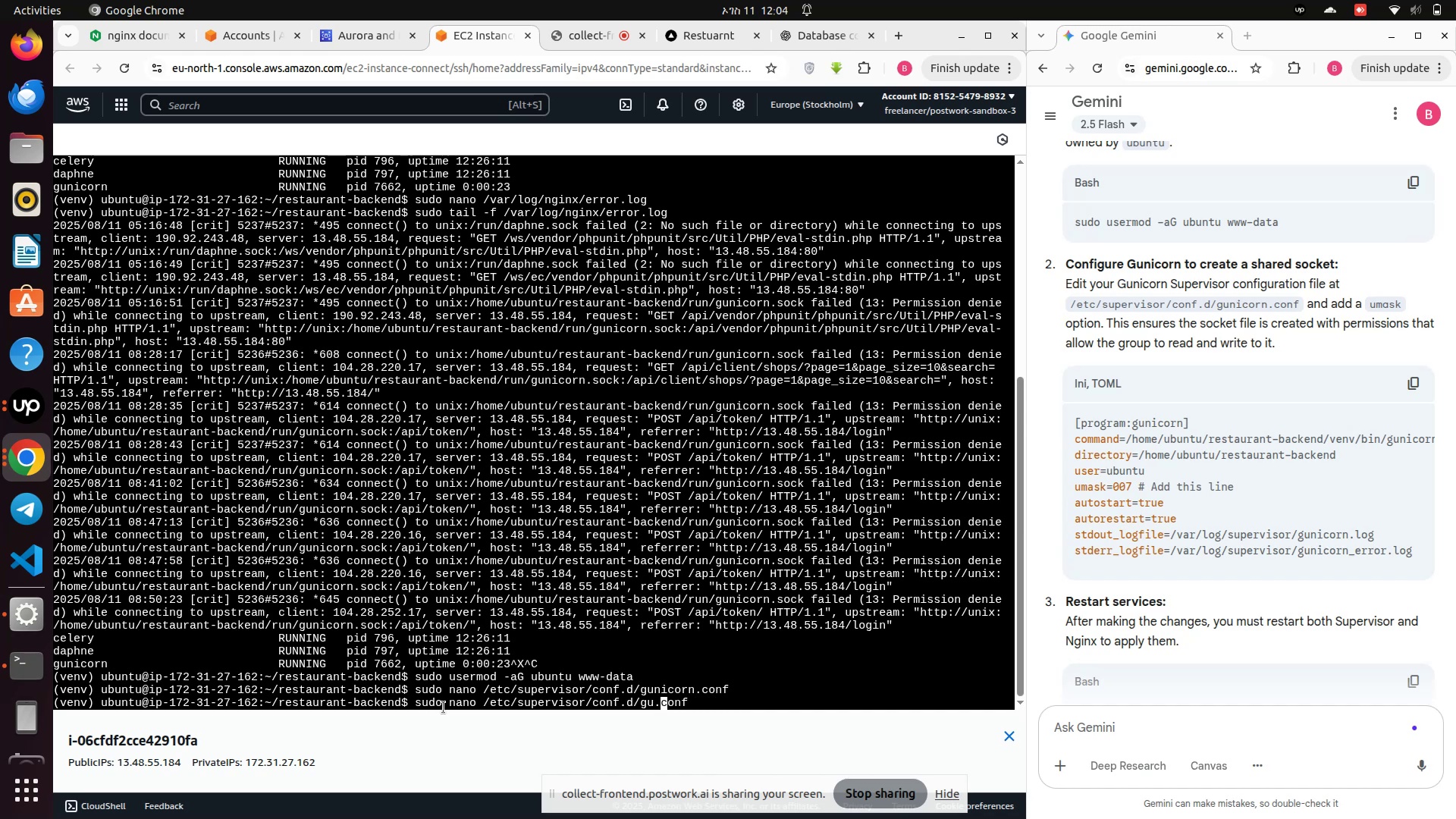 
key(ArrowRight)
 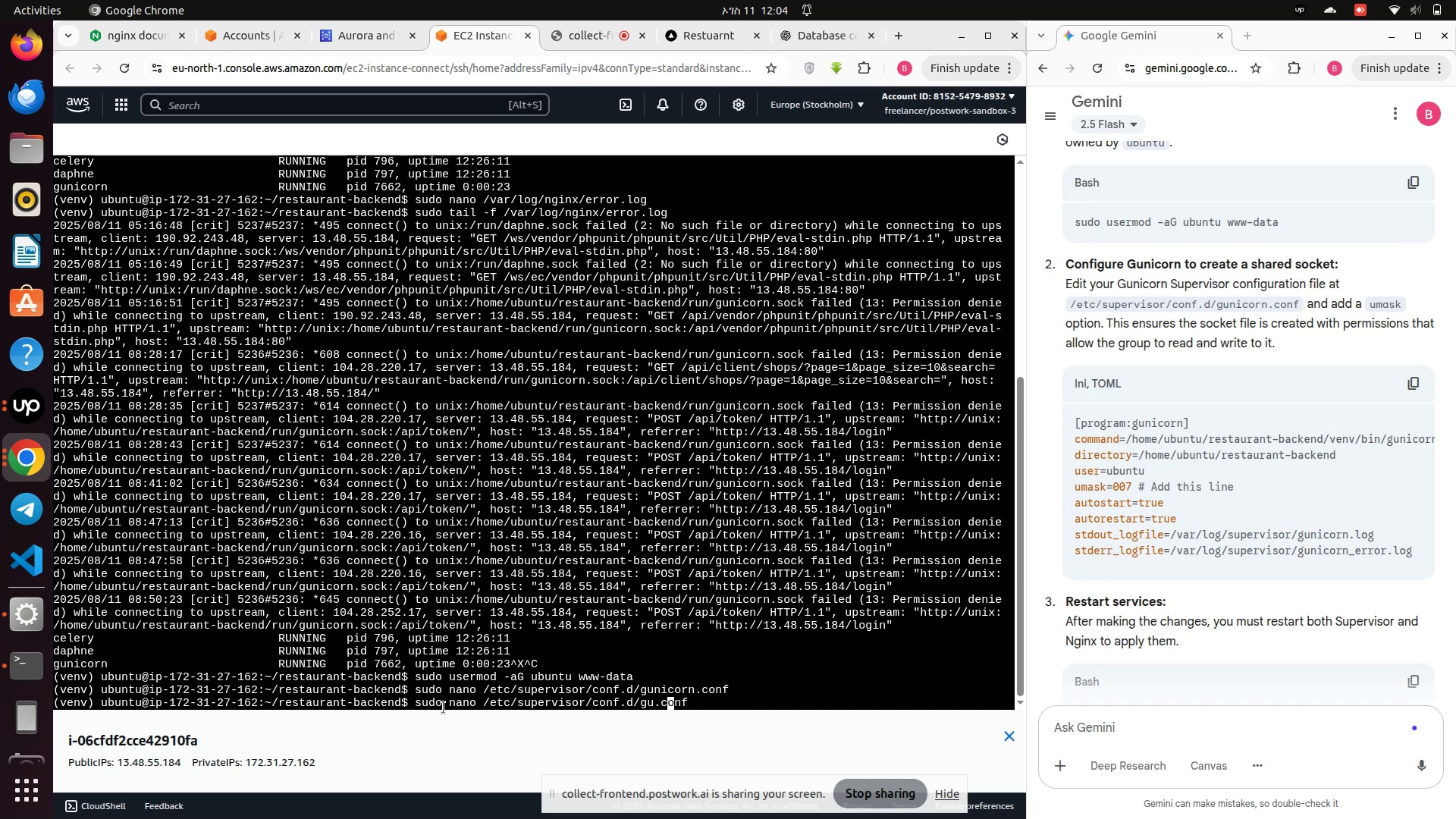 
key(ArrowRight)
 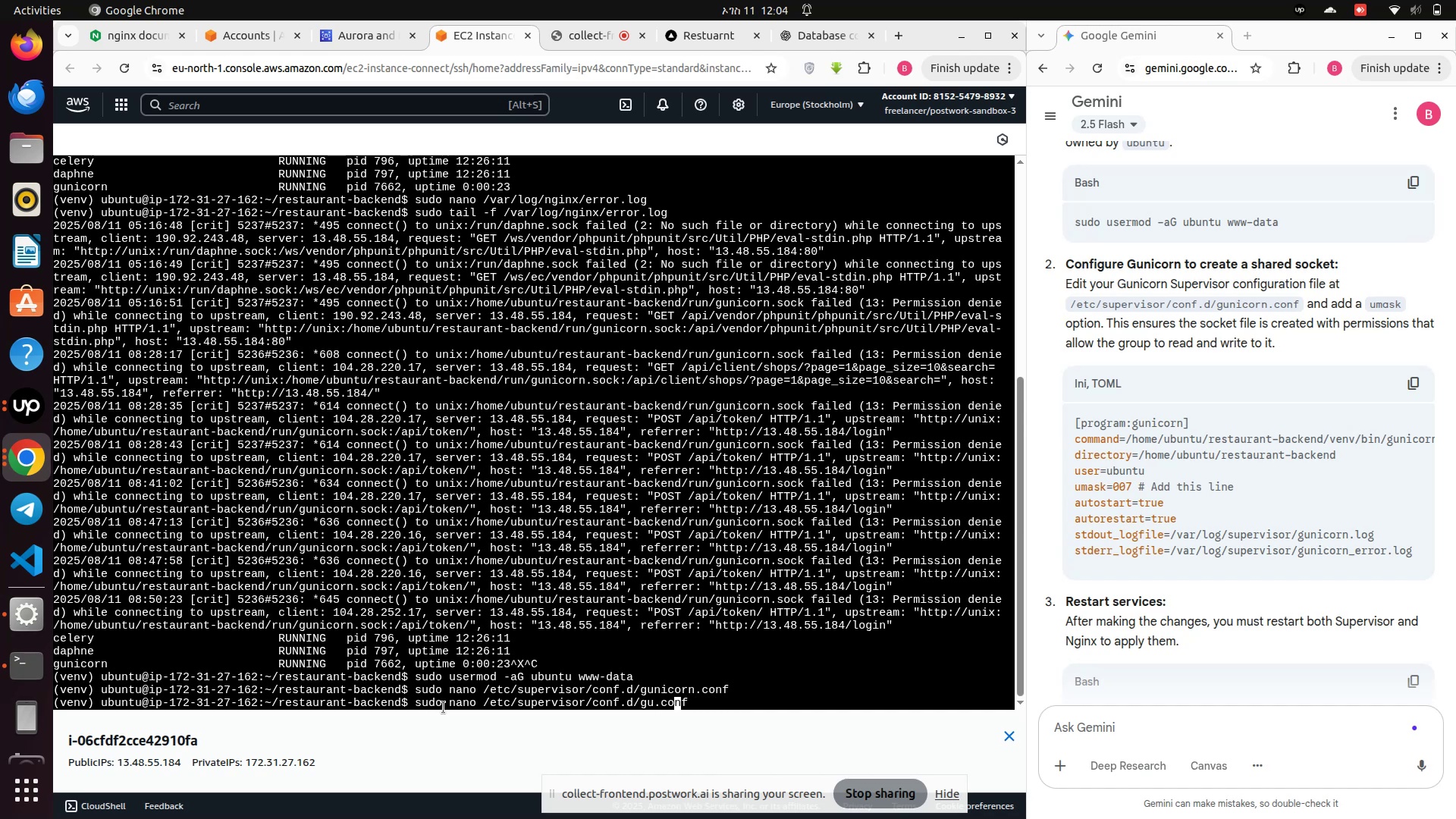 
key(ArrowRight)
 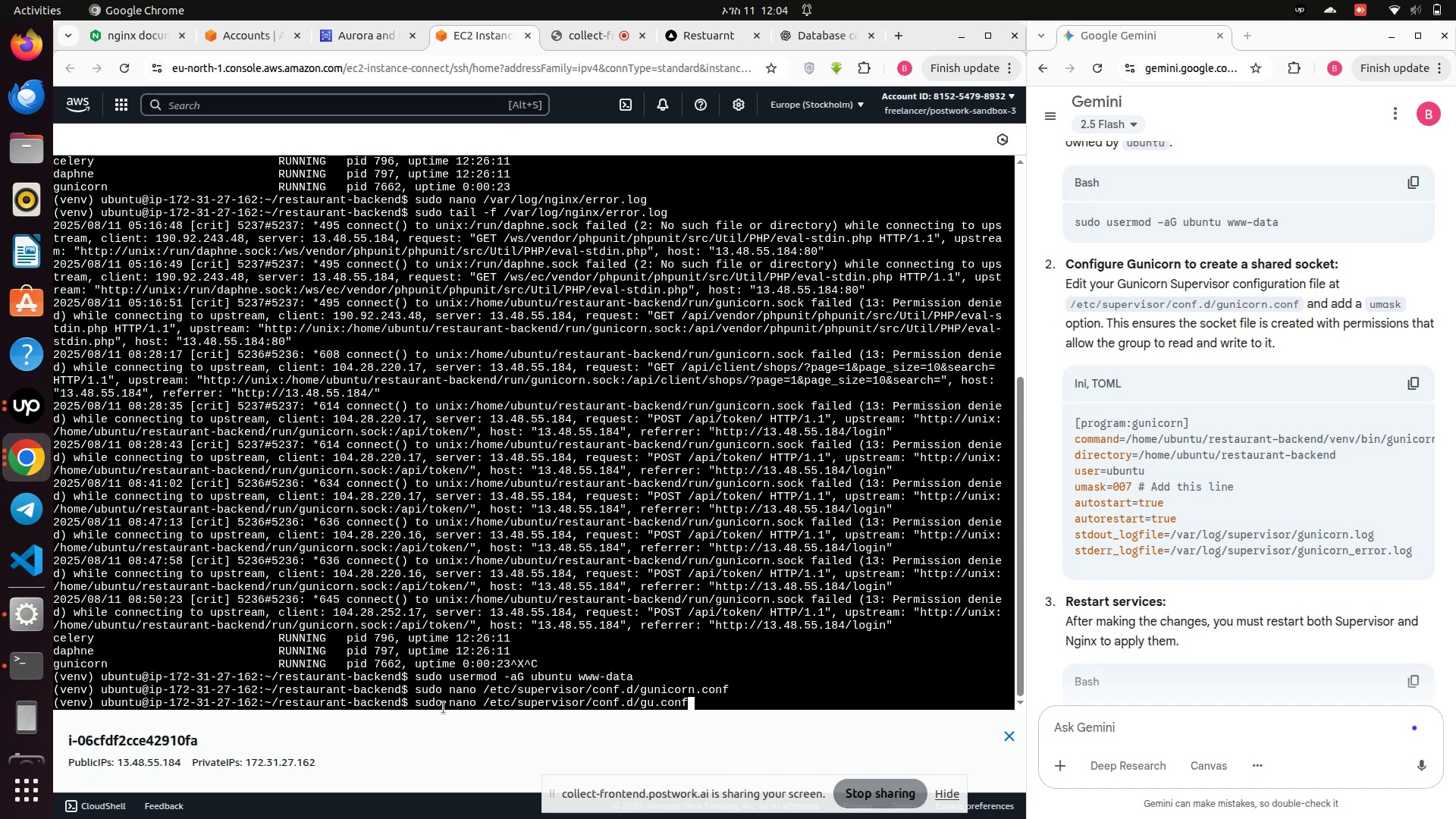 
key(Backspace)
 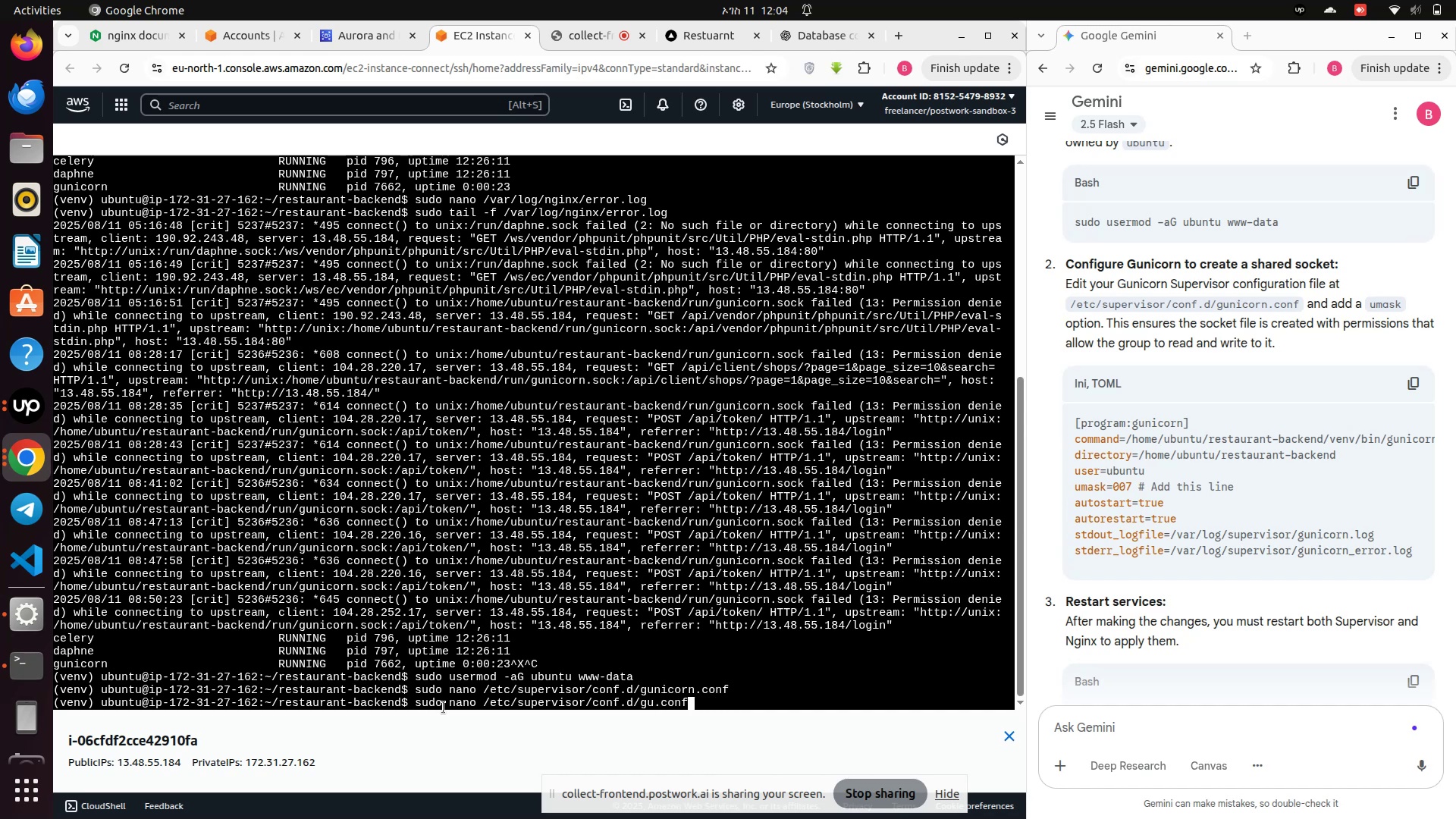 
key(Backspace)
 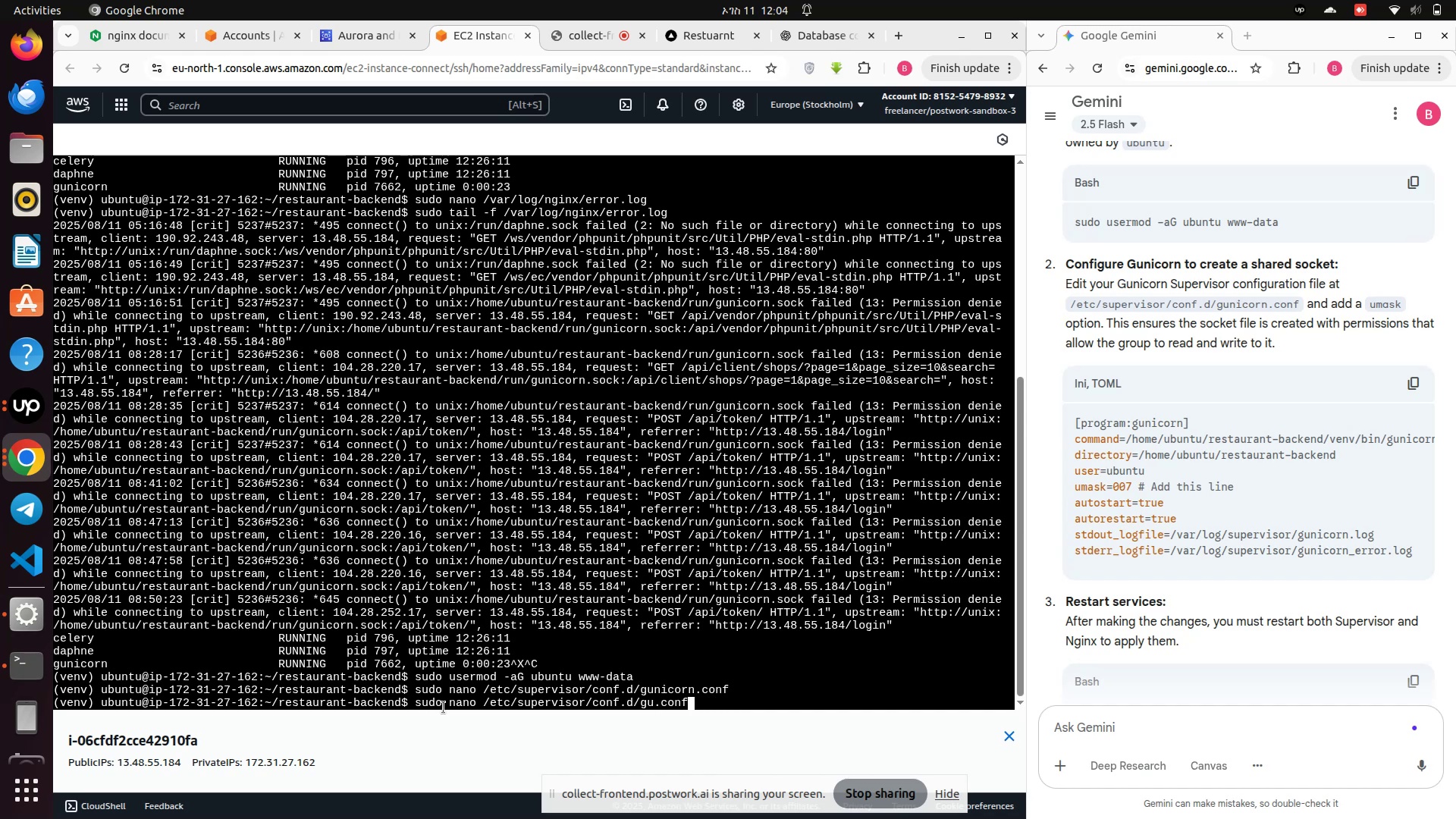 
key(Backspace)
 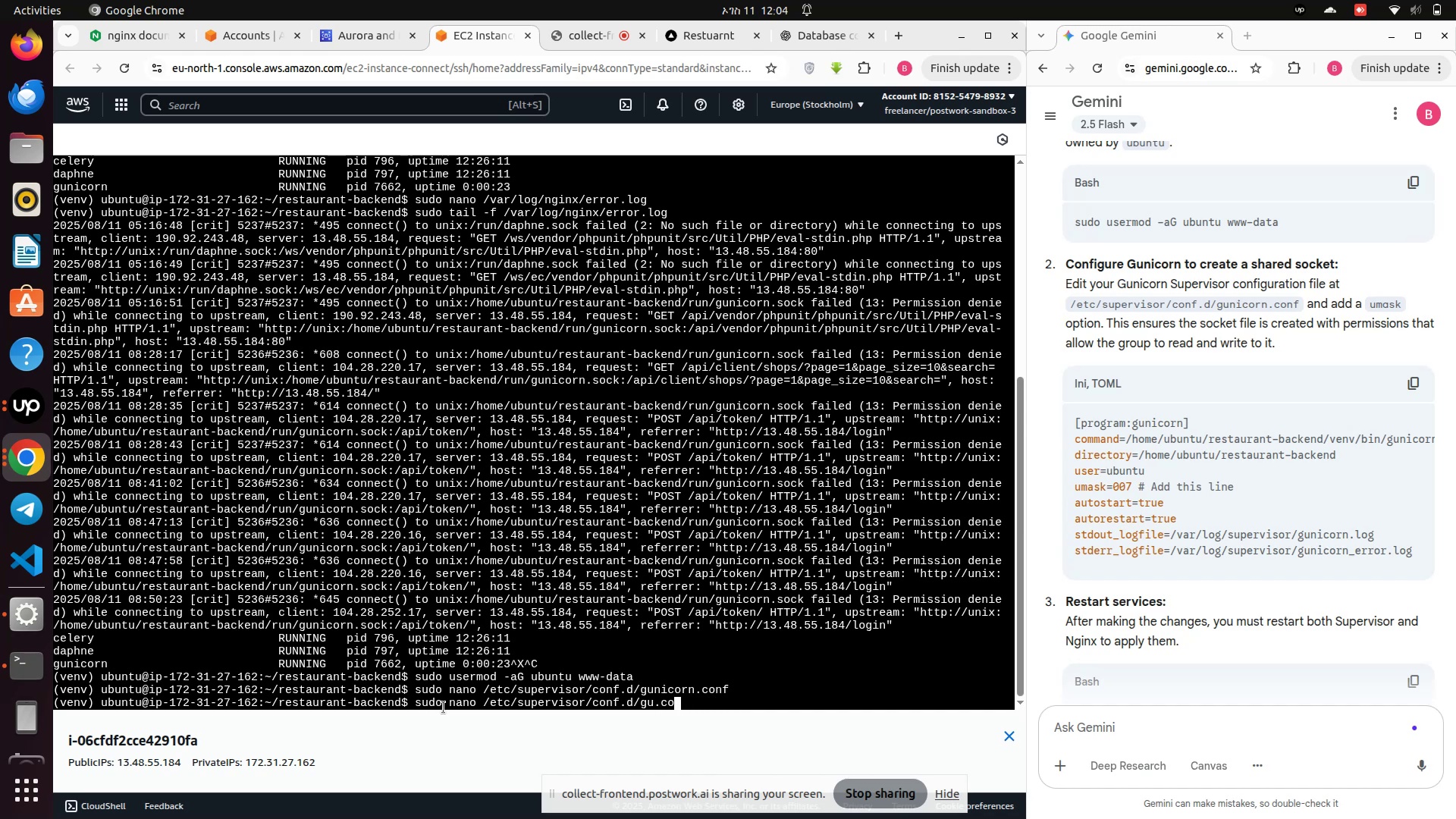 
key(Backspace)
 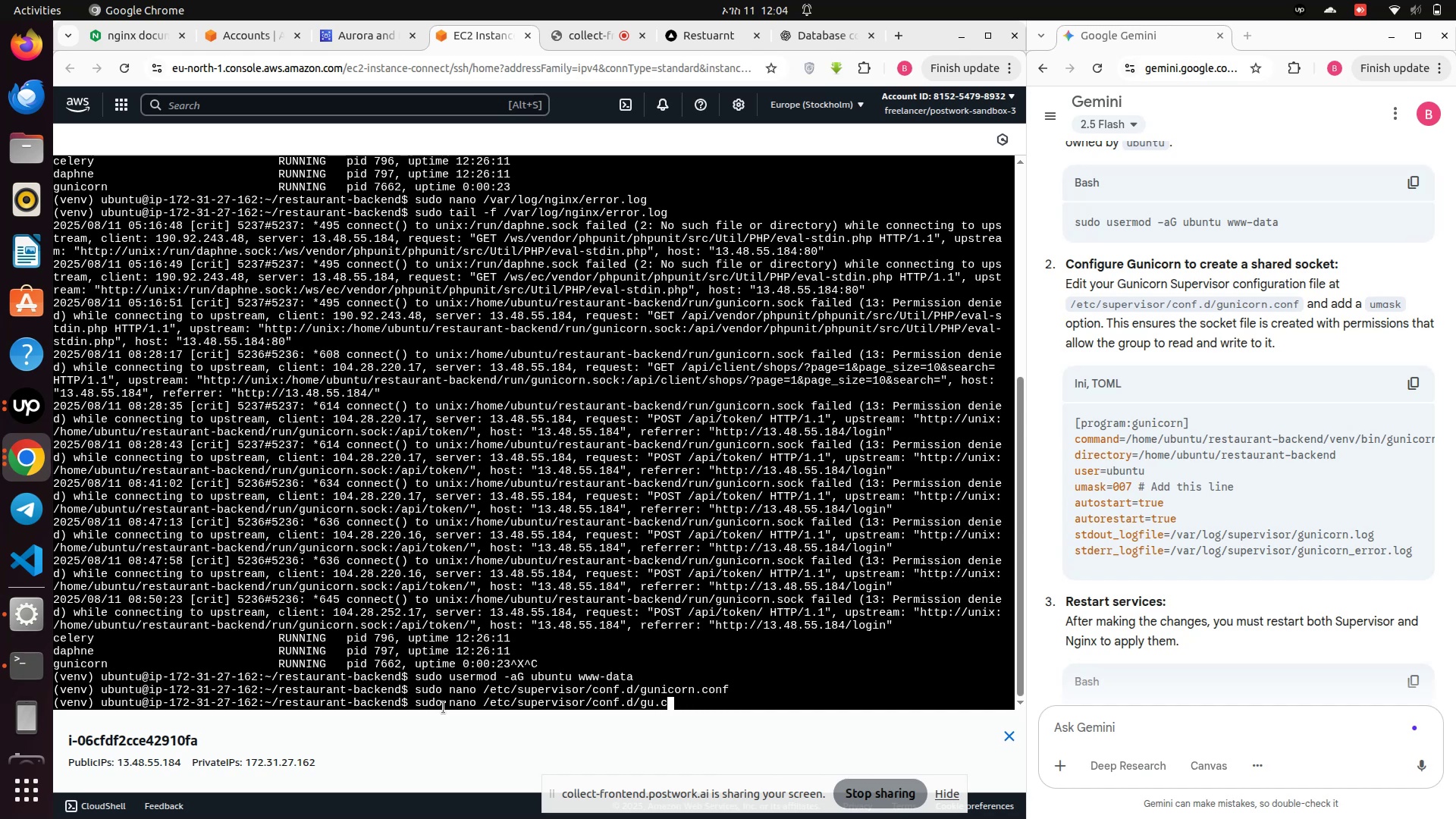 
key(Backspace)
 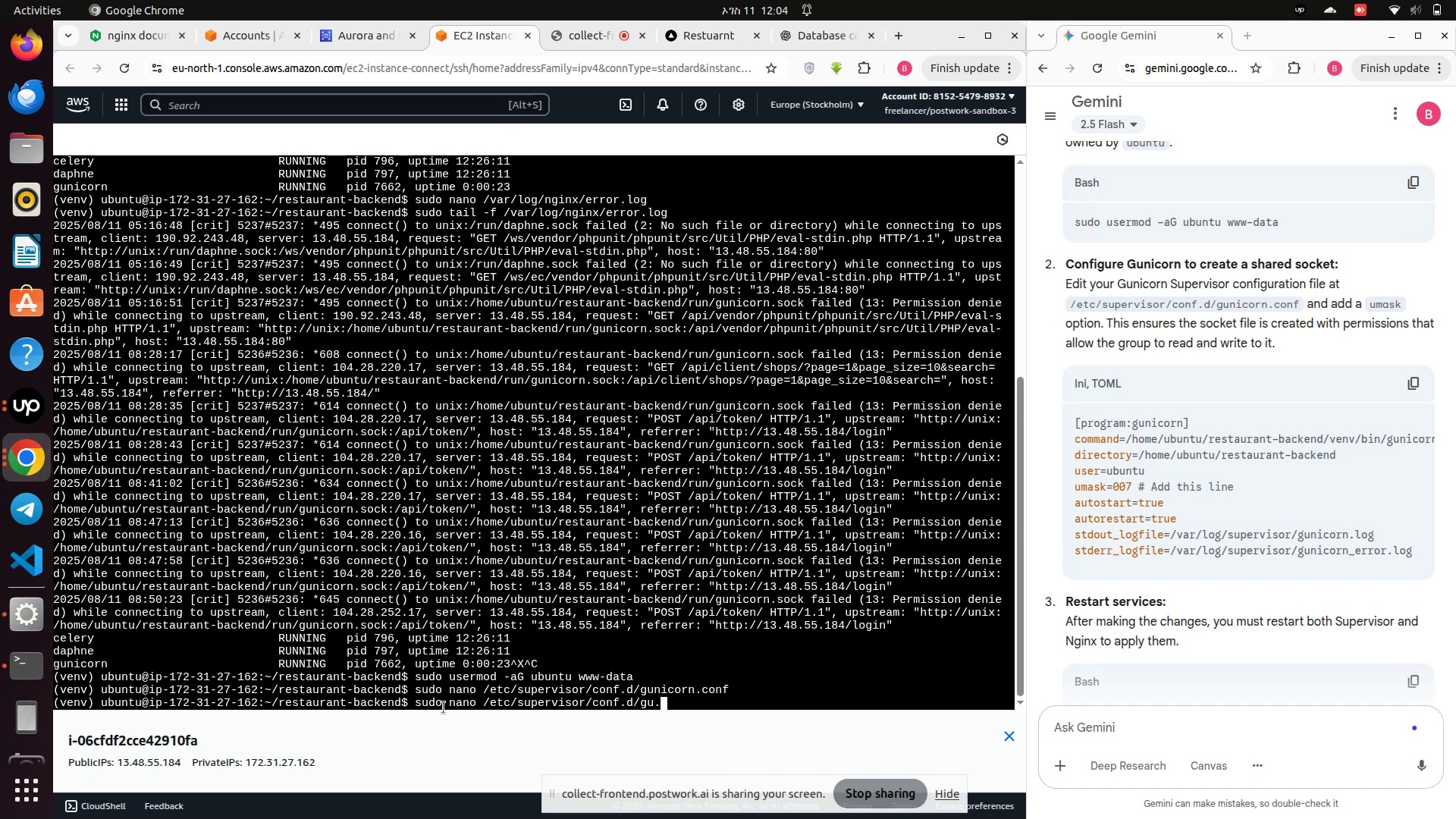 
key(Backspace)
 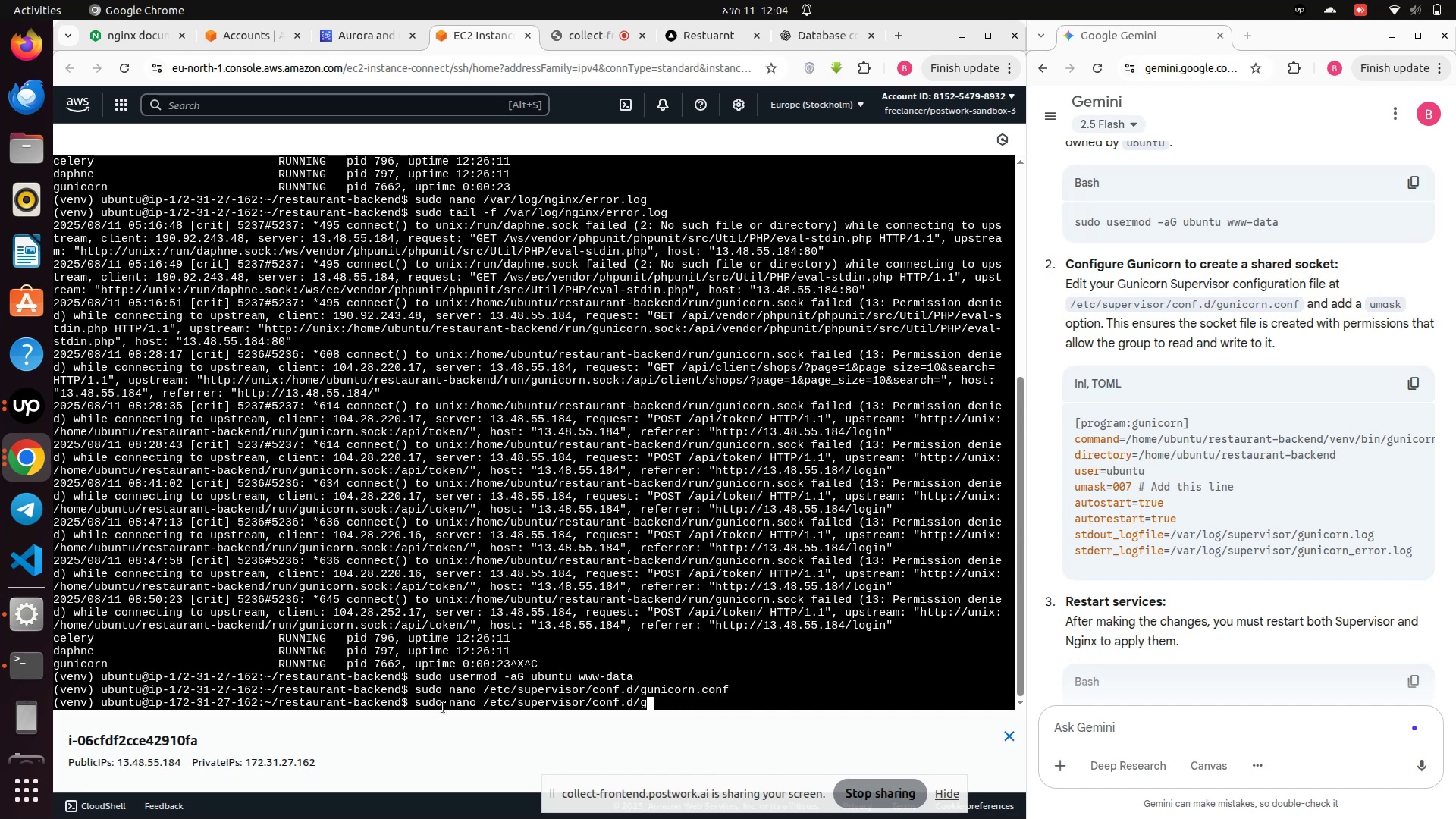 
key(Backspace)
 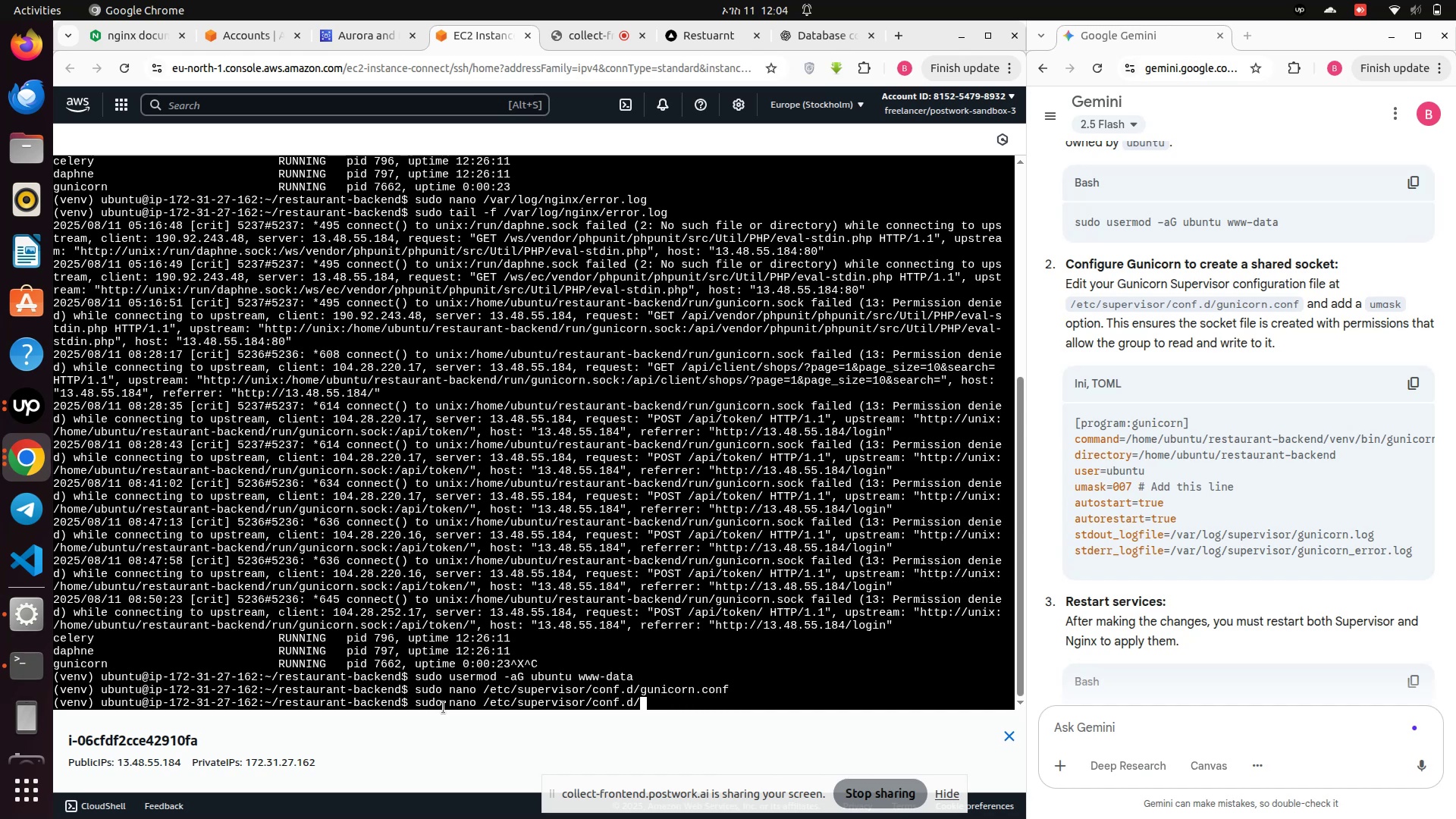 
key(D)
 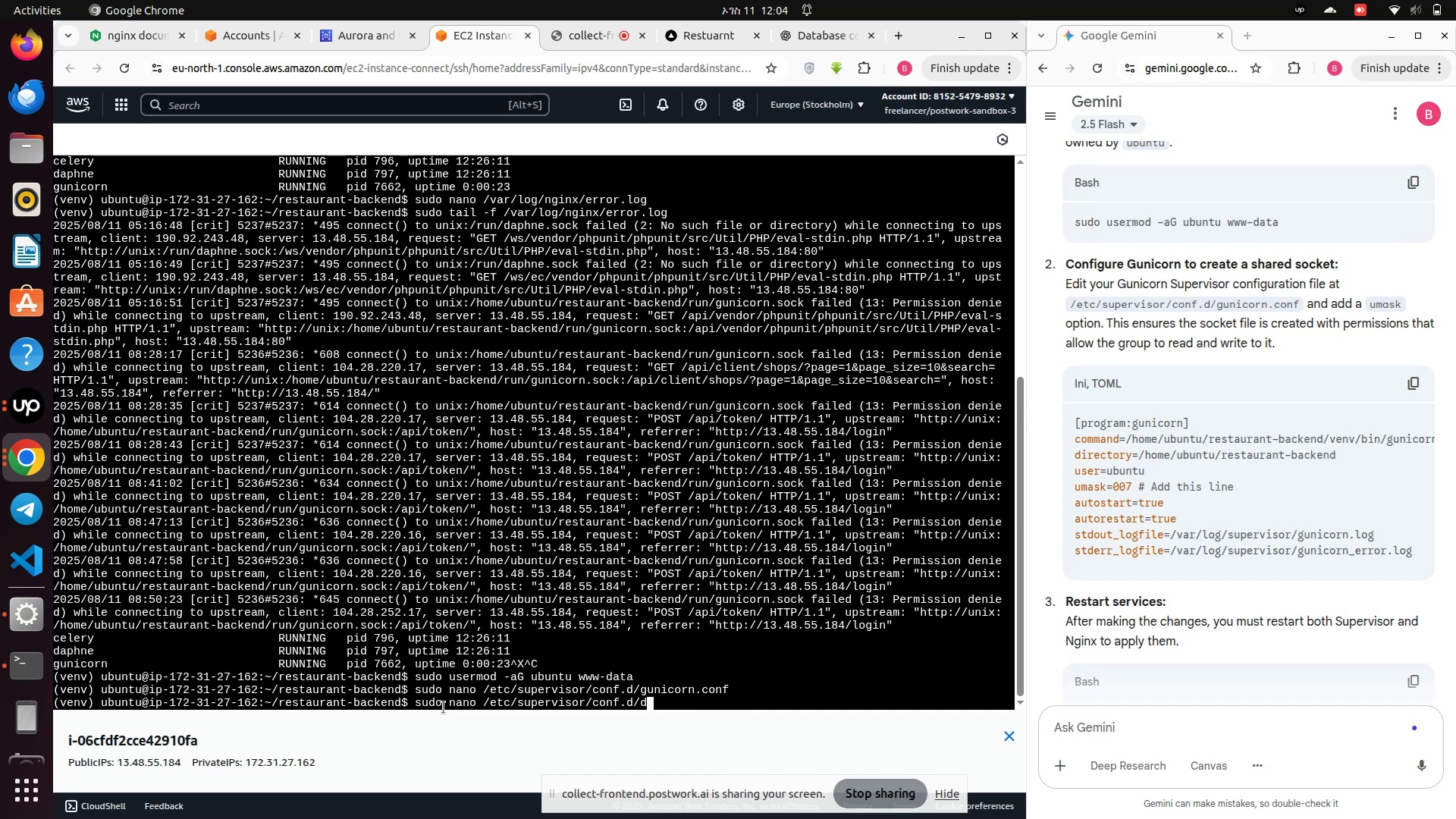 
key(Tab)
 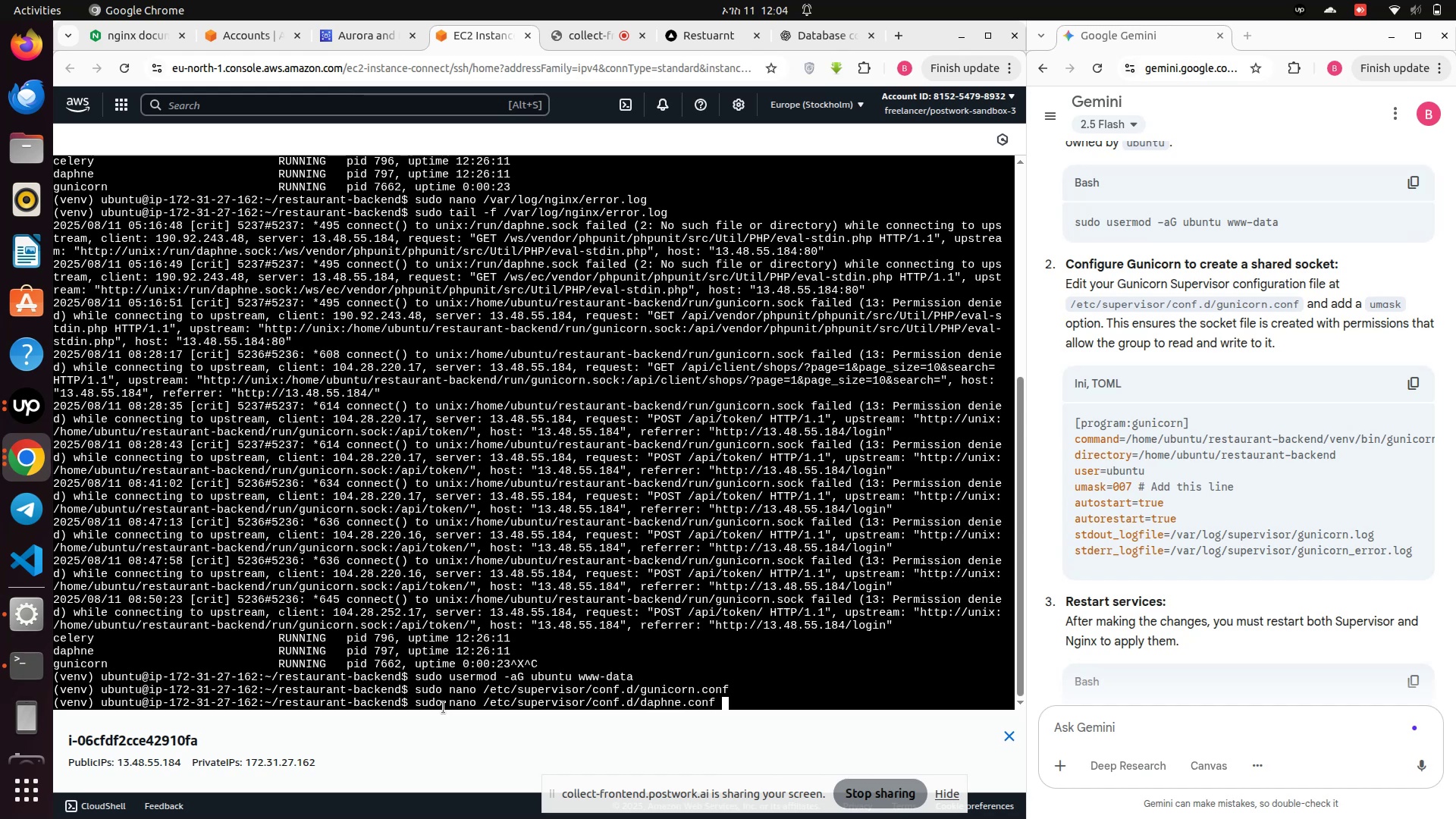 
key(Enter)
 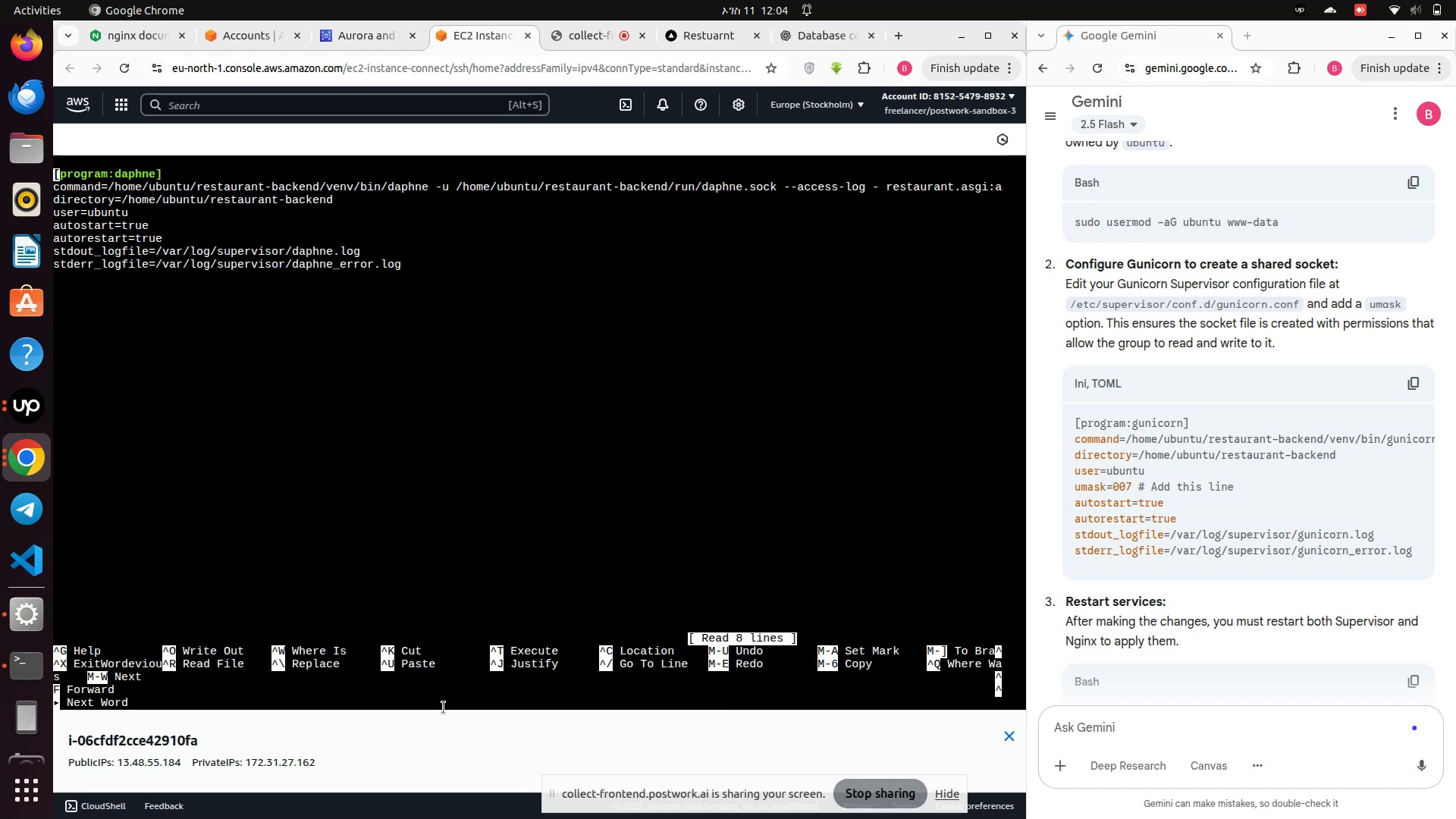 
key(ArrowDown)
 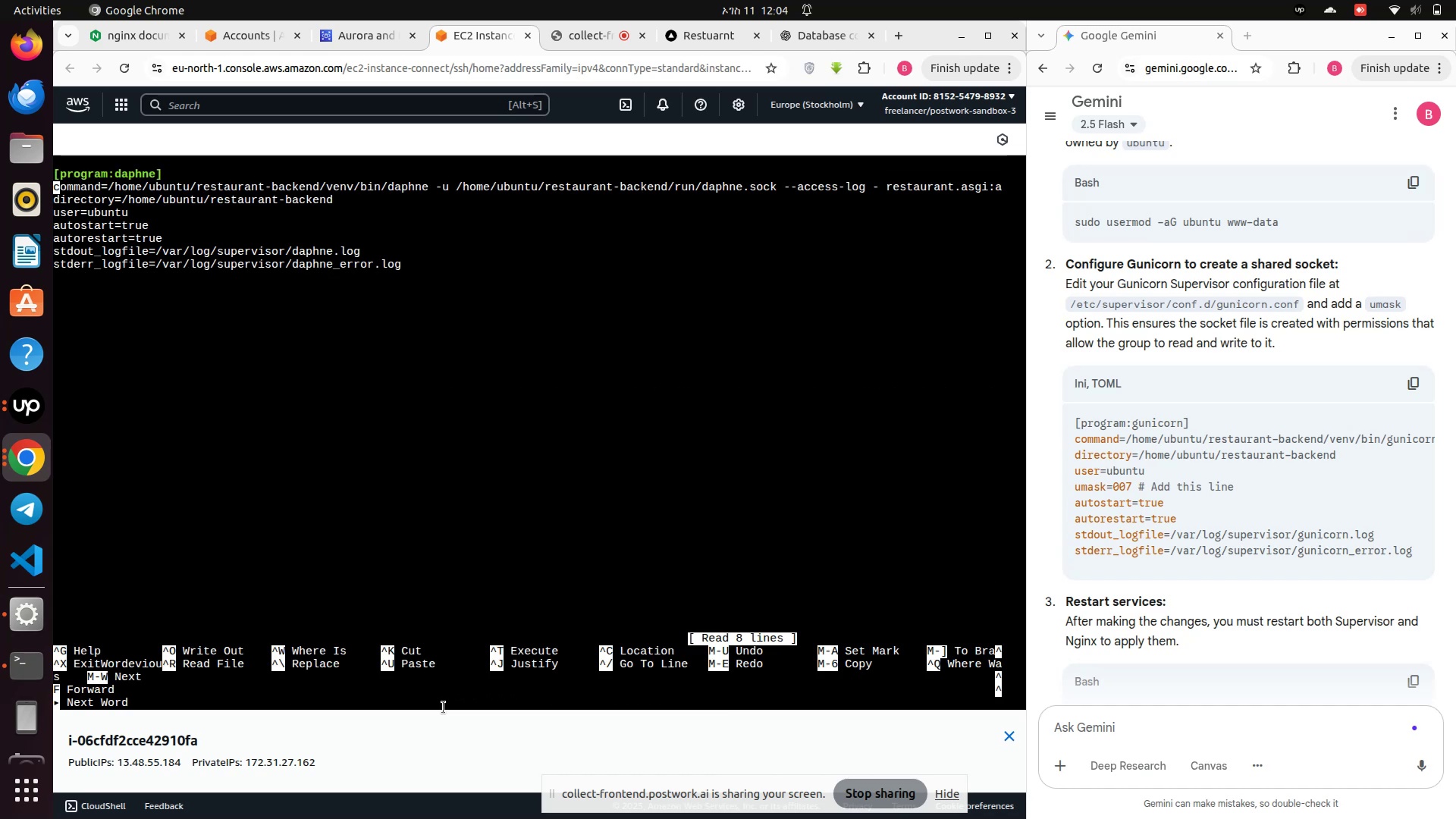 
key(ArrowDown)
 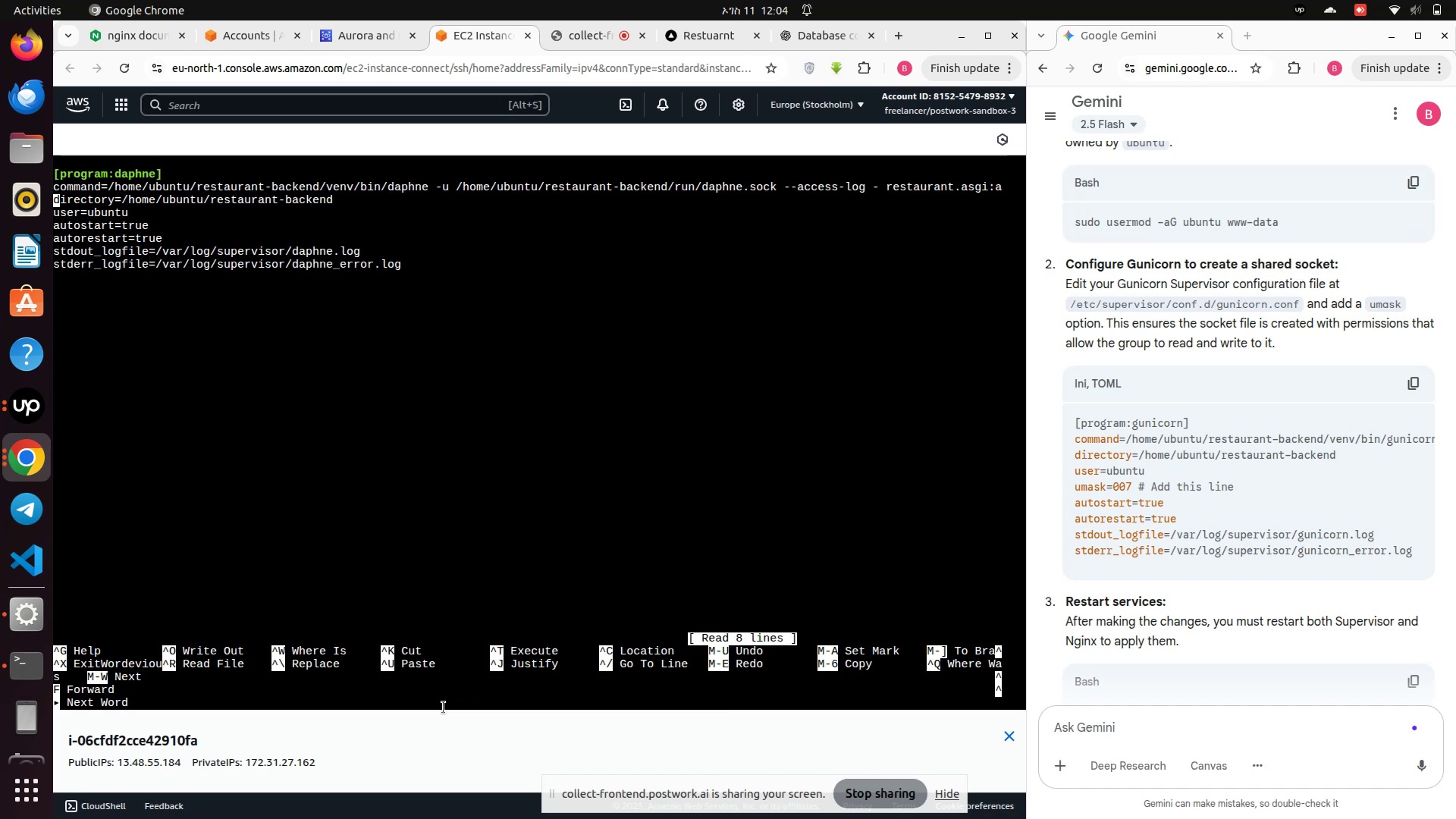 
key(ArrowDown)
 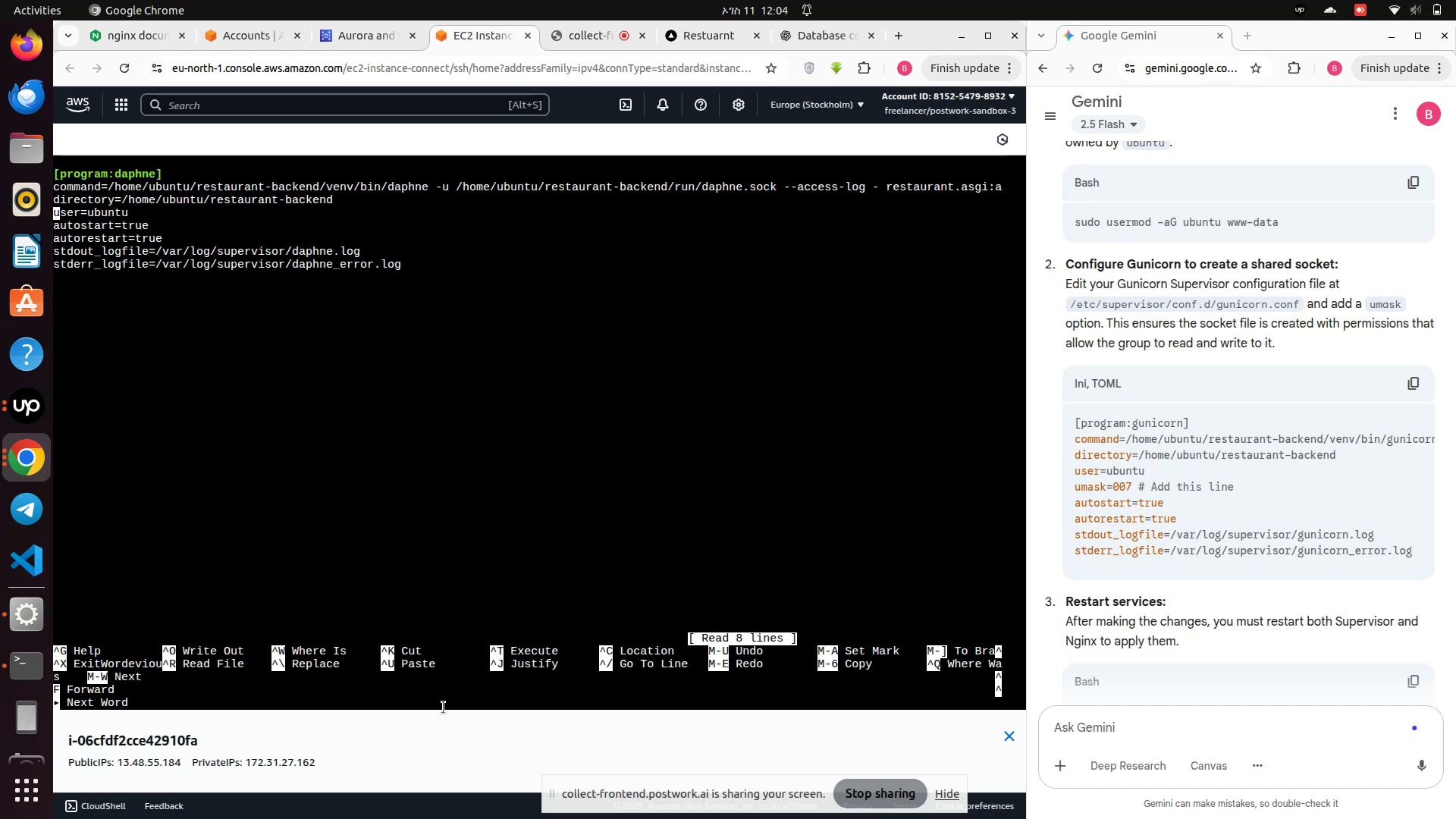 
key(ArrowRight)
 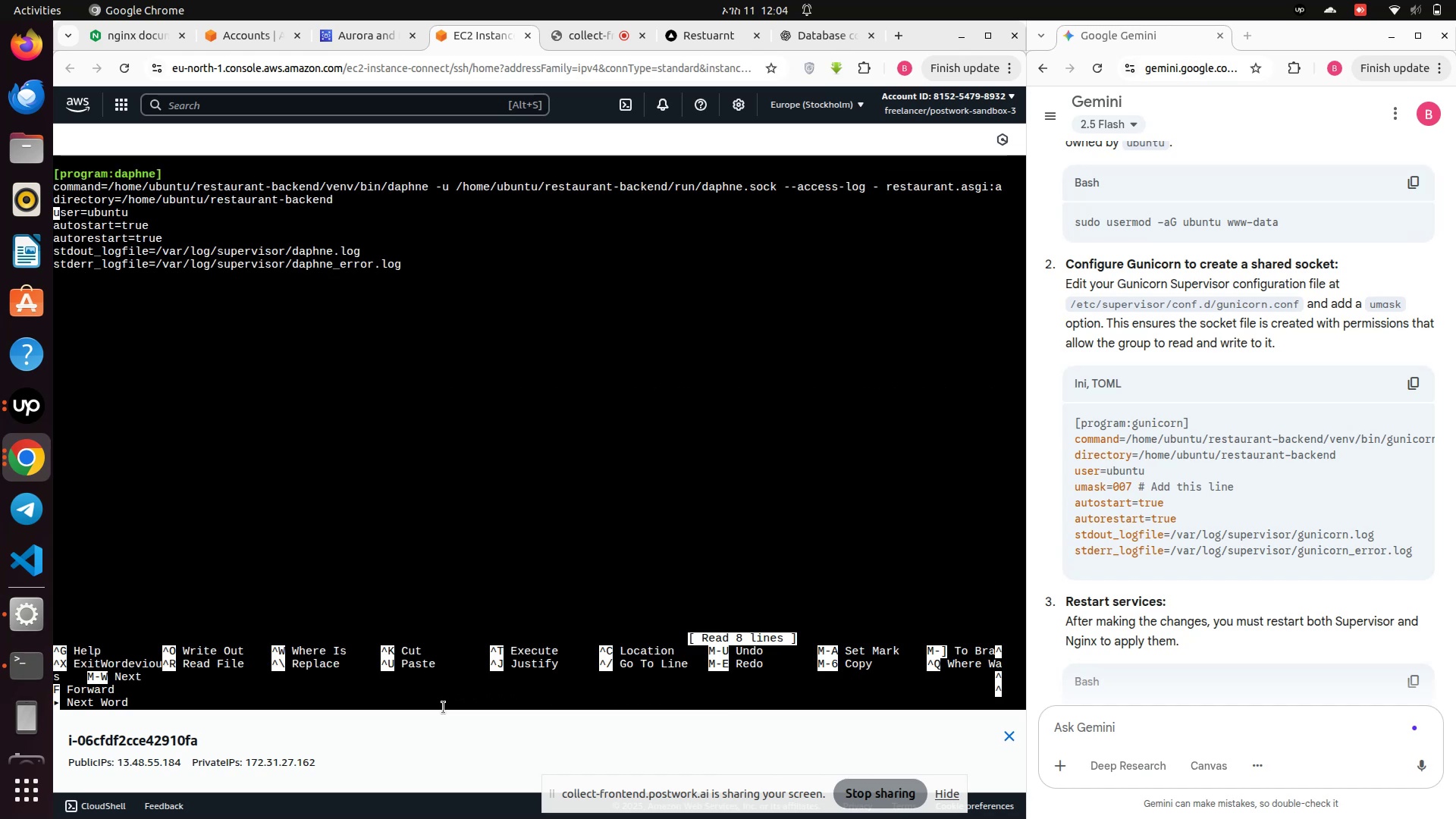 
key(ArrowRight)
 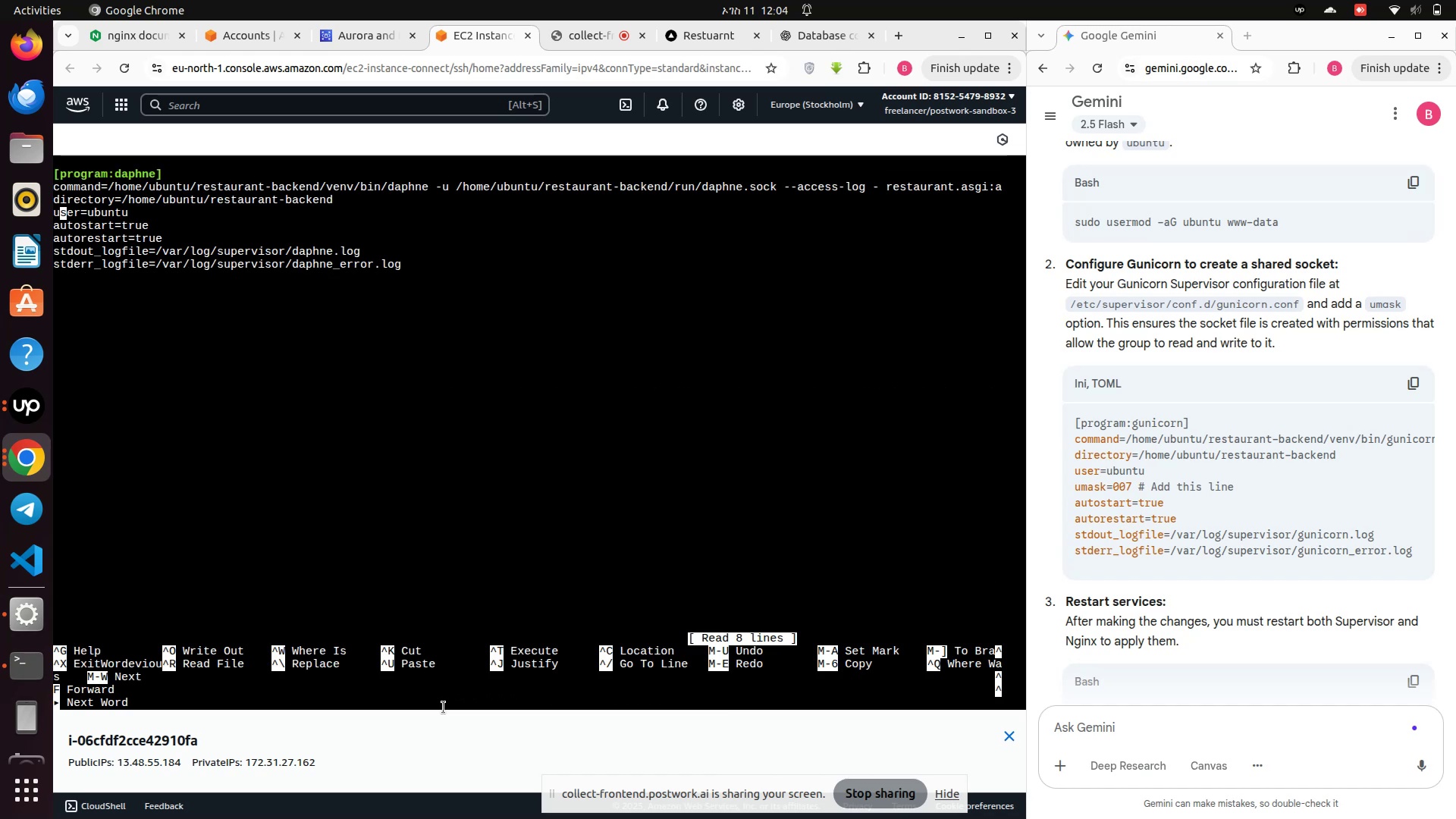 
key(ArrowRight)
 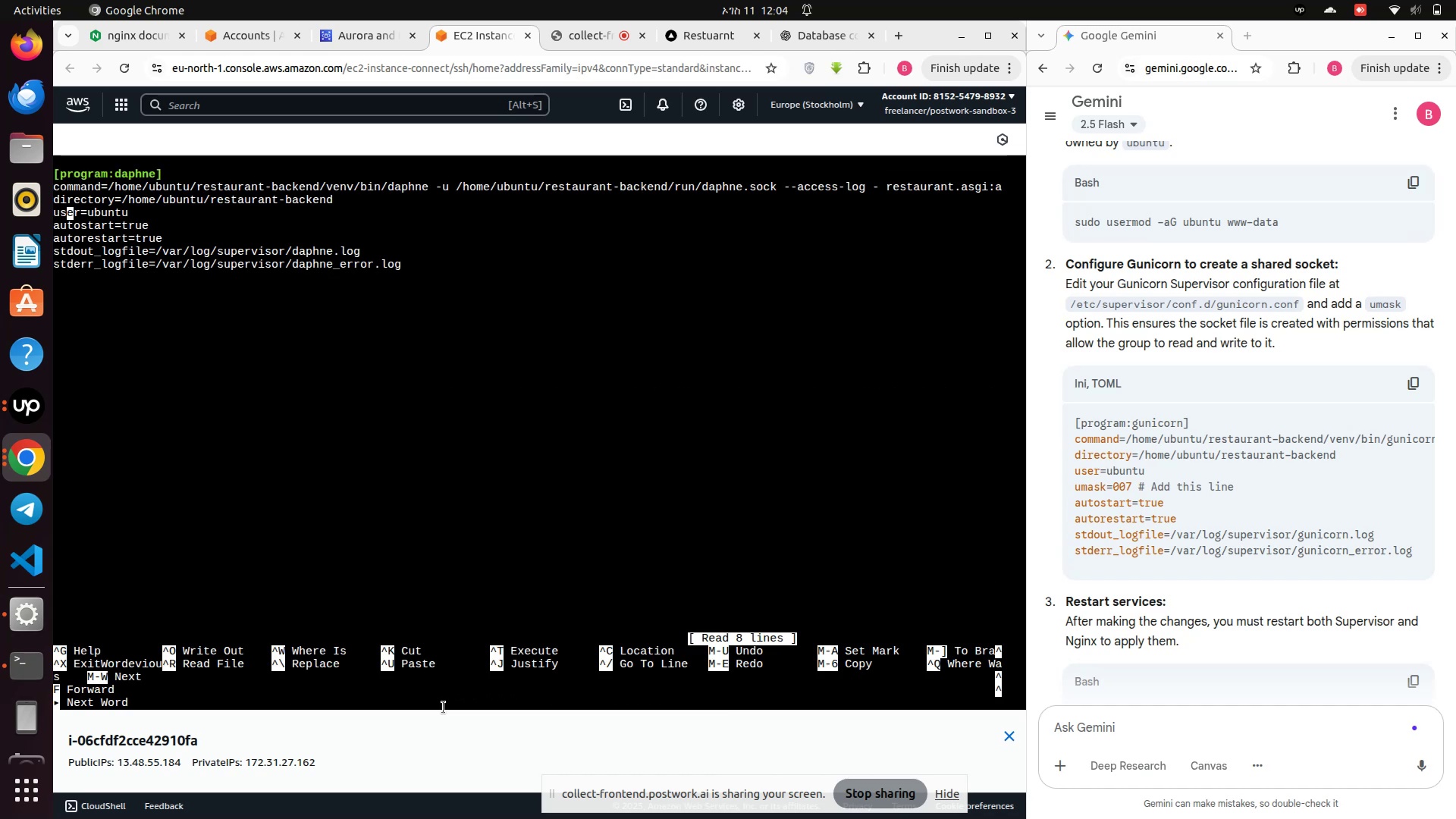 
key(ArrowRight)
 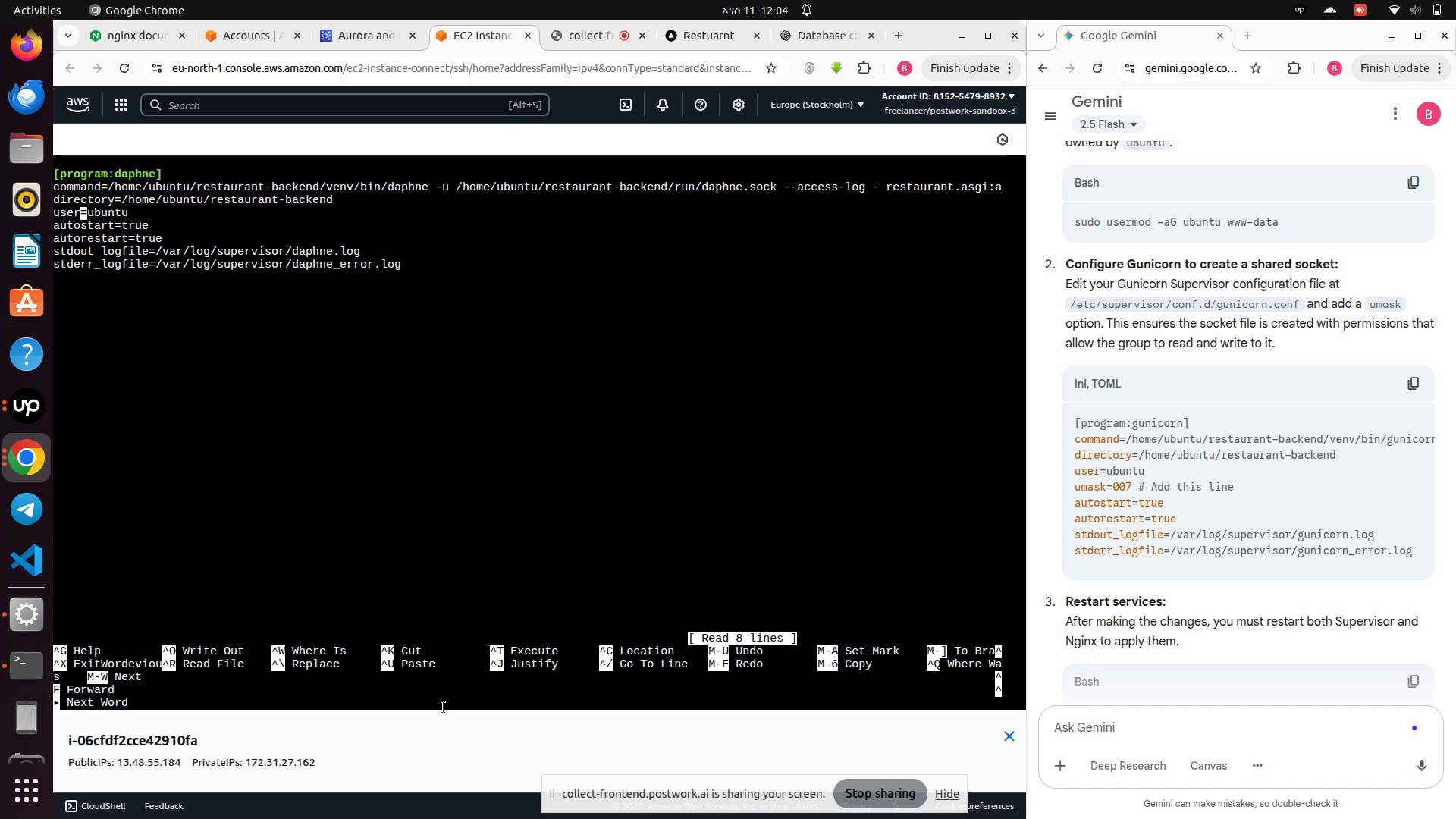 
key(ArrowRight)
 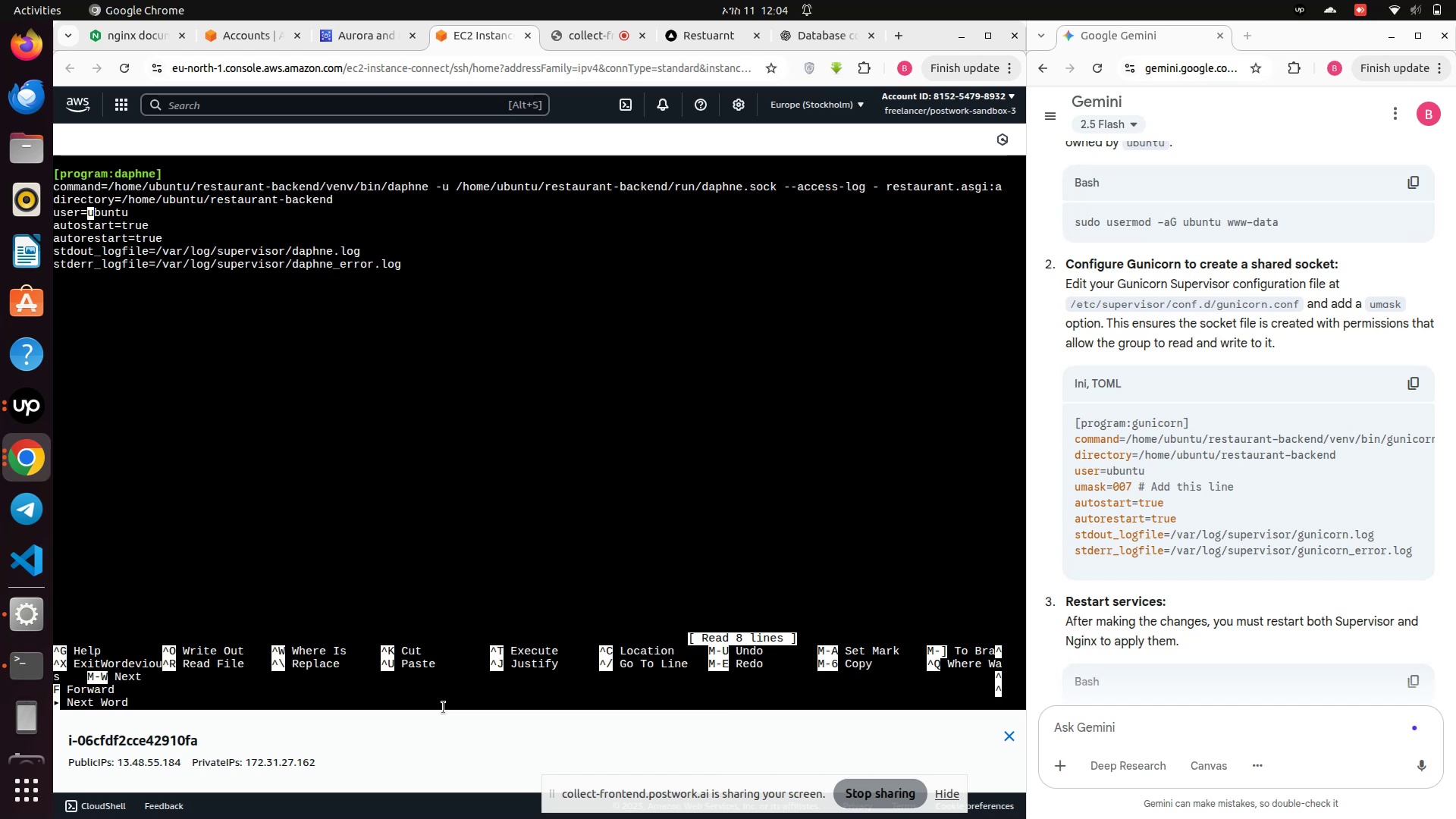 
key(ArrowRight)
 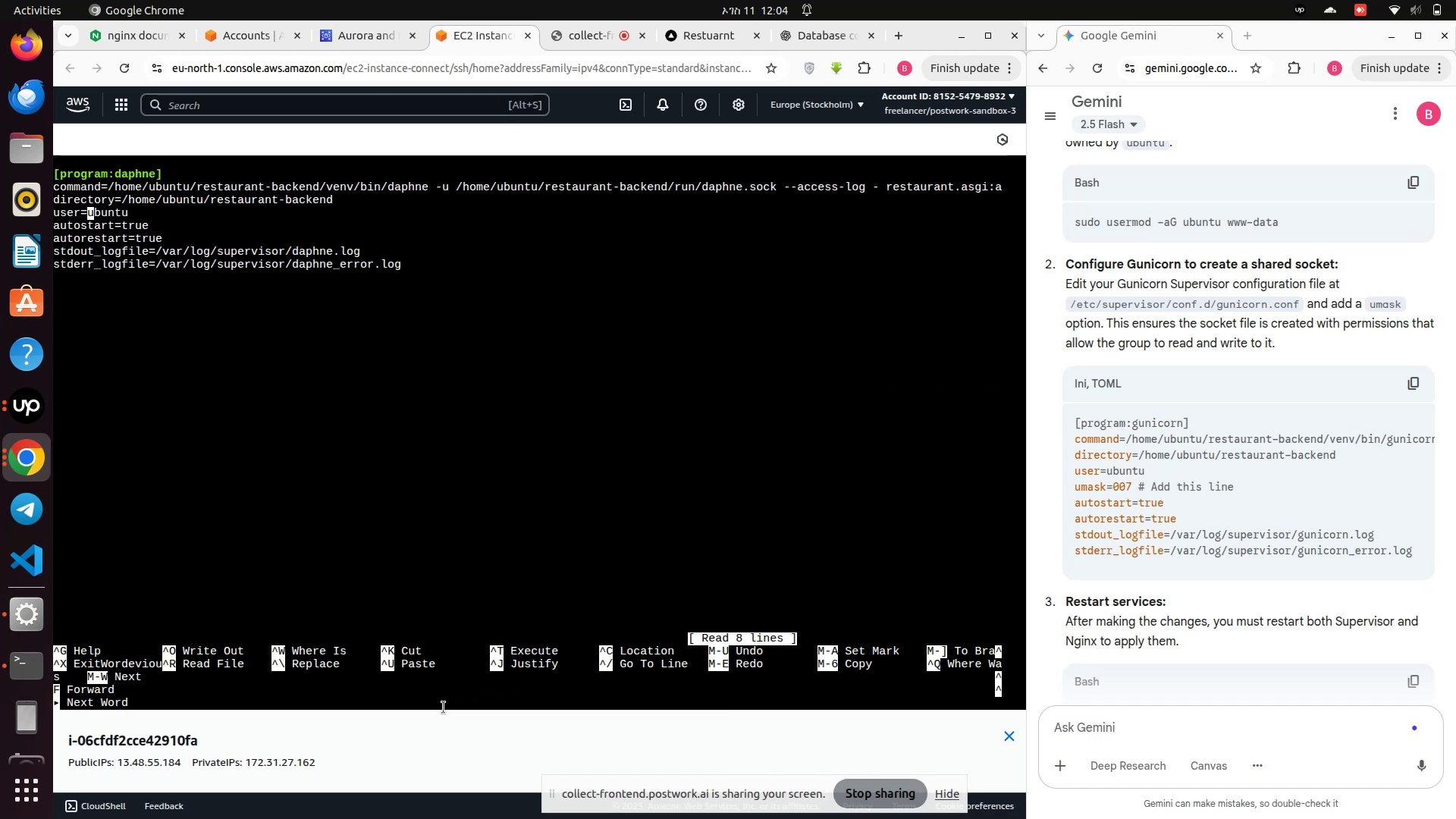 
key(ArrowRight)
 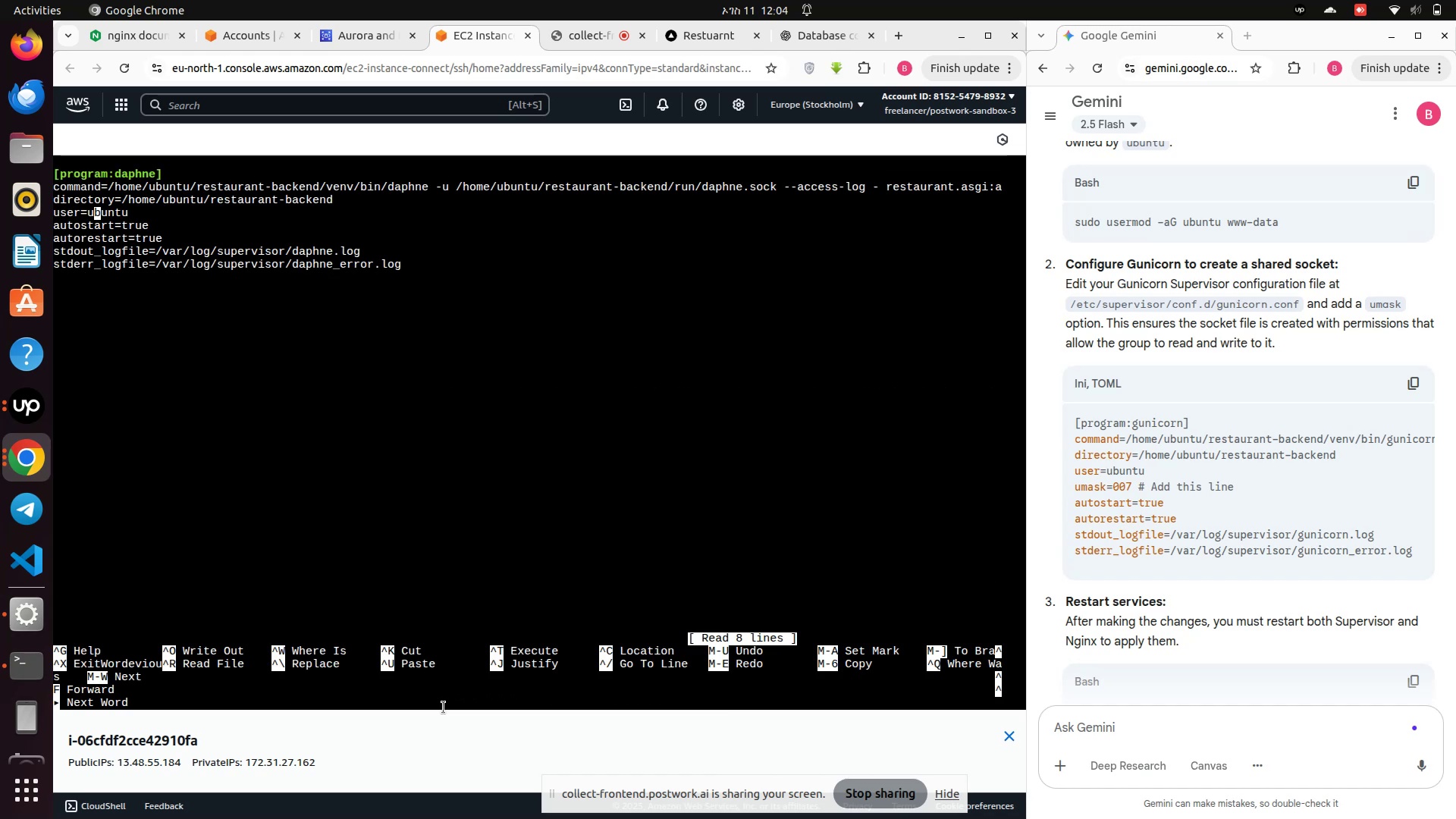 
key(ArrowRight)
 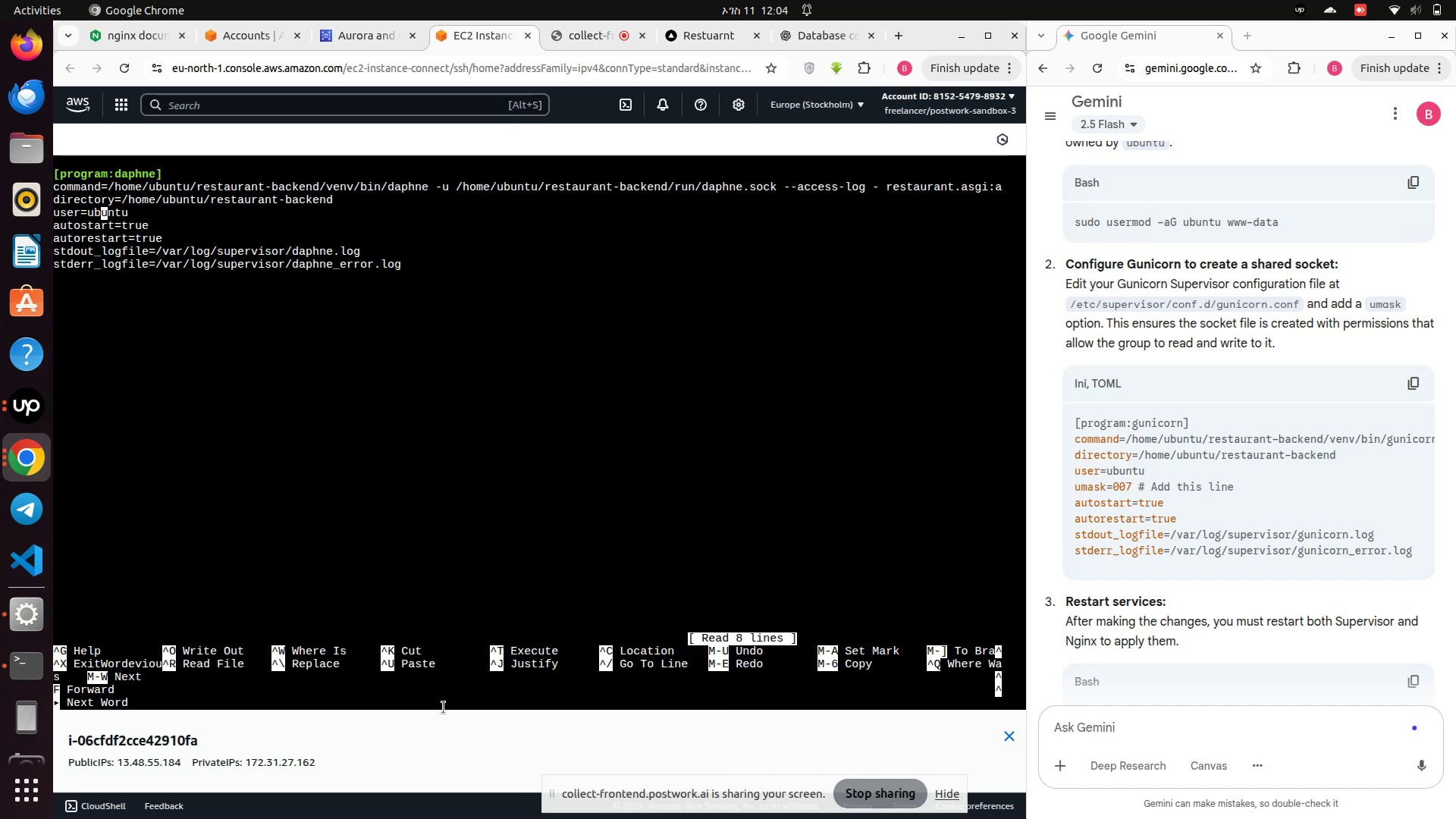 
key(ArrowRight)
 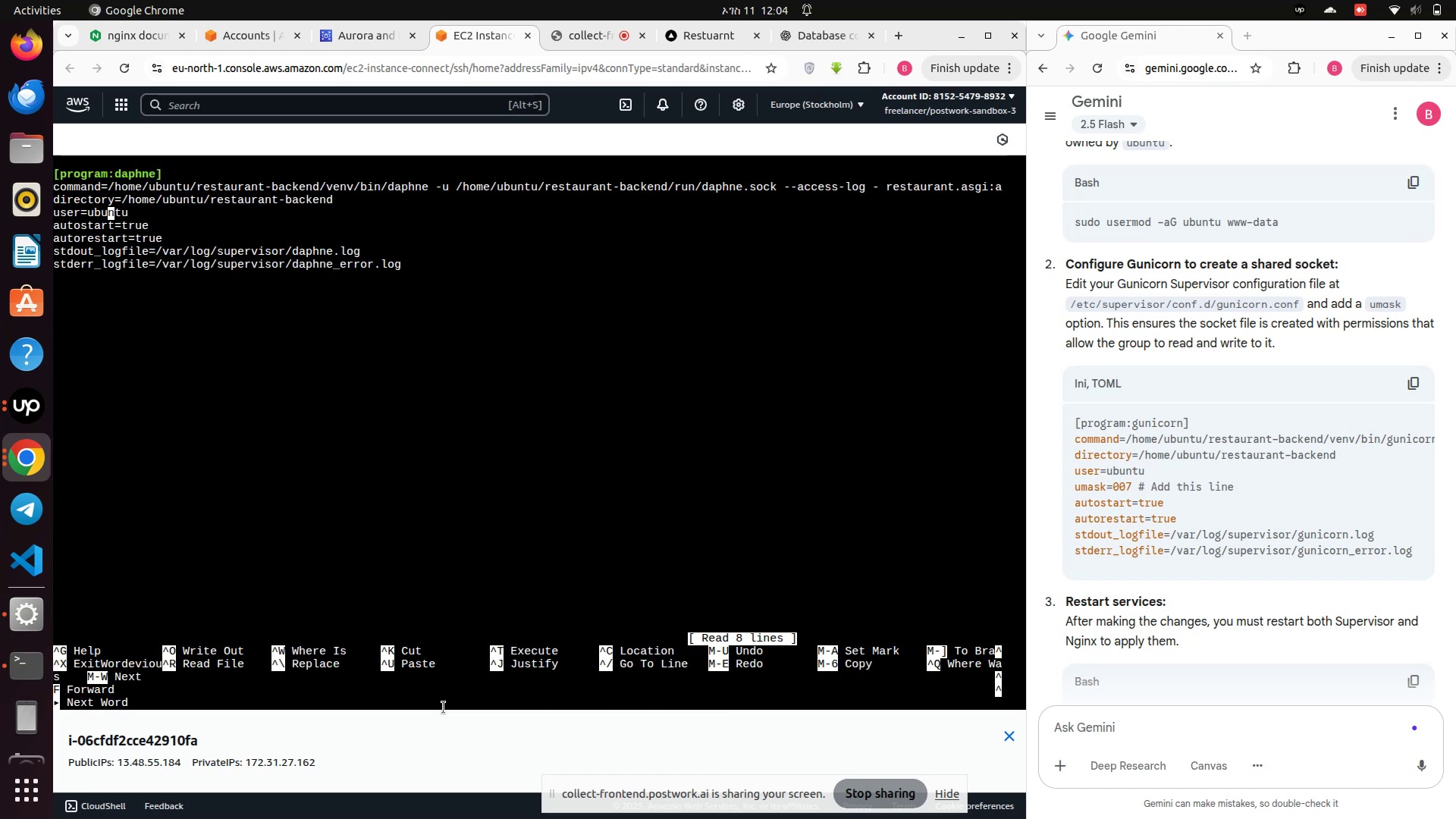 
key(ArrowRight)
 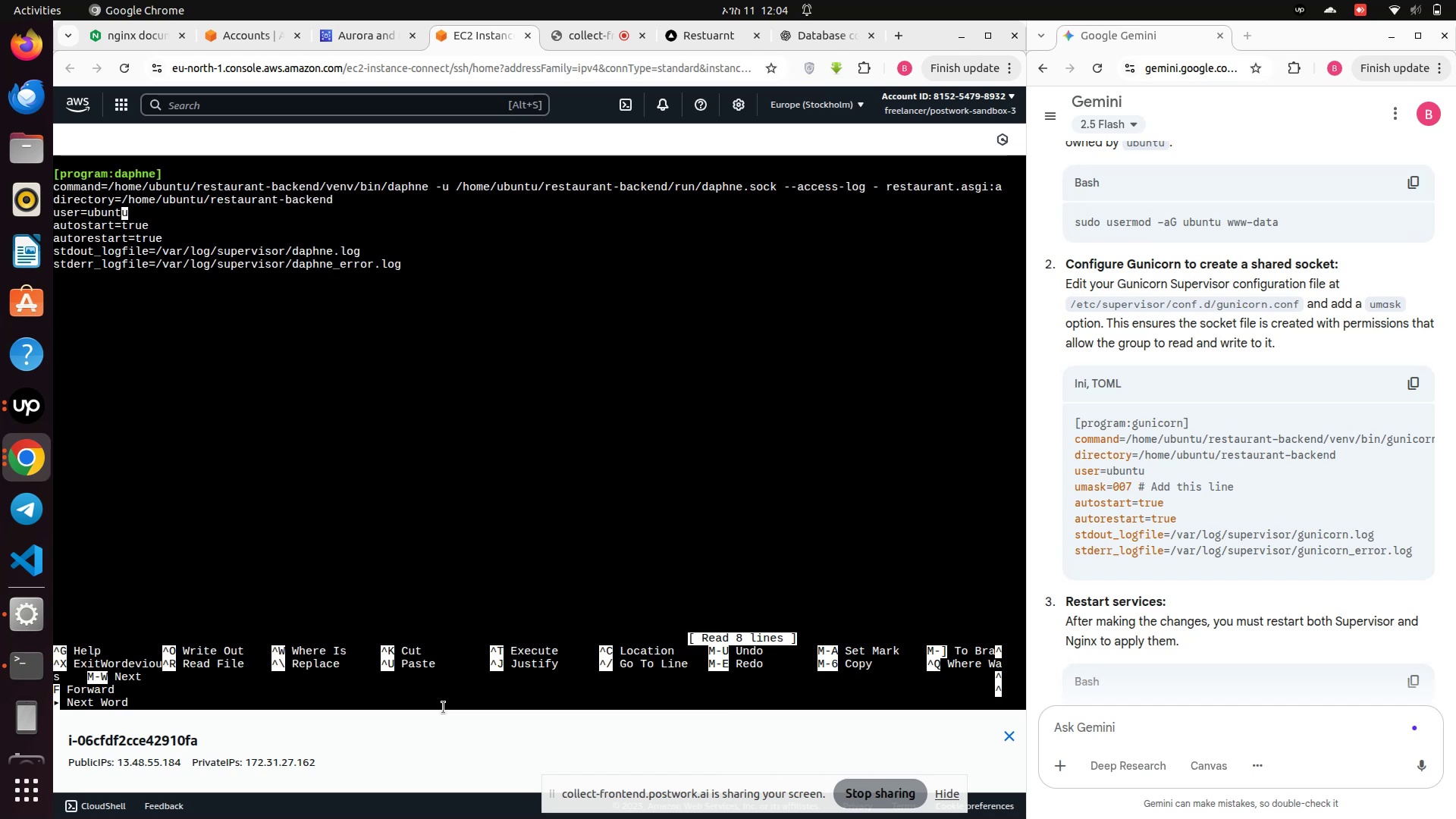 
key(ArrowRight)
 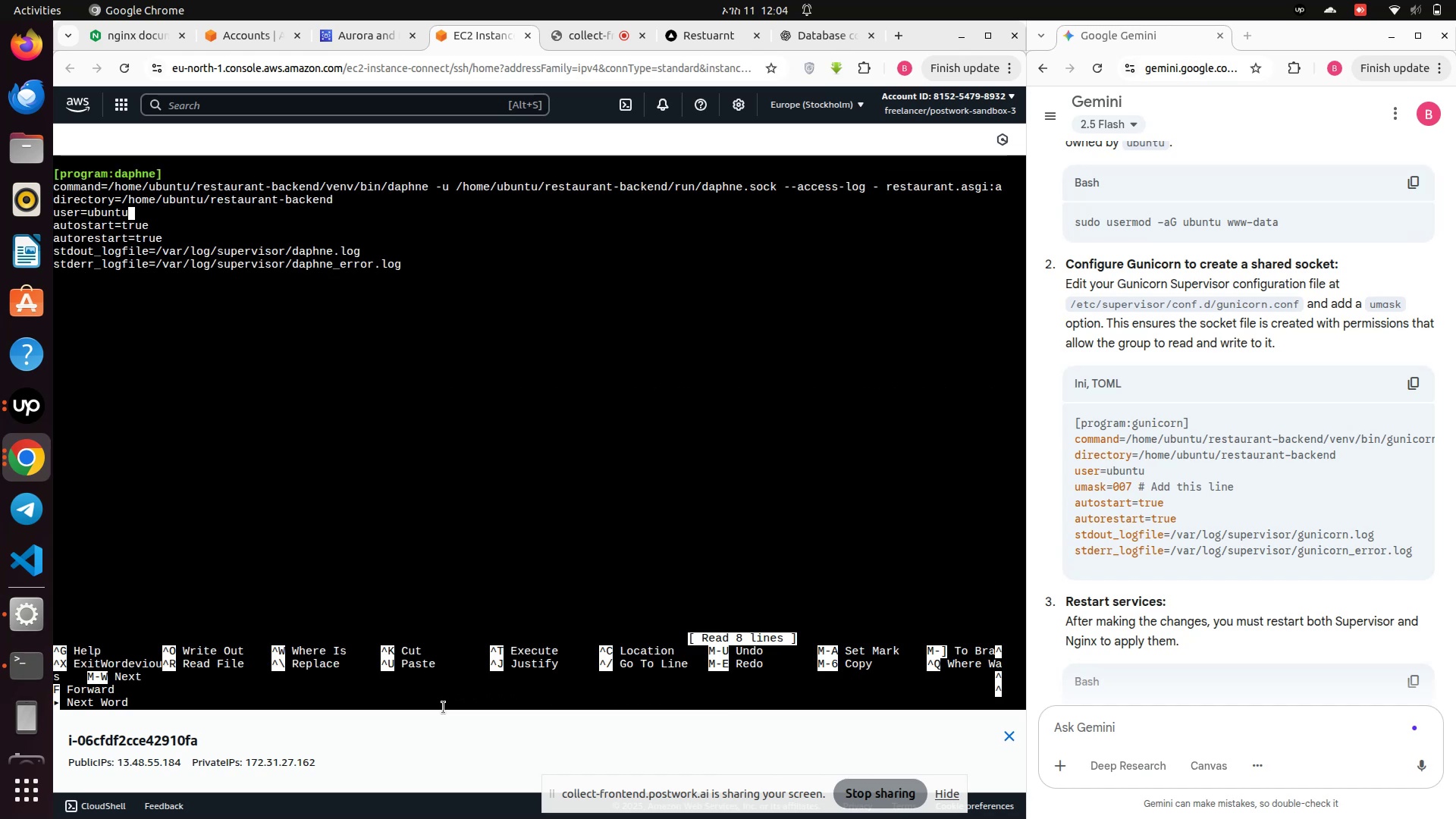 
key(Enter)
 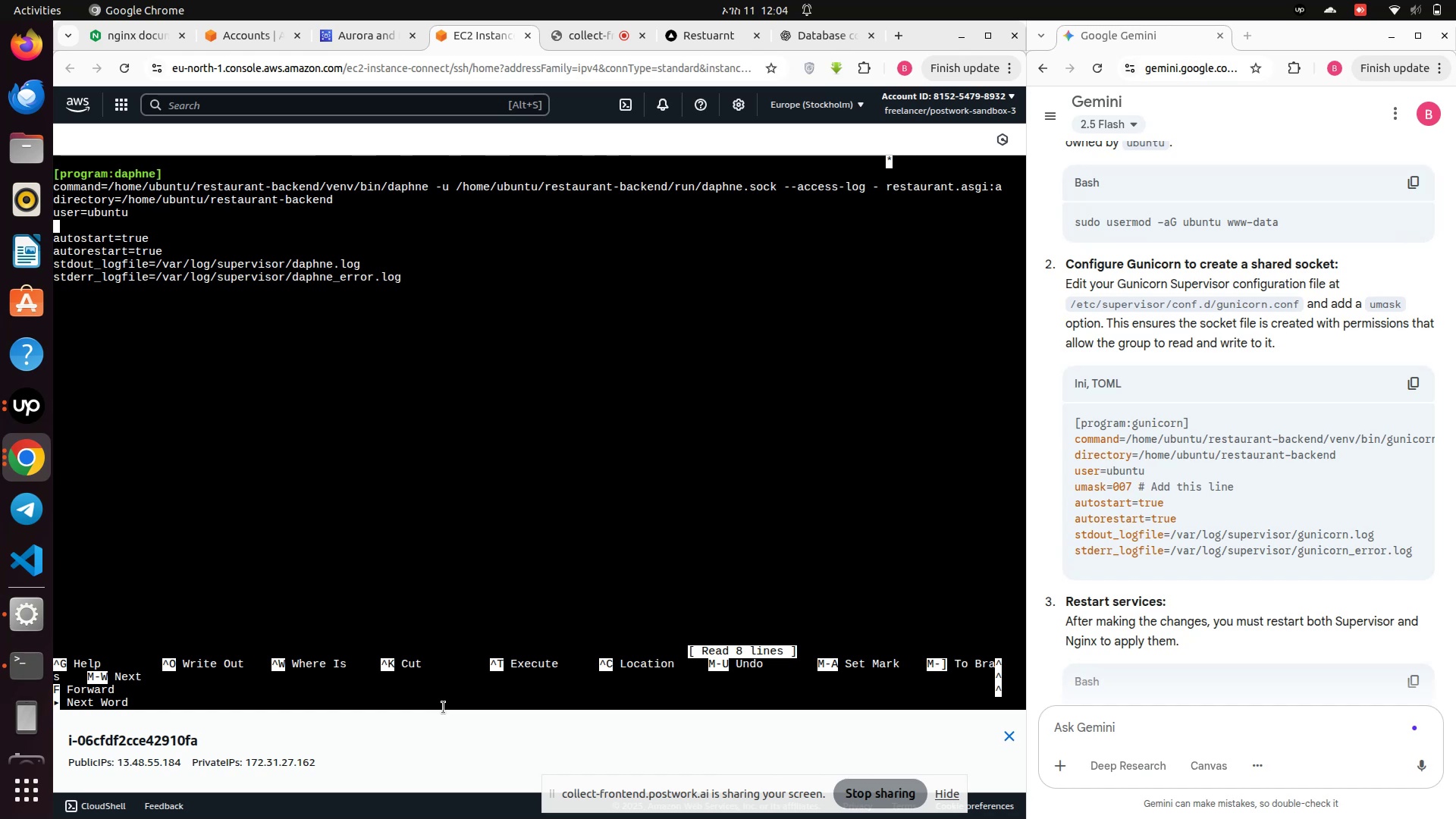 
type(umask=)
 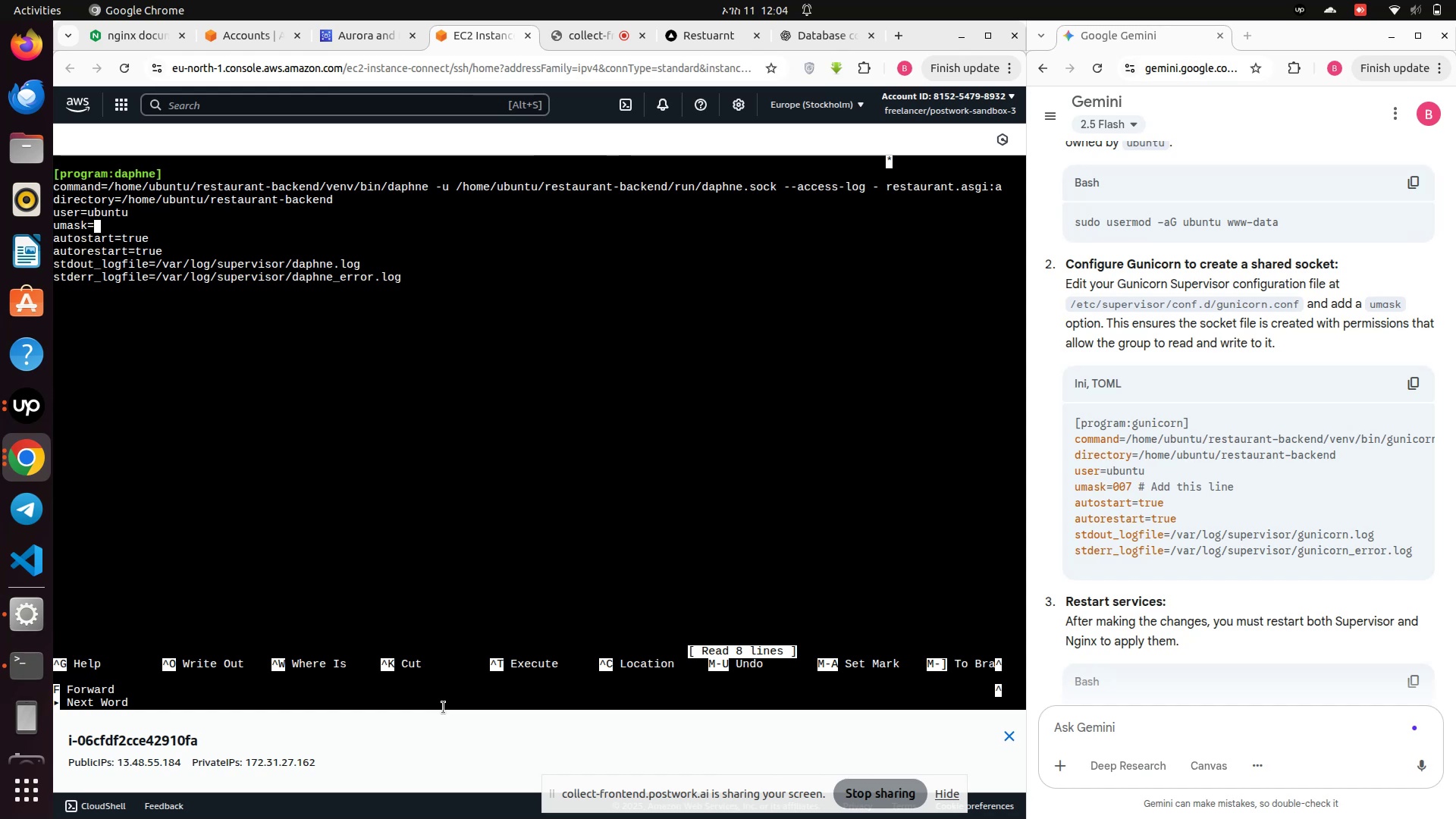 
wait(5.25)
 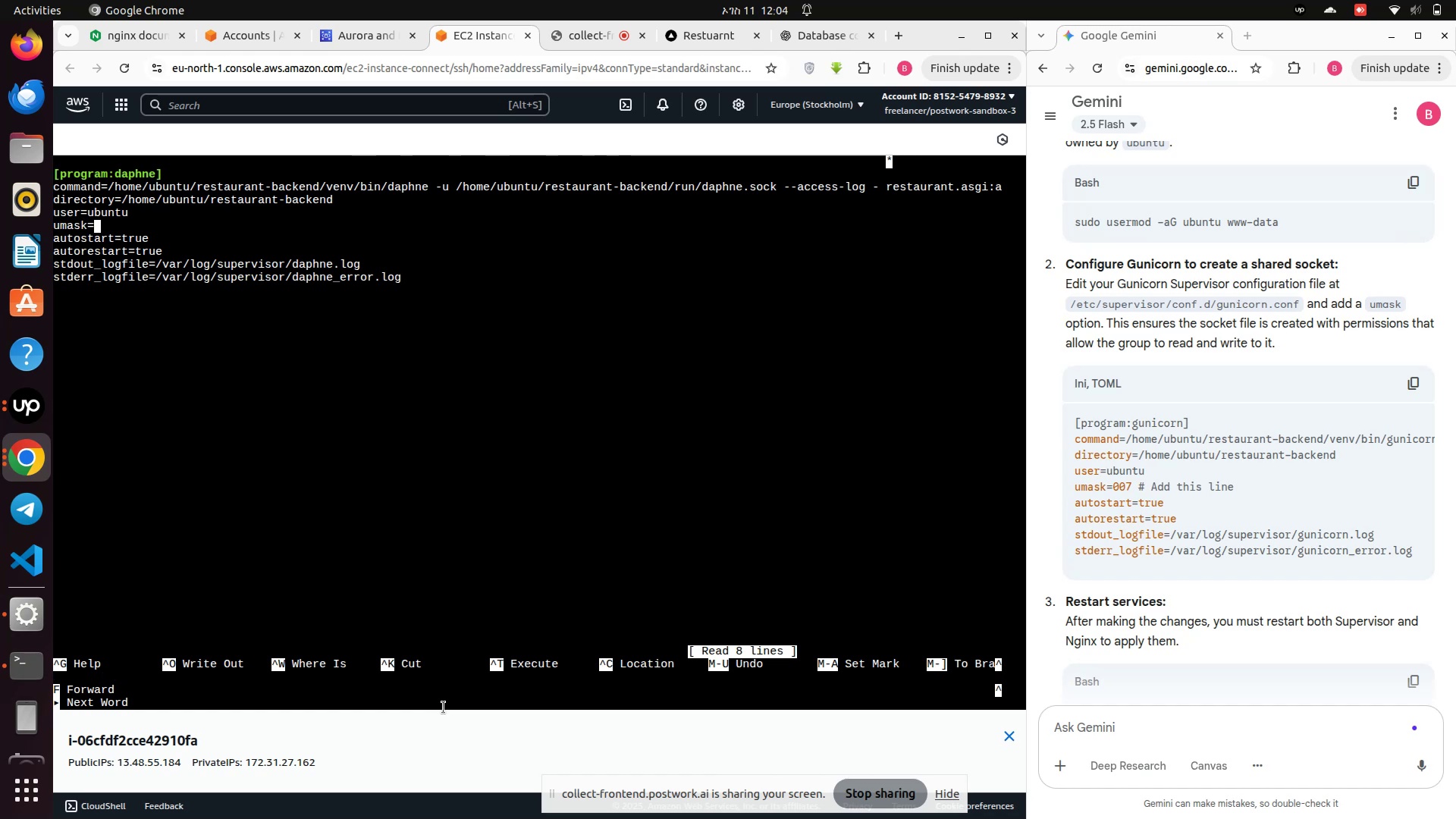 
type(007)
 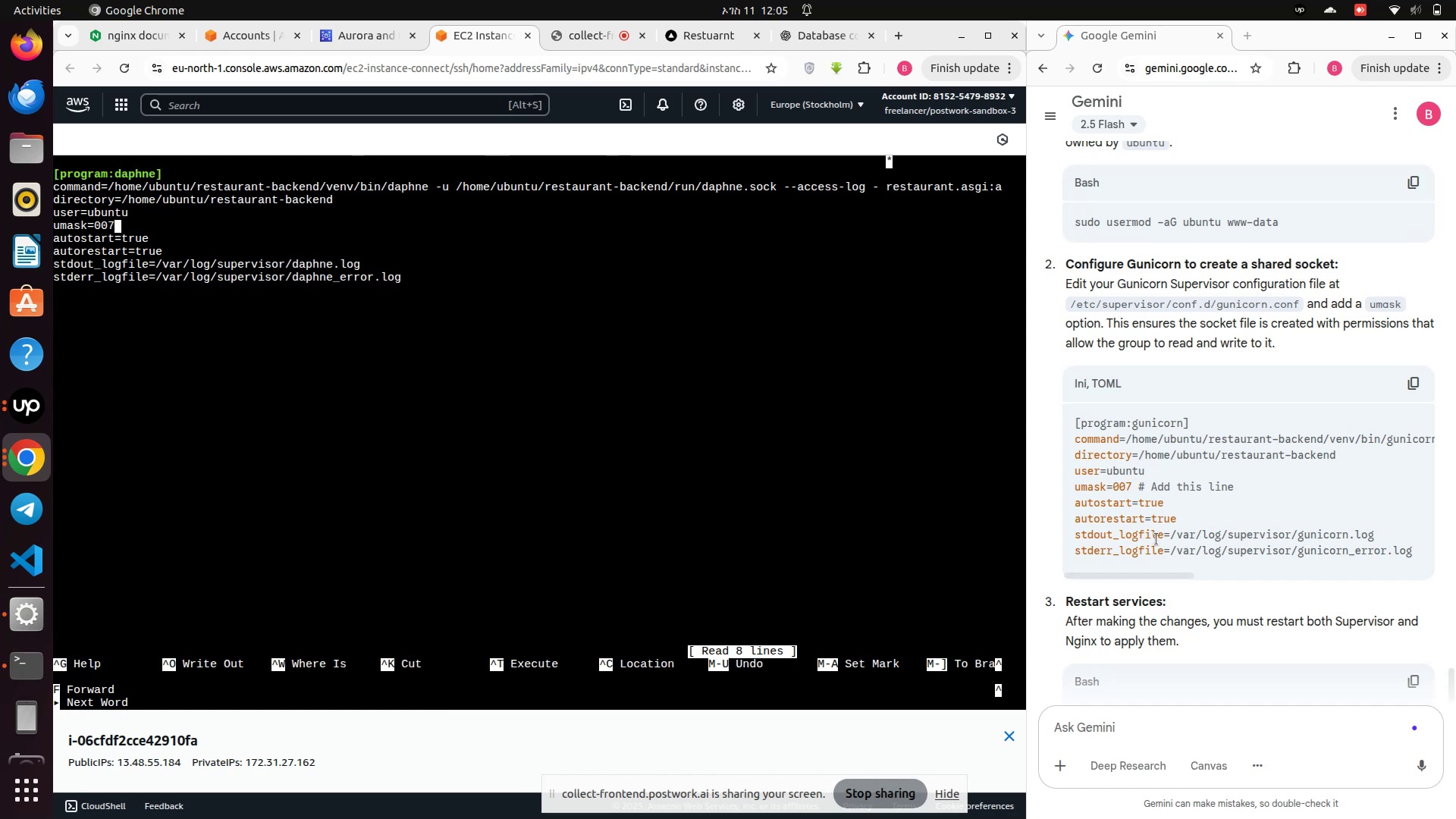 
wait(7.76)
 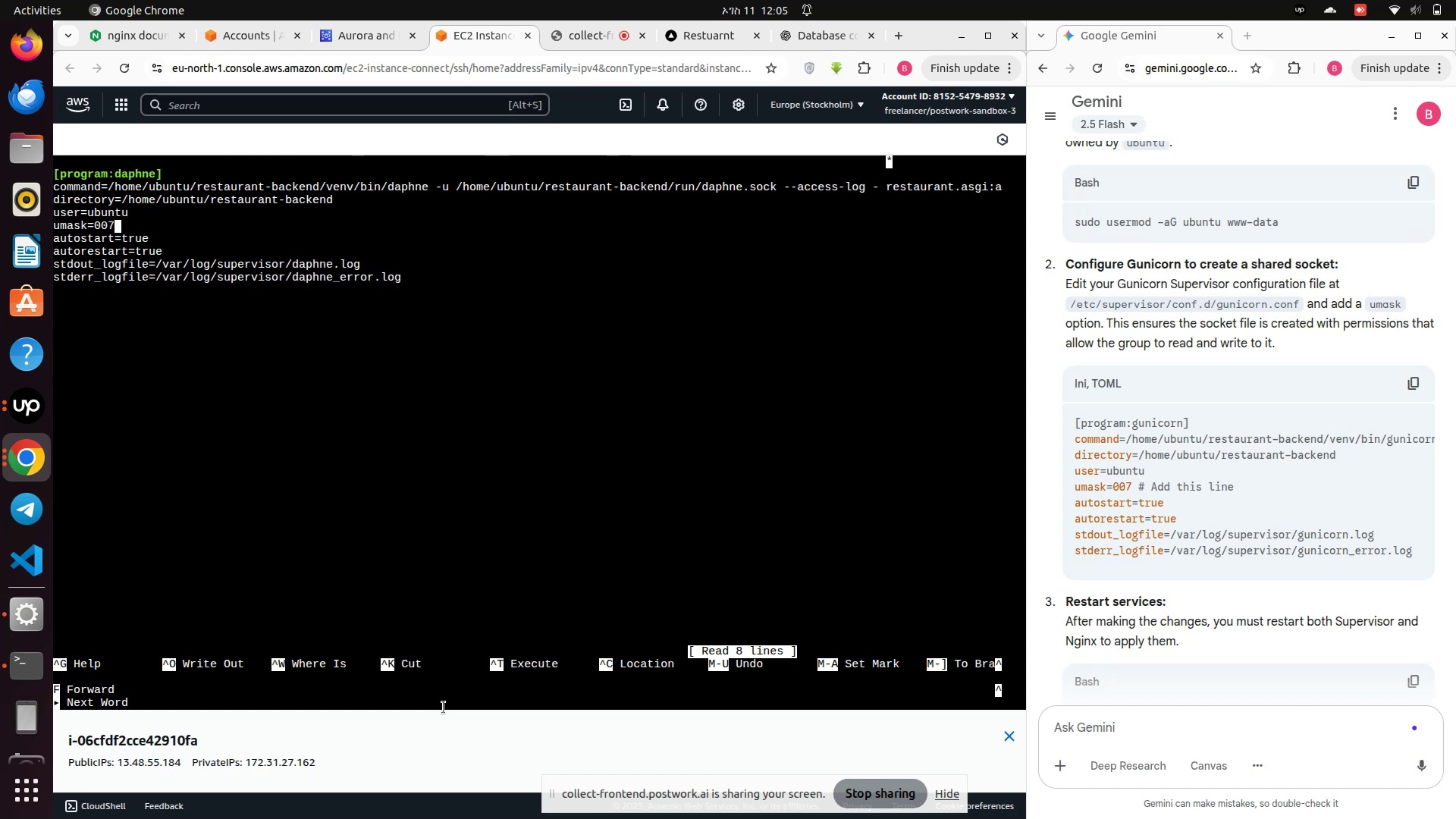 
scroll: coordinate [1147, 580], scroll_direction: down, amount: 1.0
 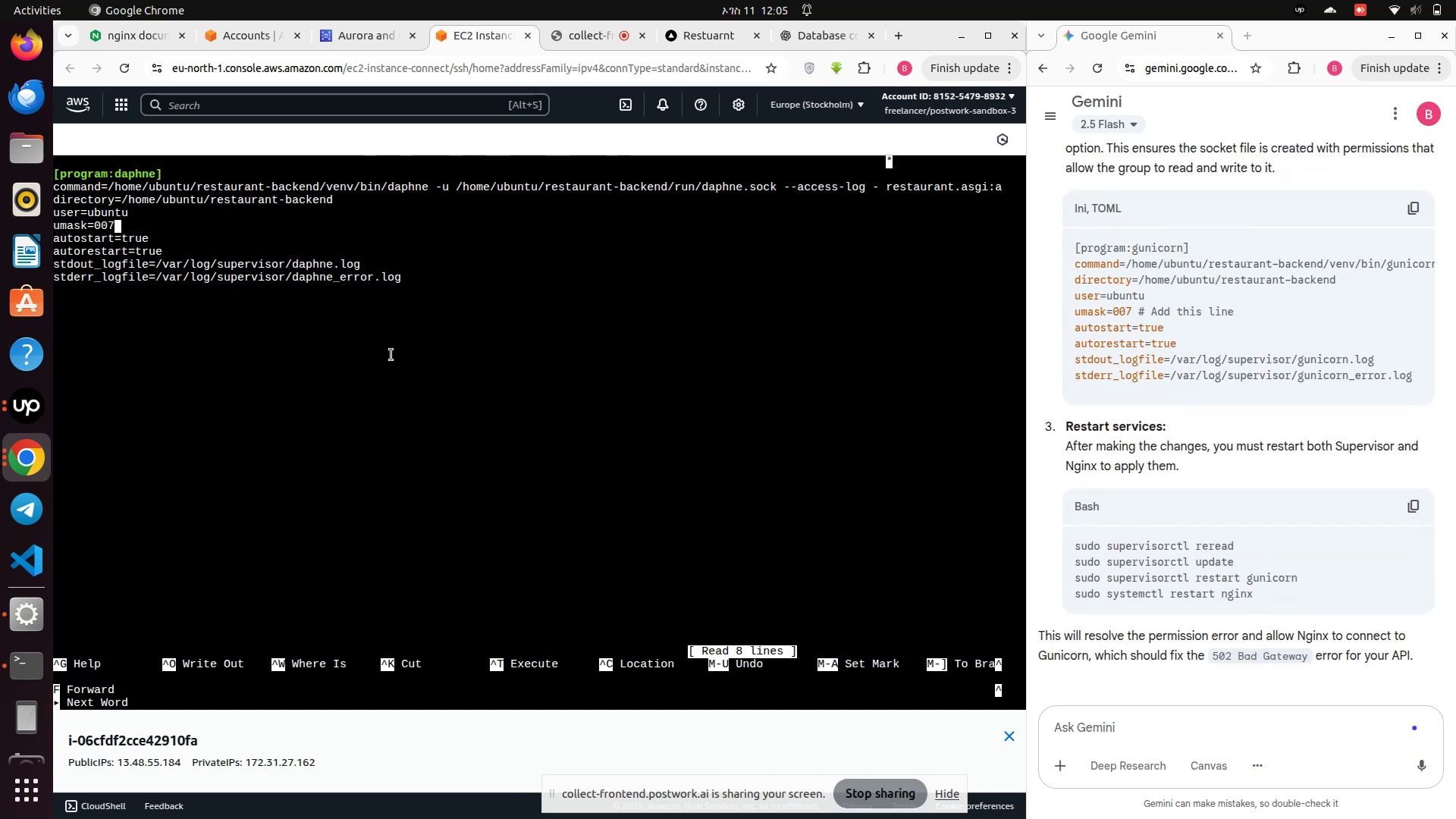 
hold_key(key=S, duration=0.43)
 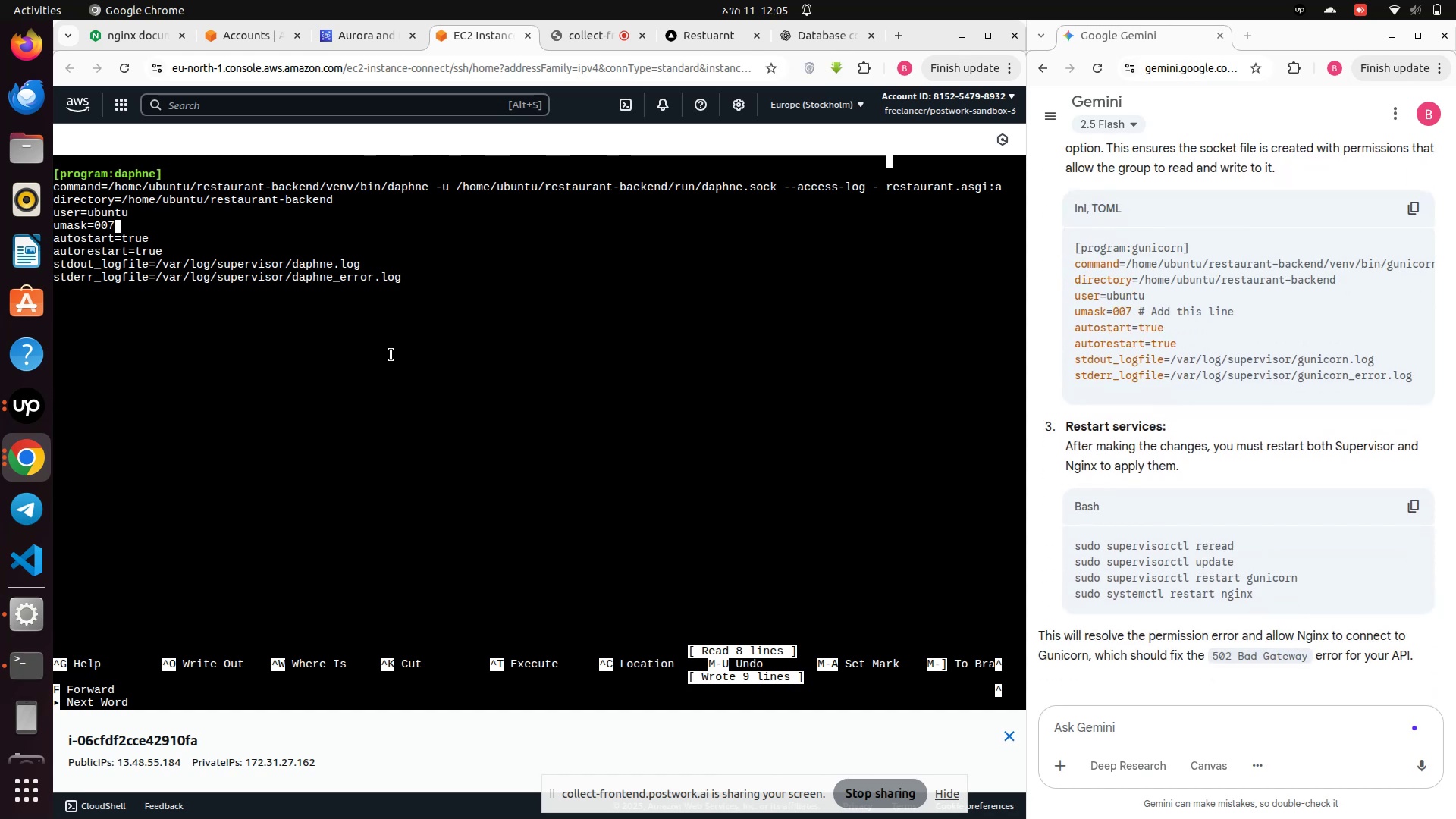 
key(Control+S)
 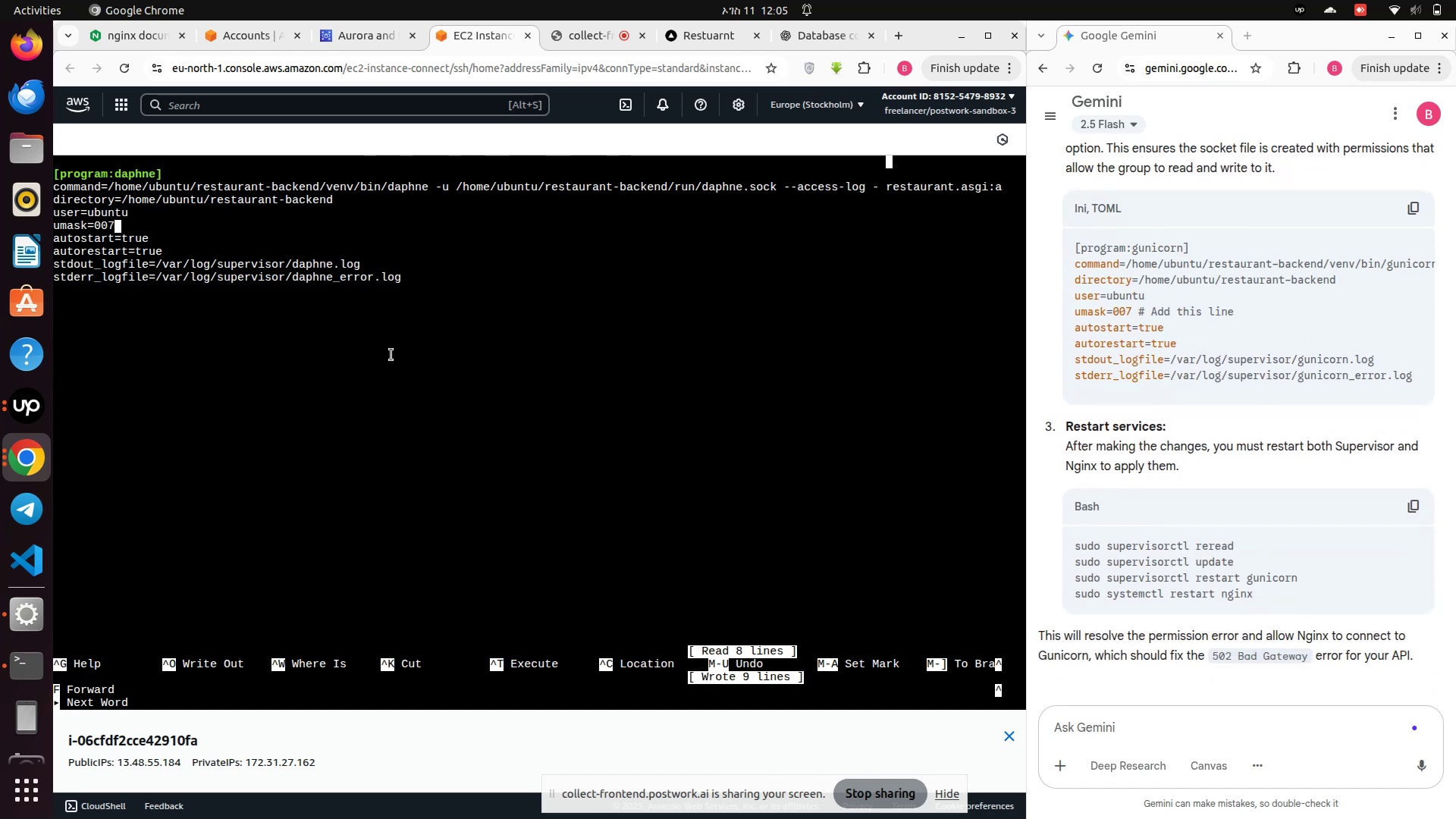 
key(Control+X)
 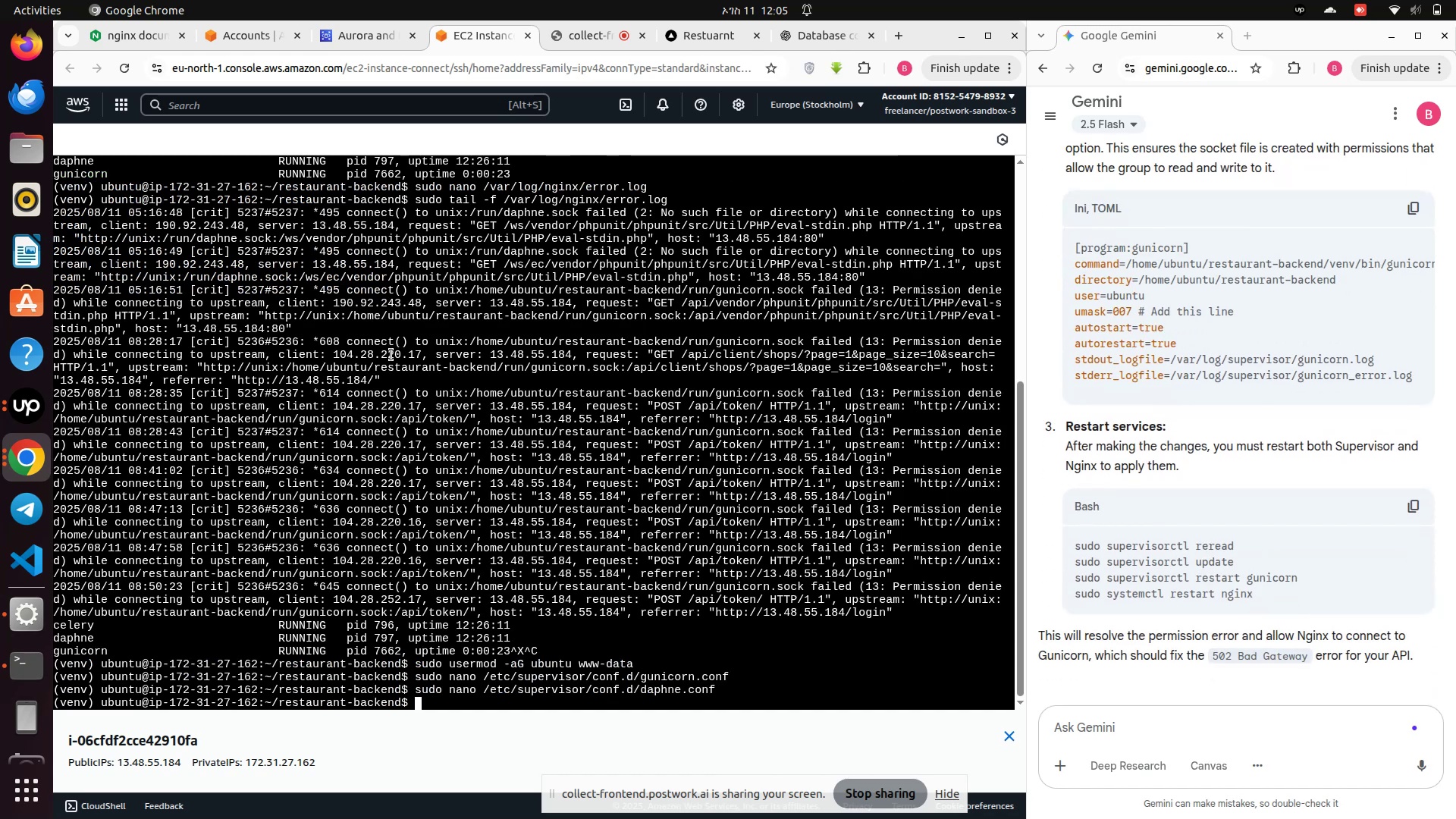 
key(ArrowUp)
 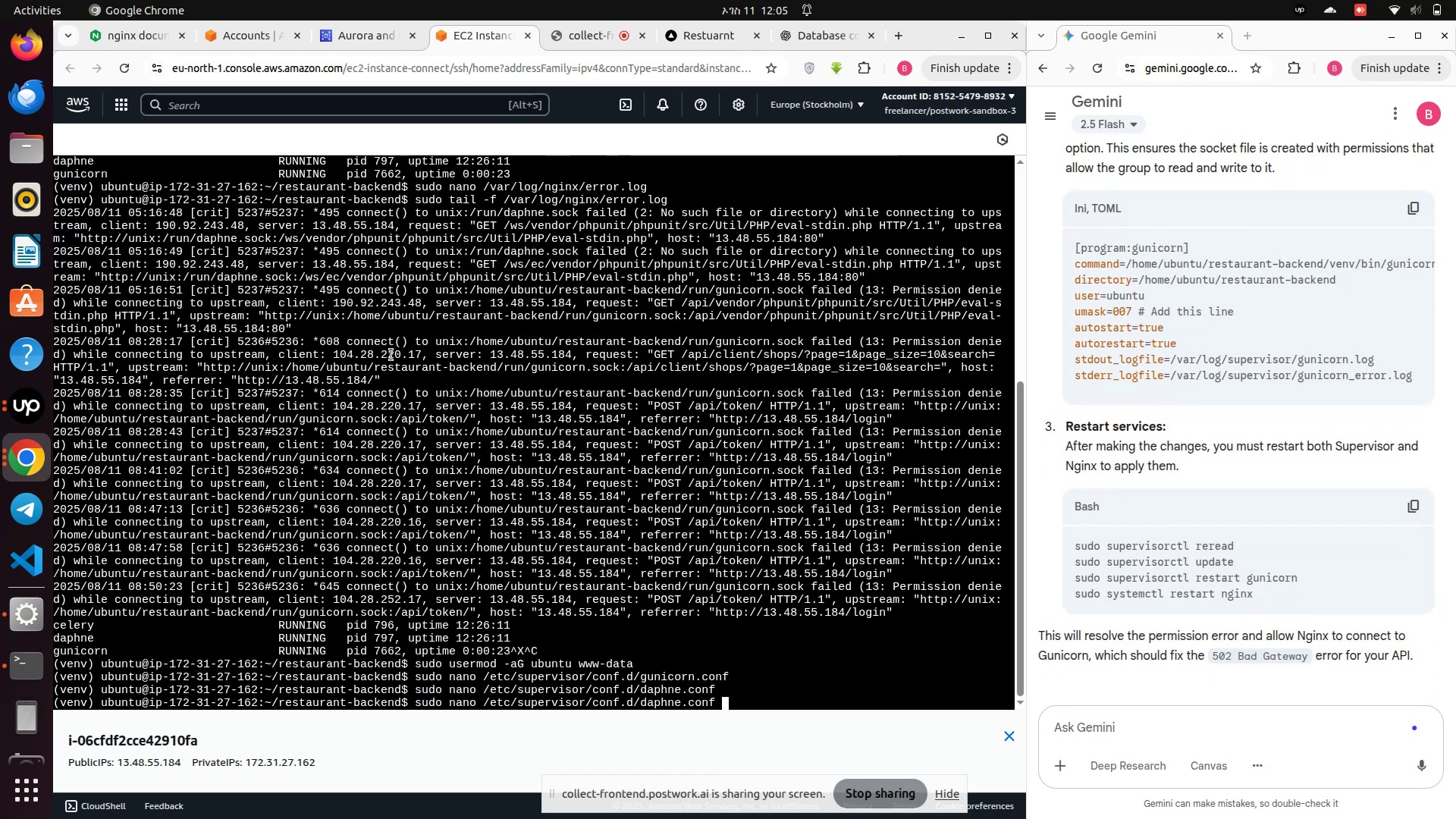 
key(ArrowLeft)
 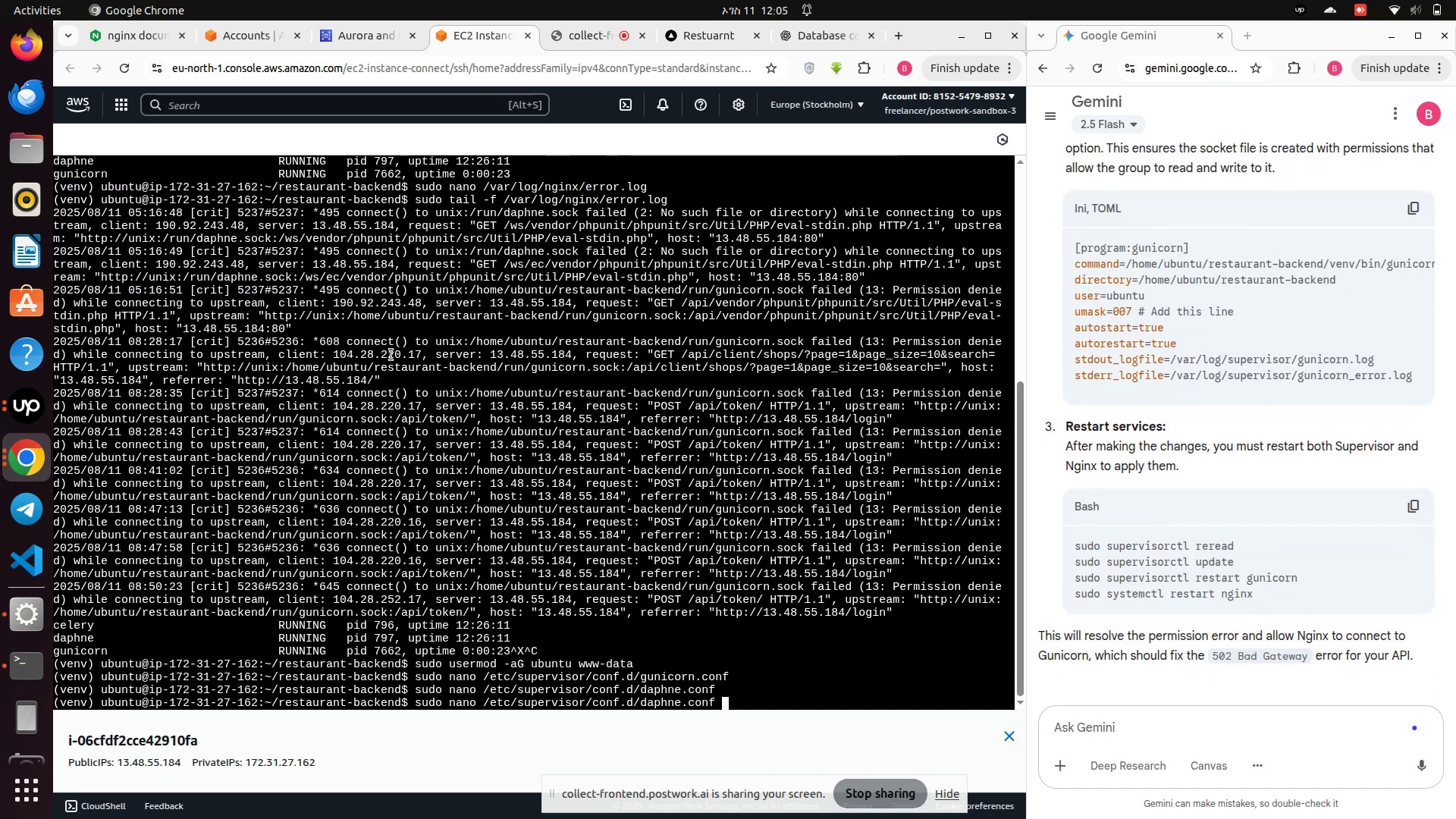 
key(ArrowLeft)
 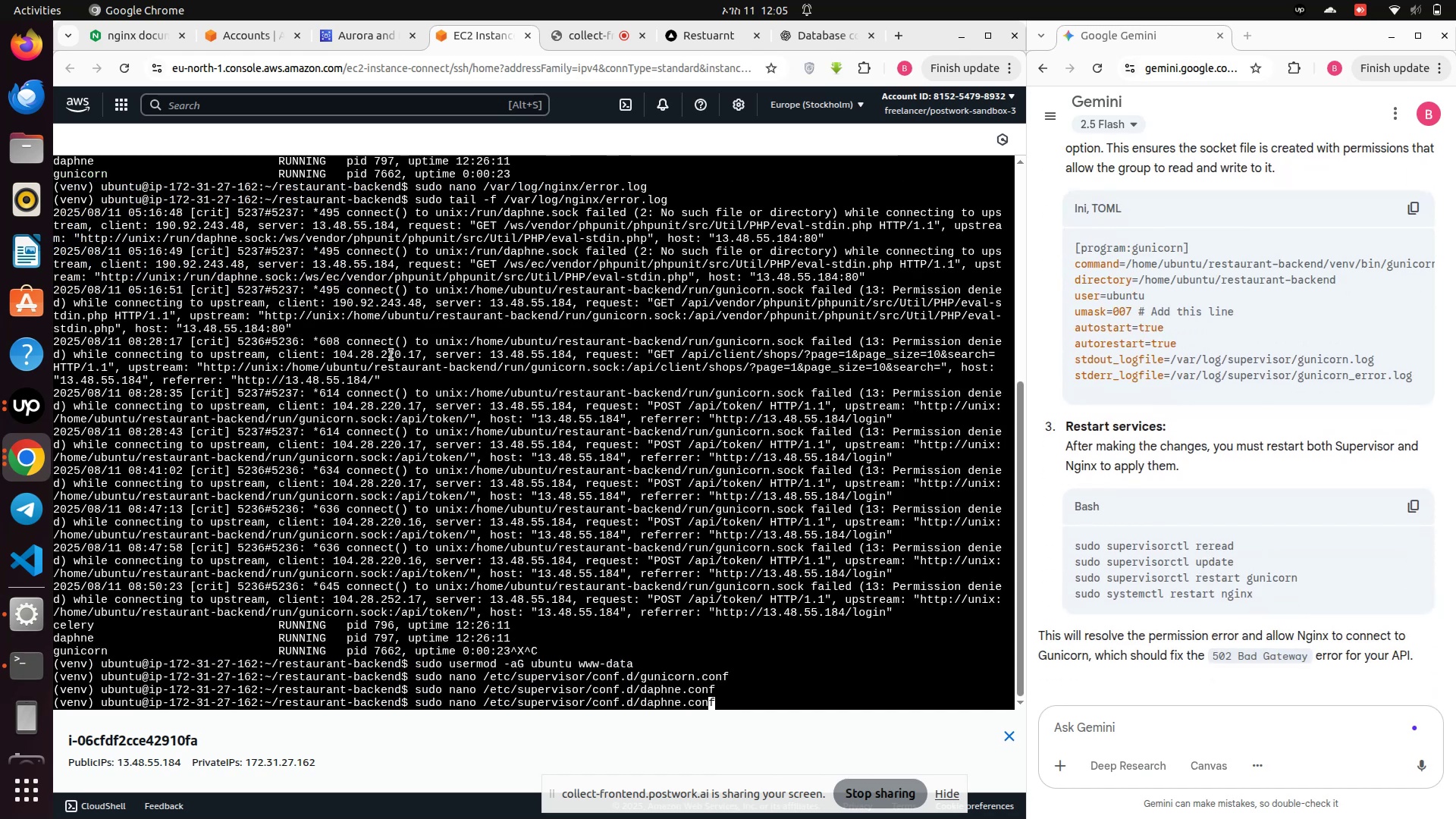 
key(ArrowLeft)
 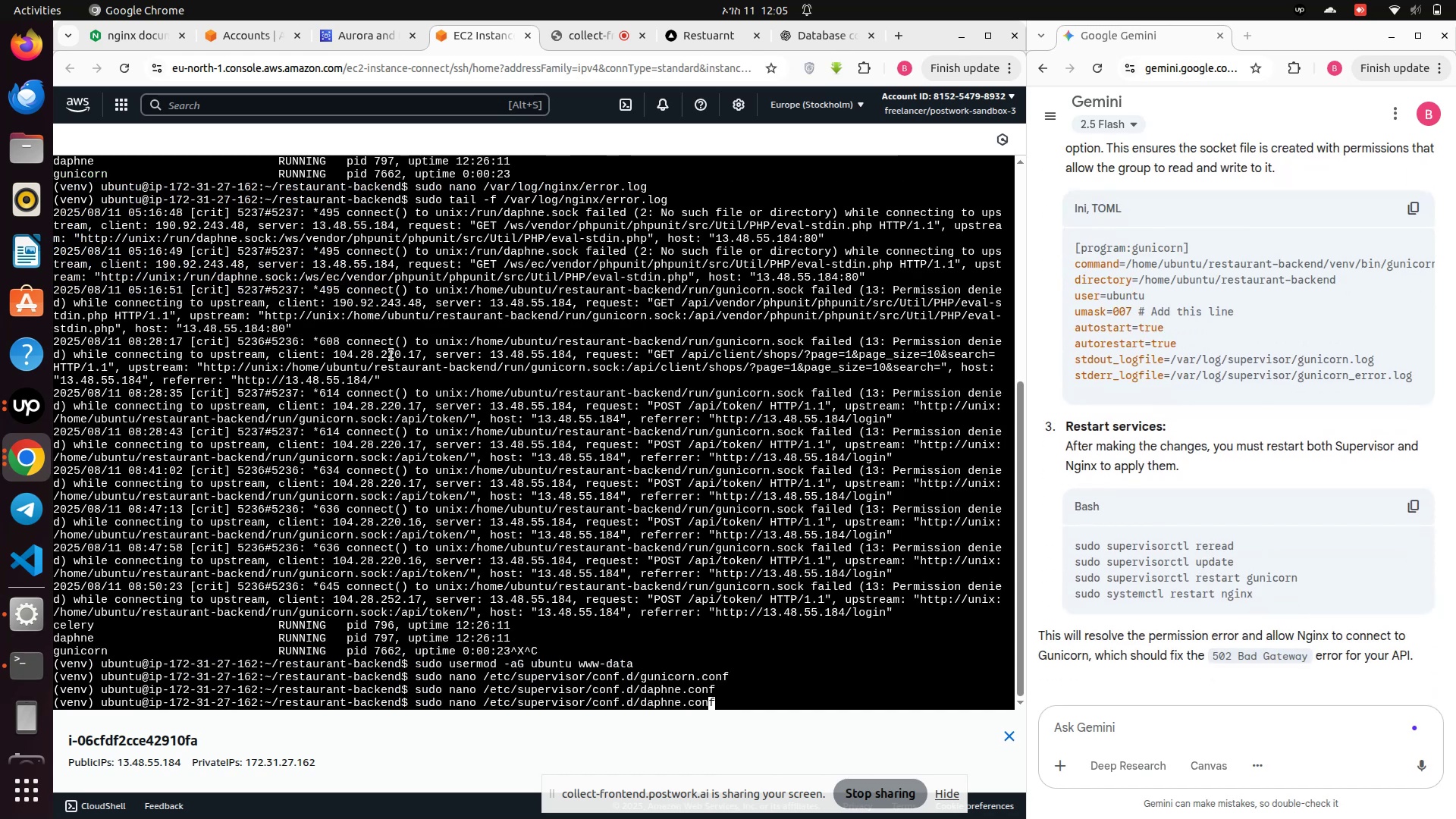 
key(ArrowLeft)
 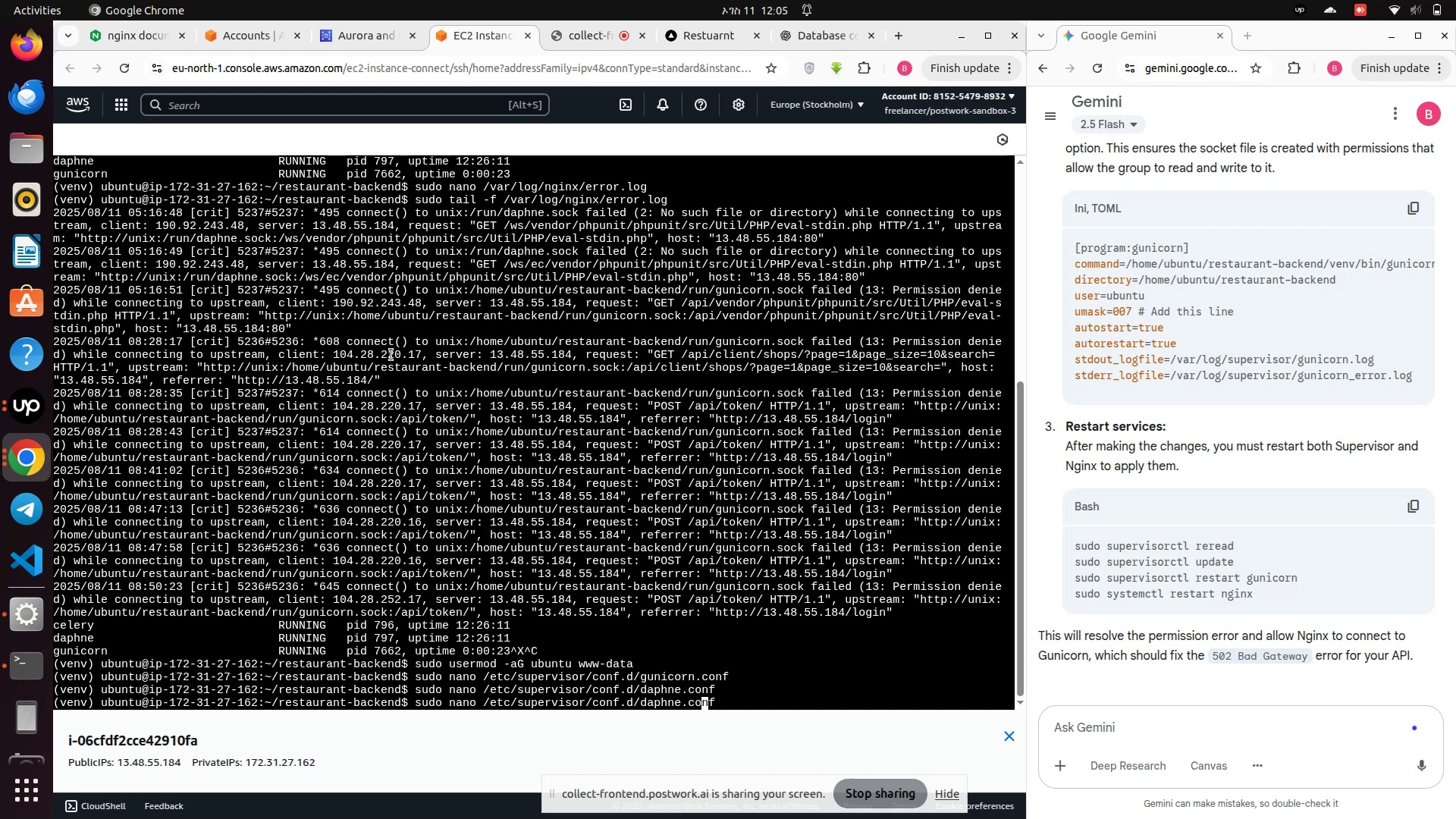 
key(ArrowLeft)
 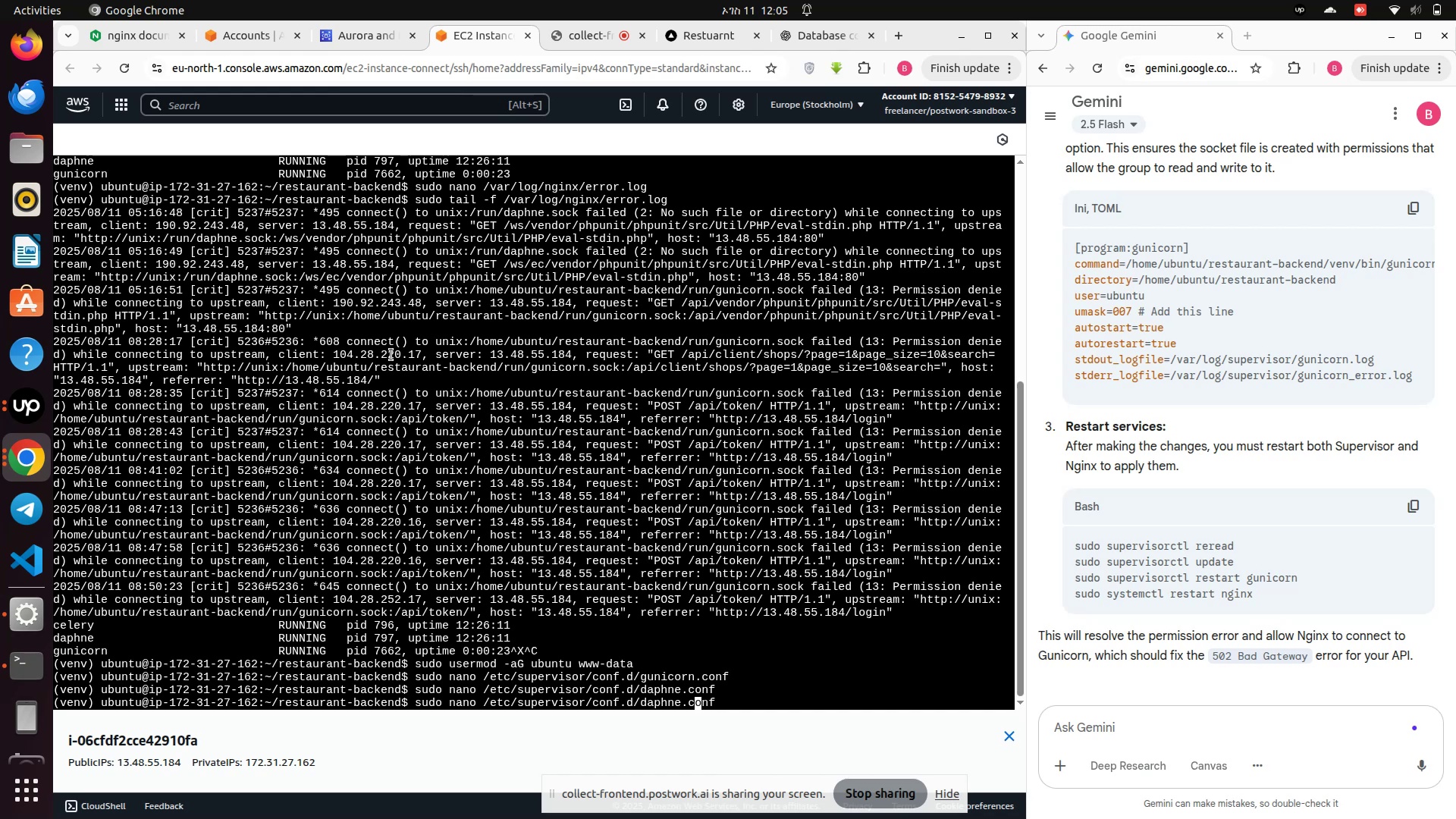 
key(ArrowLeft)
 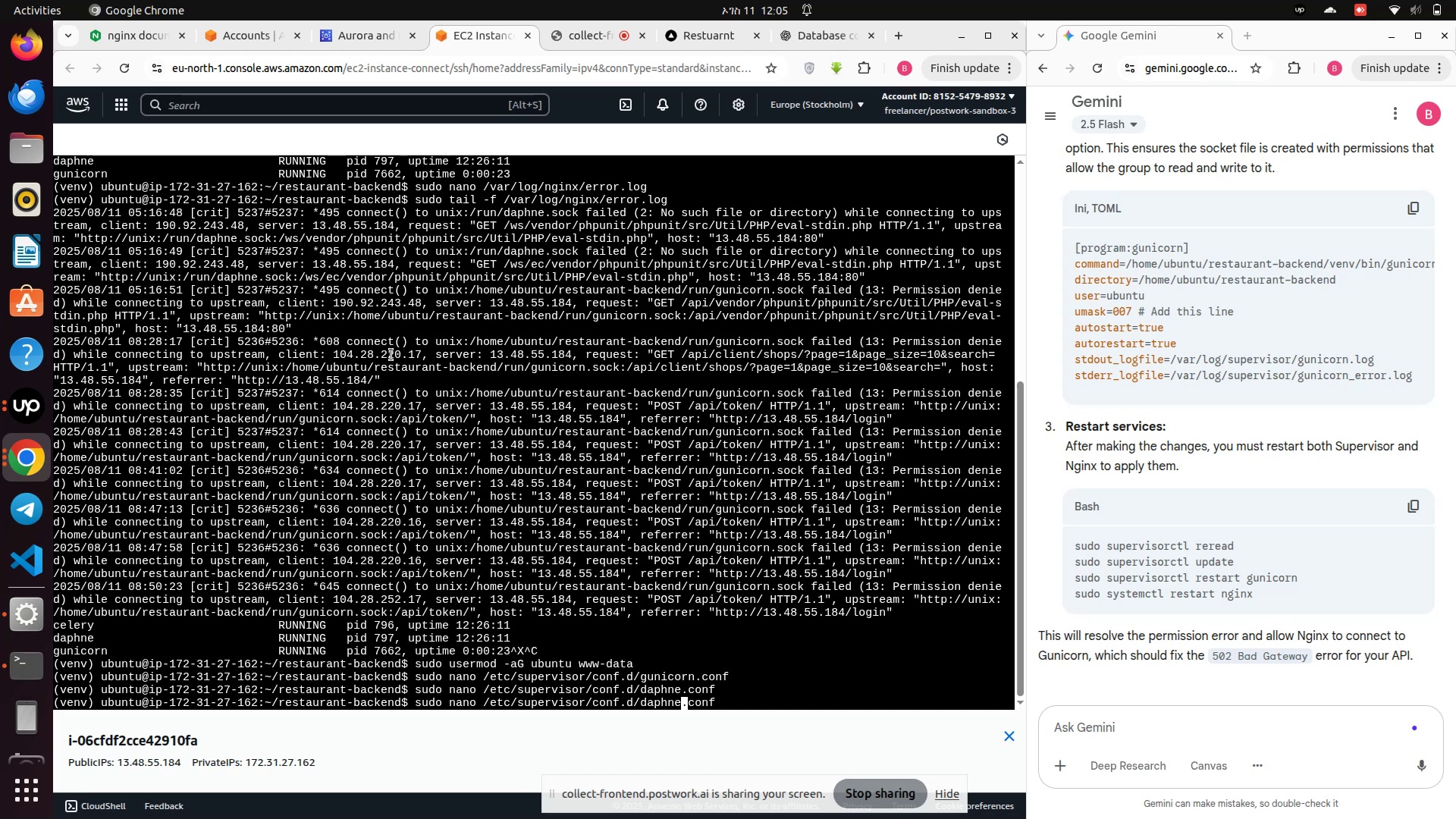 
key(Backspace)
key(Backspace)
key(Backspace)
key(Backspace)
key(Backspace)
key(Backspace)
type(cele)
key(Tab)
 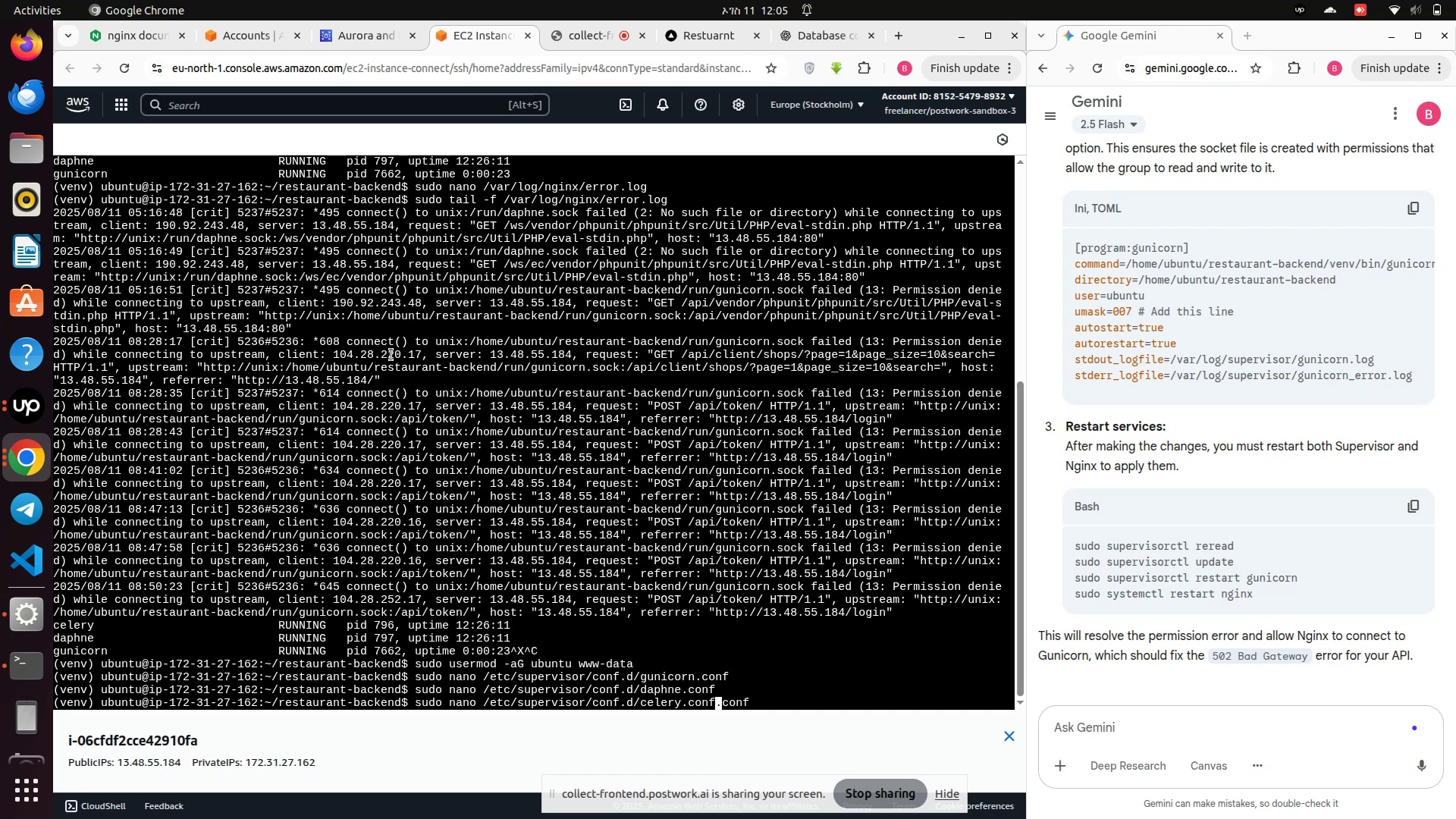 
key(ArrowRight)
 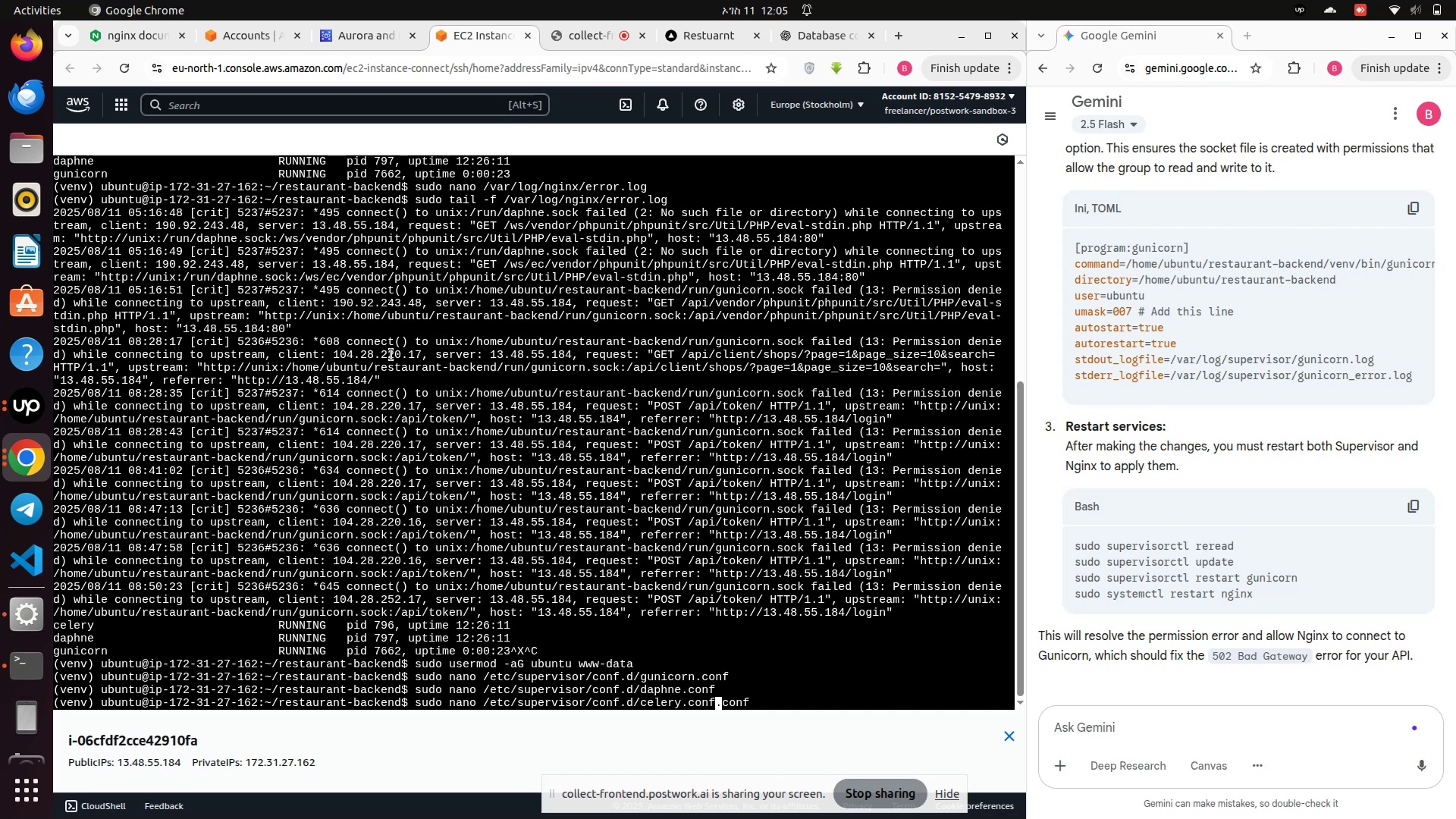 
key(ArrowRight)
 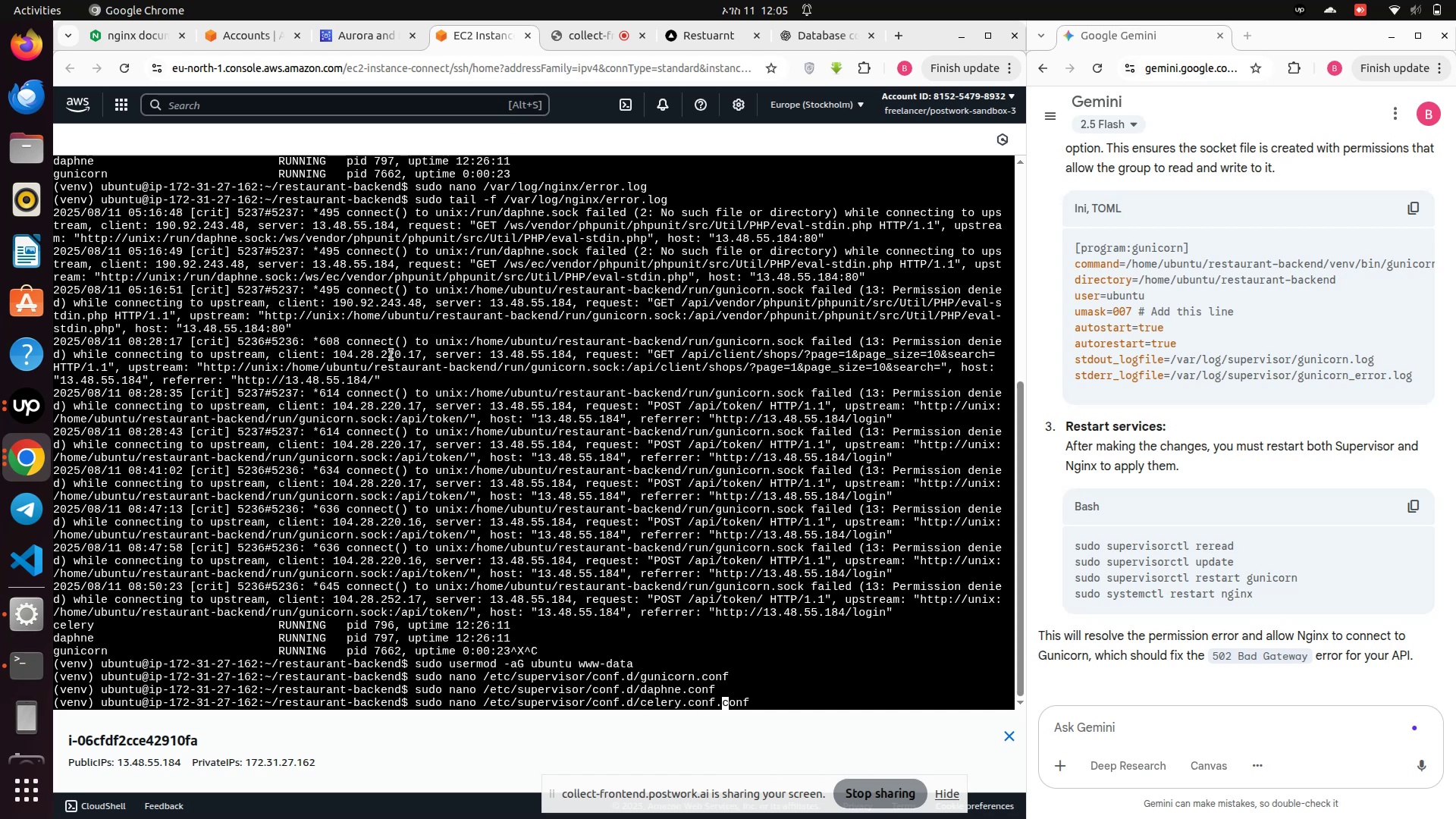 
key(ArrowRight)
 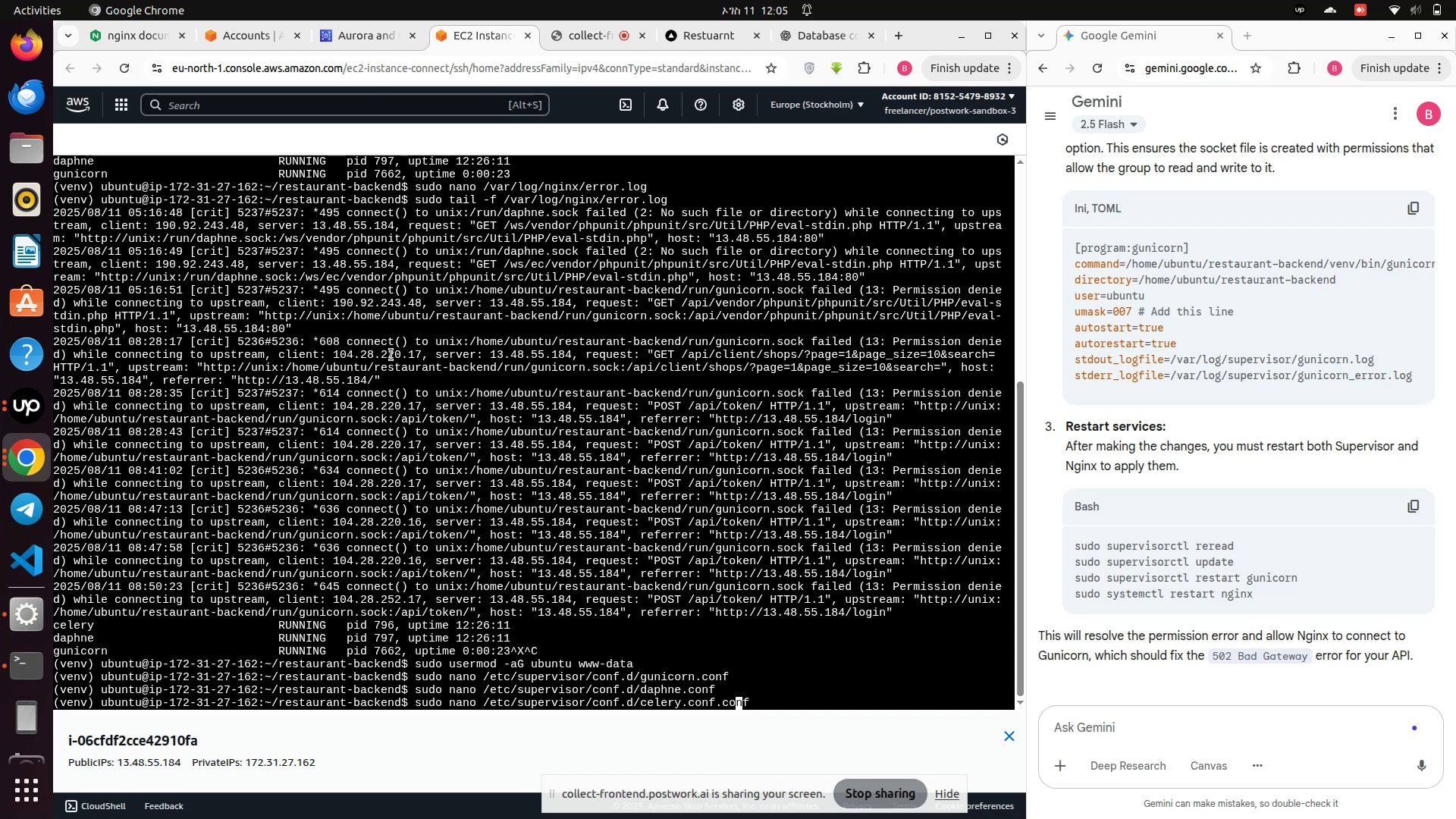 
key(ArrowRight)
 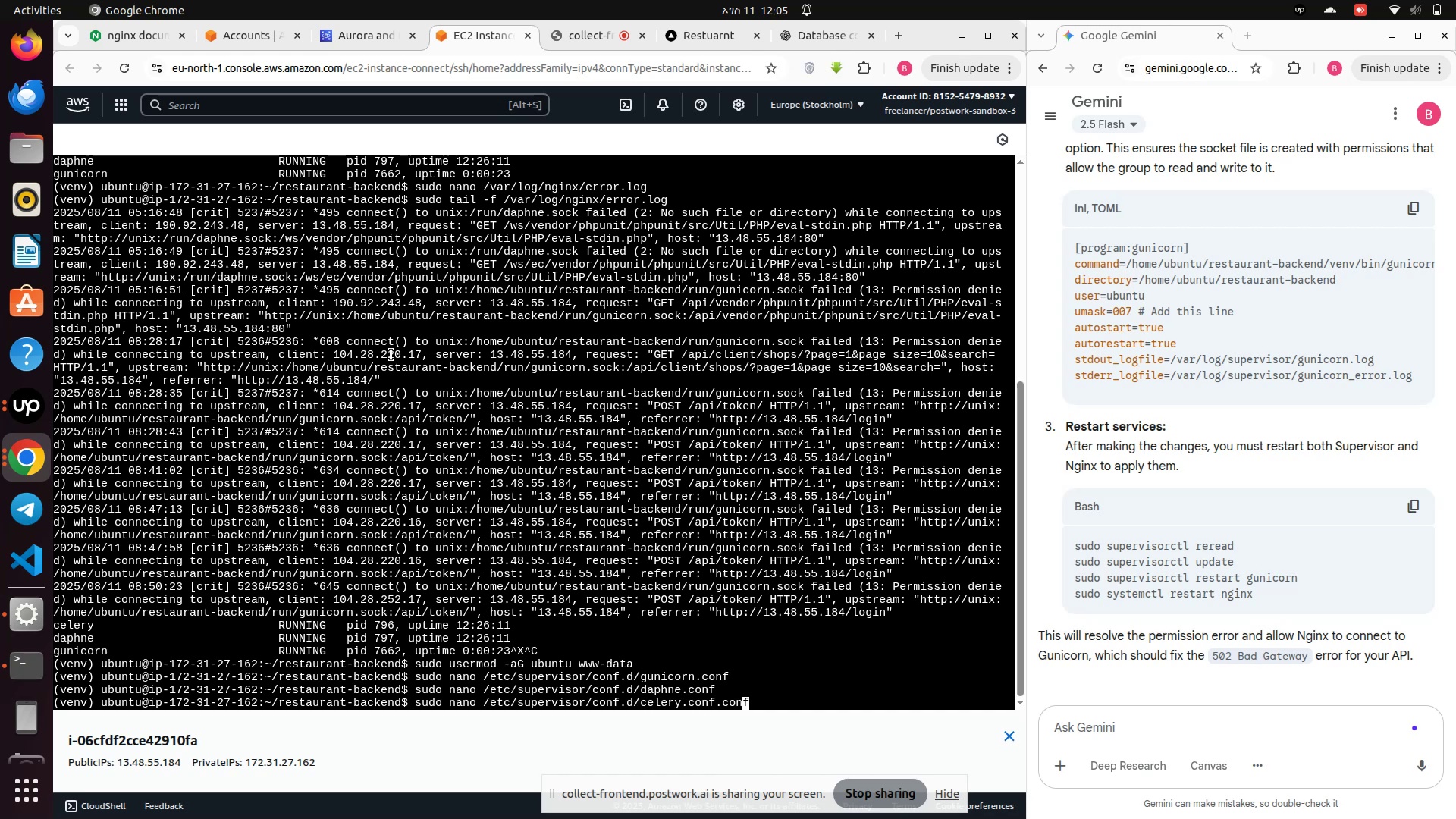 
key(ArrowRight)
 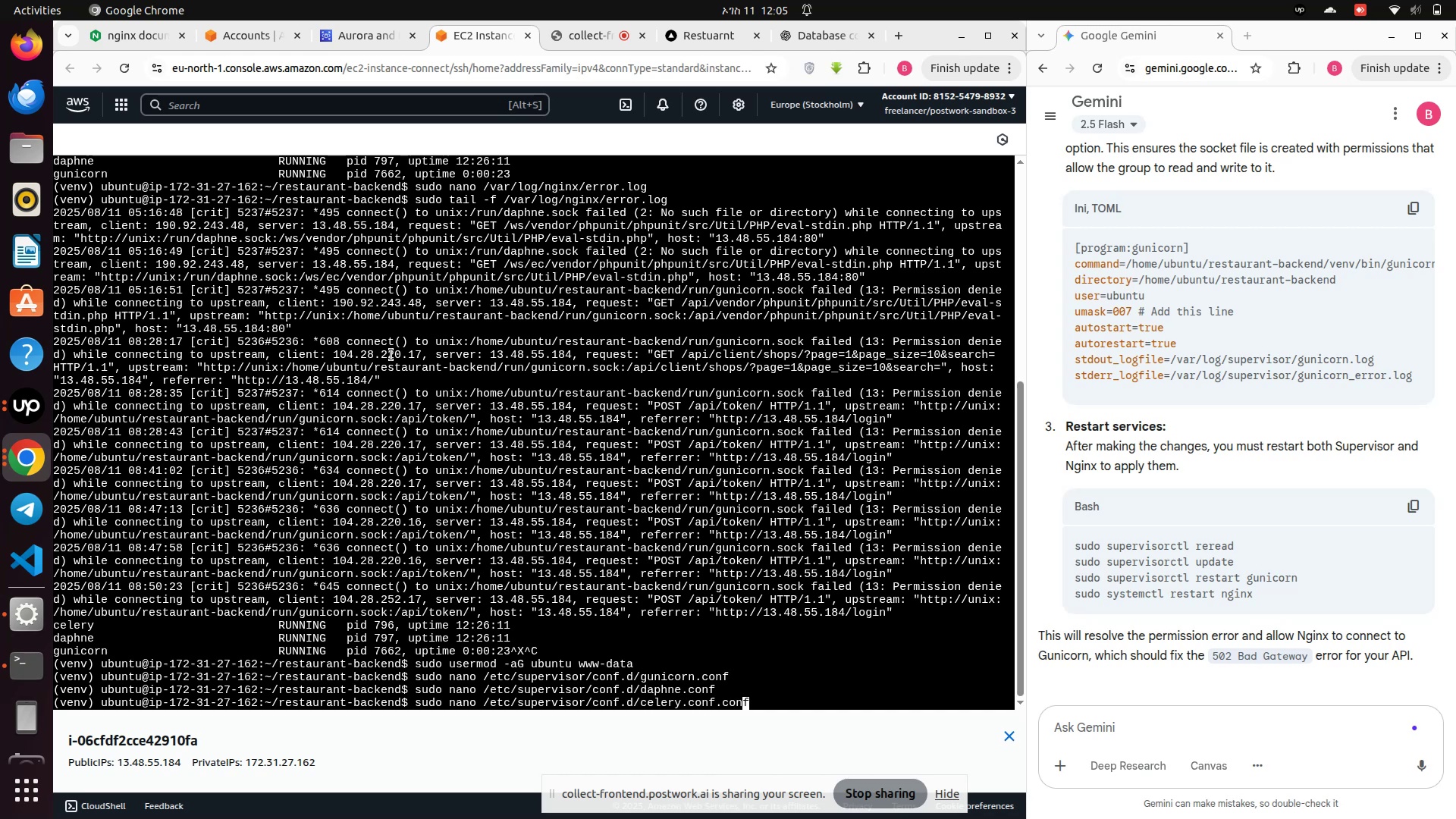 
key(Backspace)
 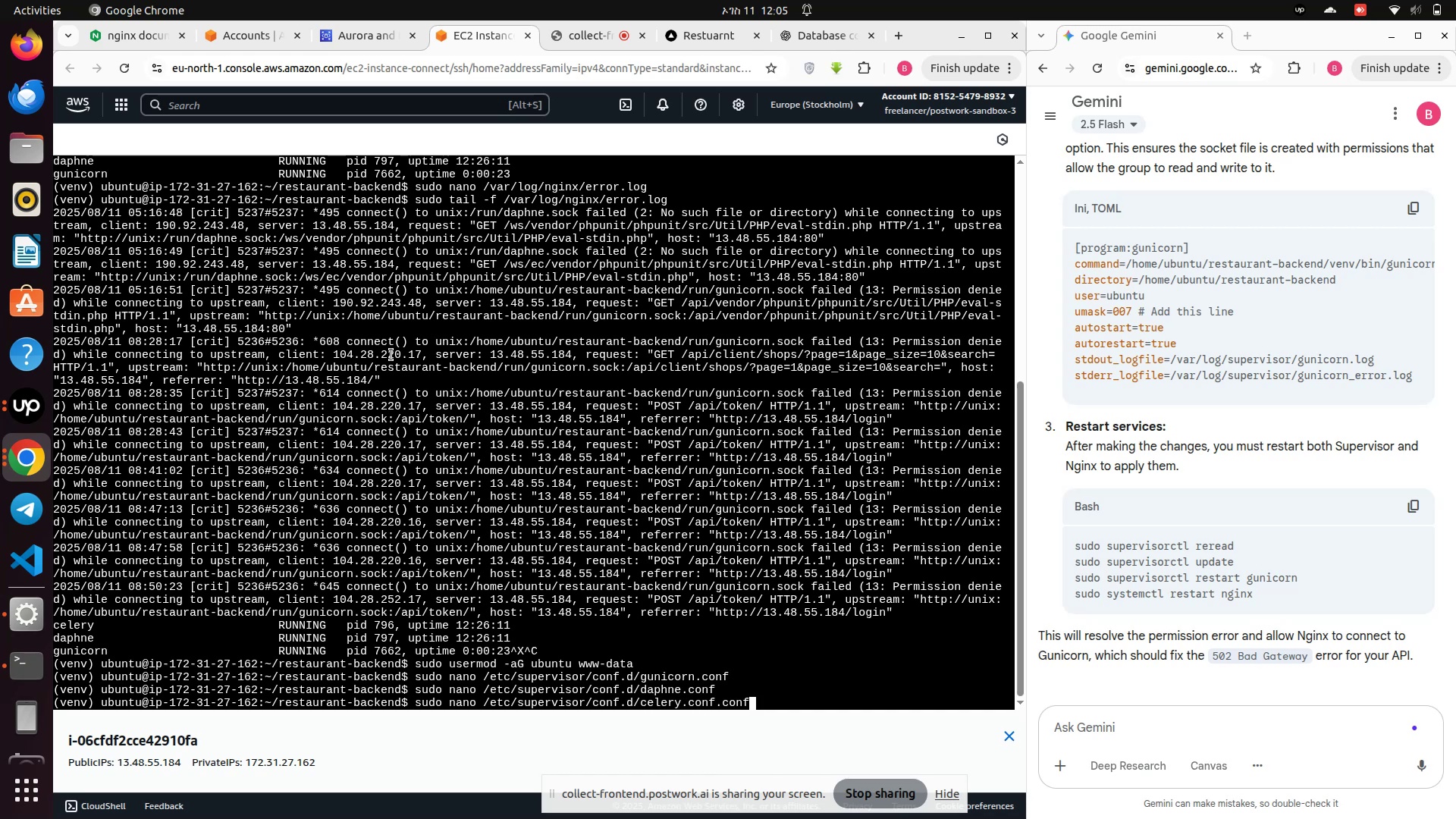 
key(Backspace)
 